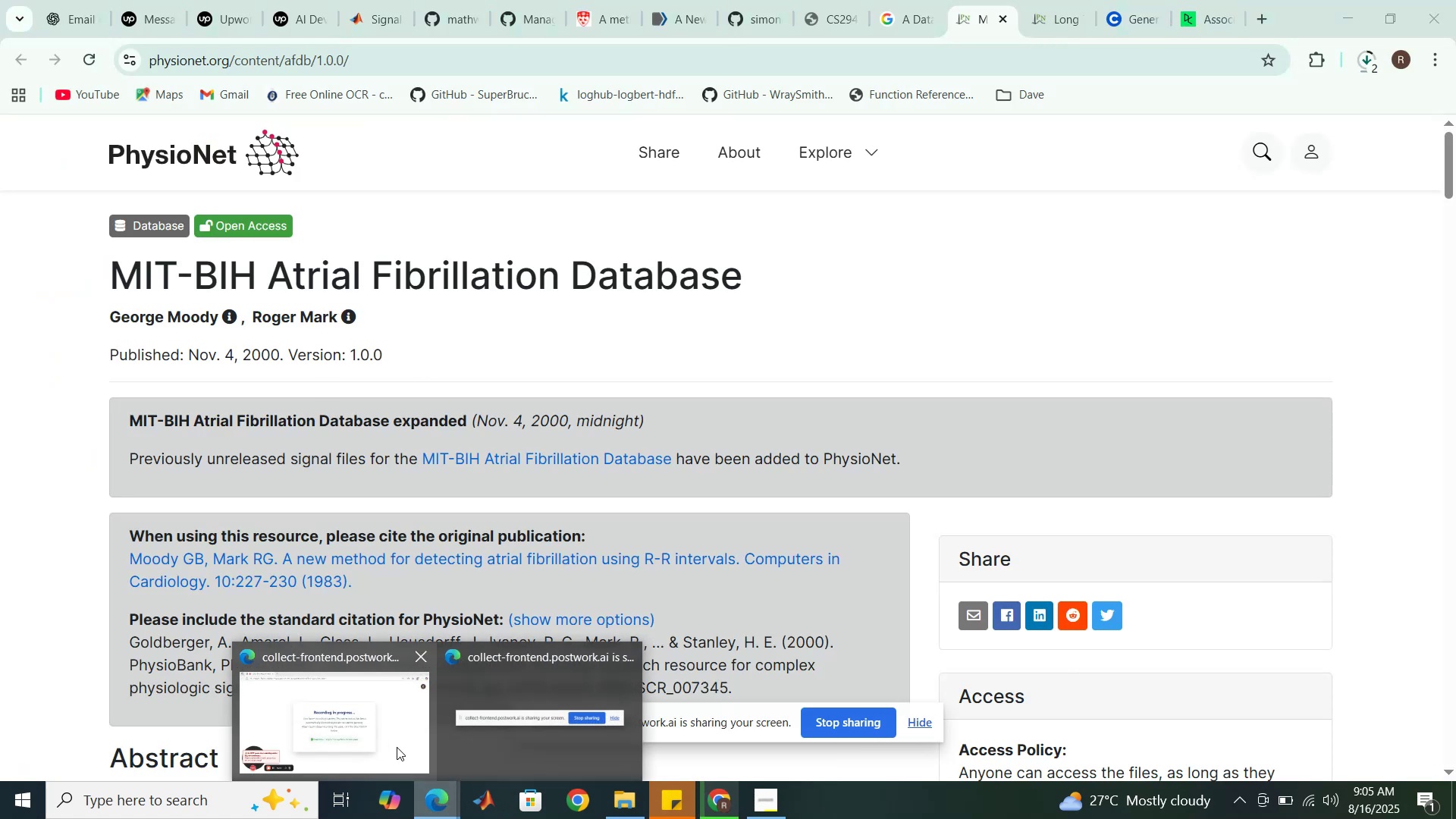 
left_click([397, 747])
 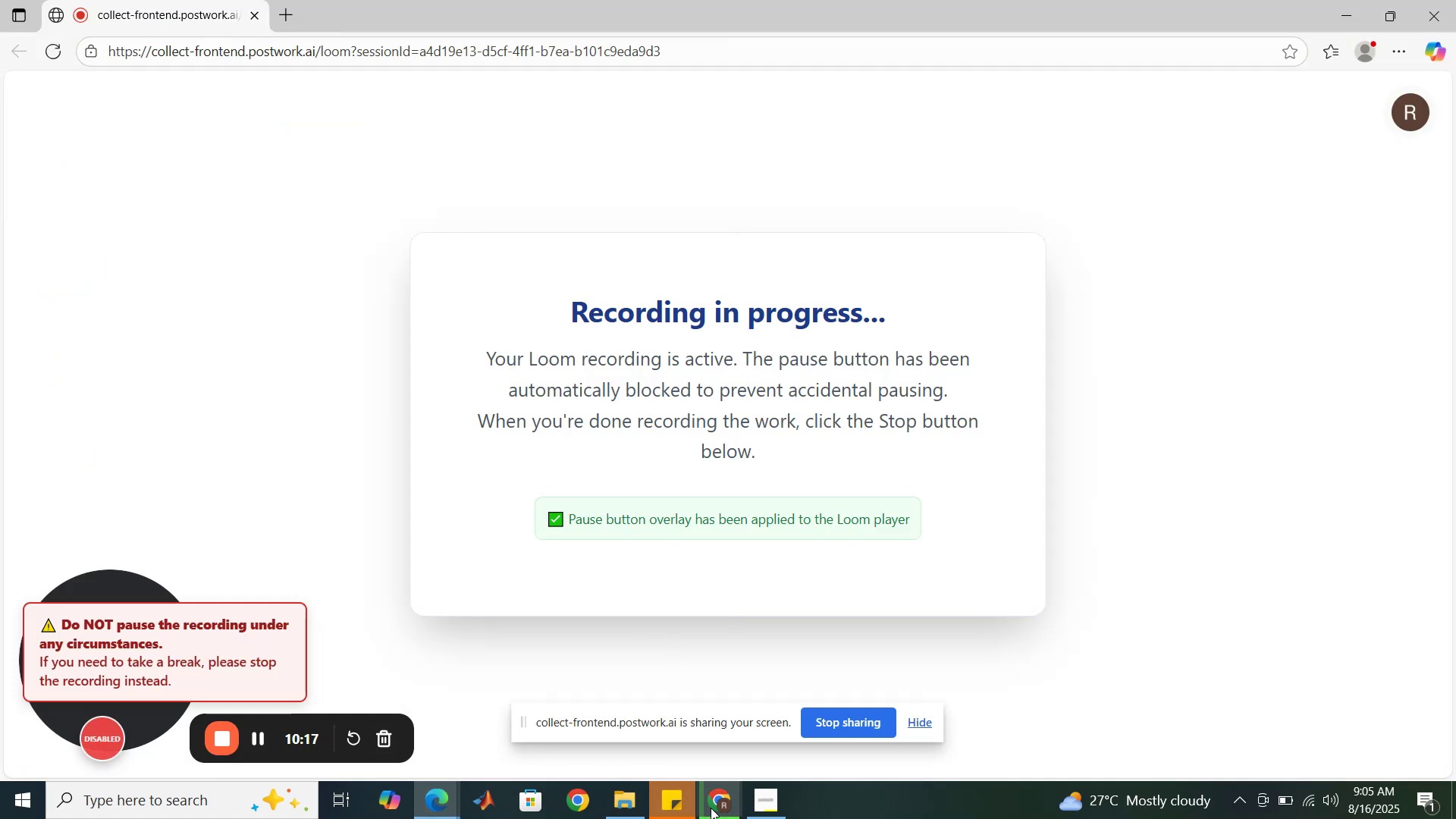 
left_click([711, 808])
 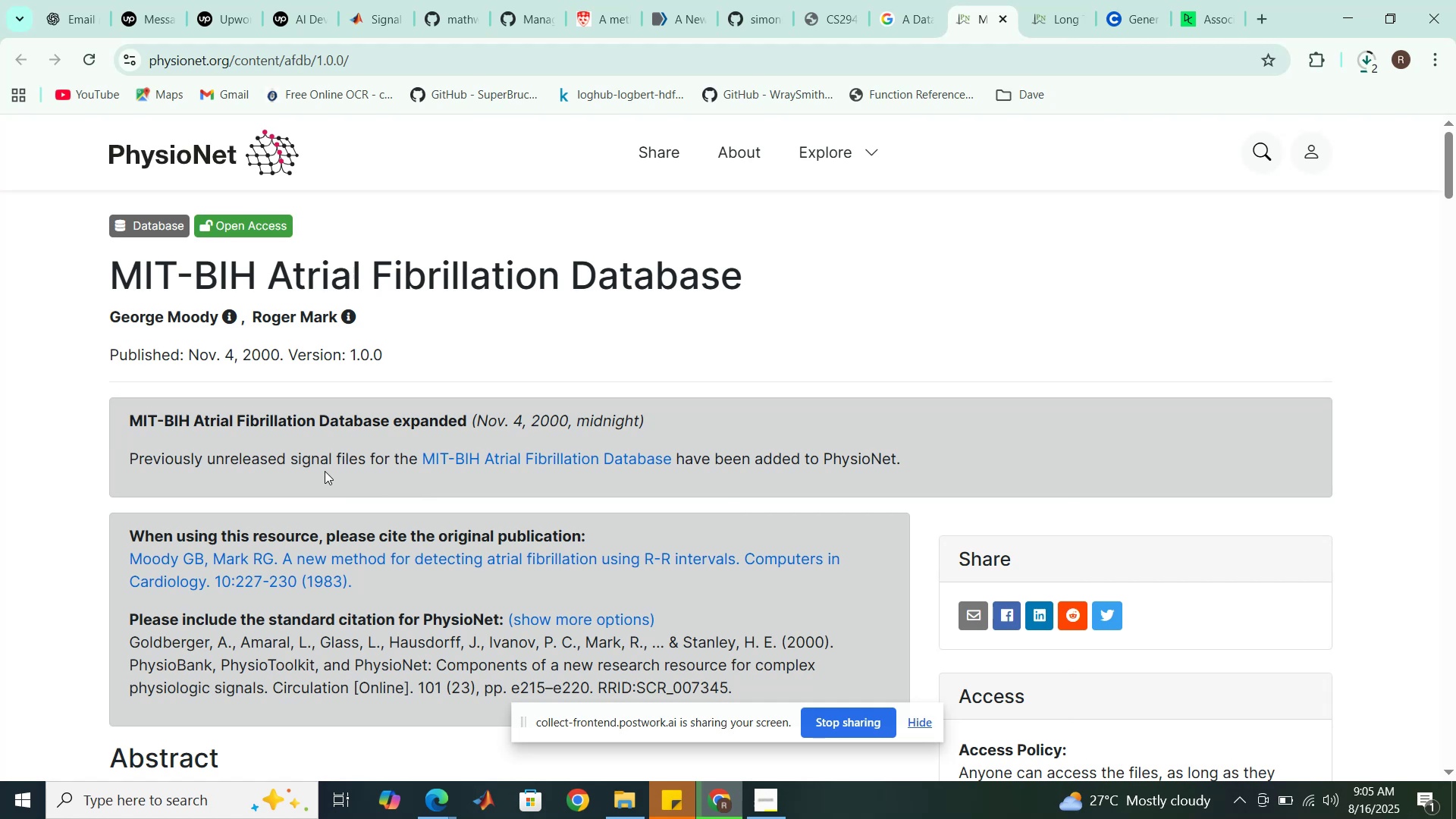 
scroll: coordinate [546, 463], scroll_direction: down, amount: 1.0
 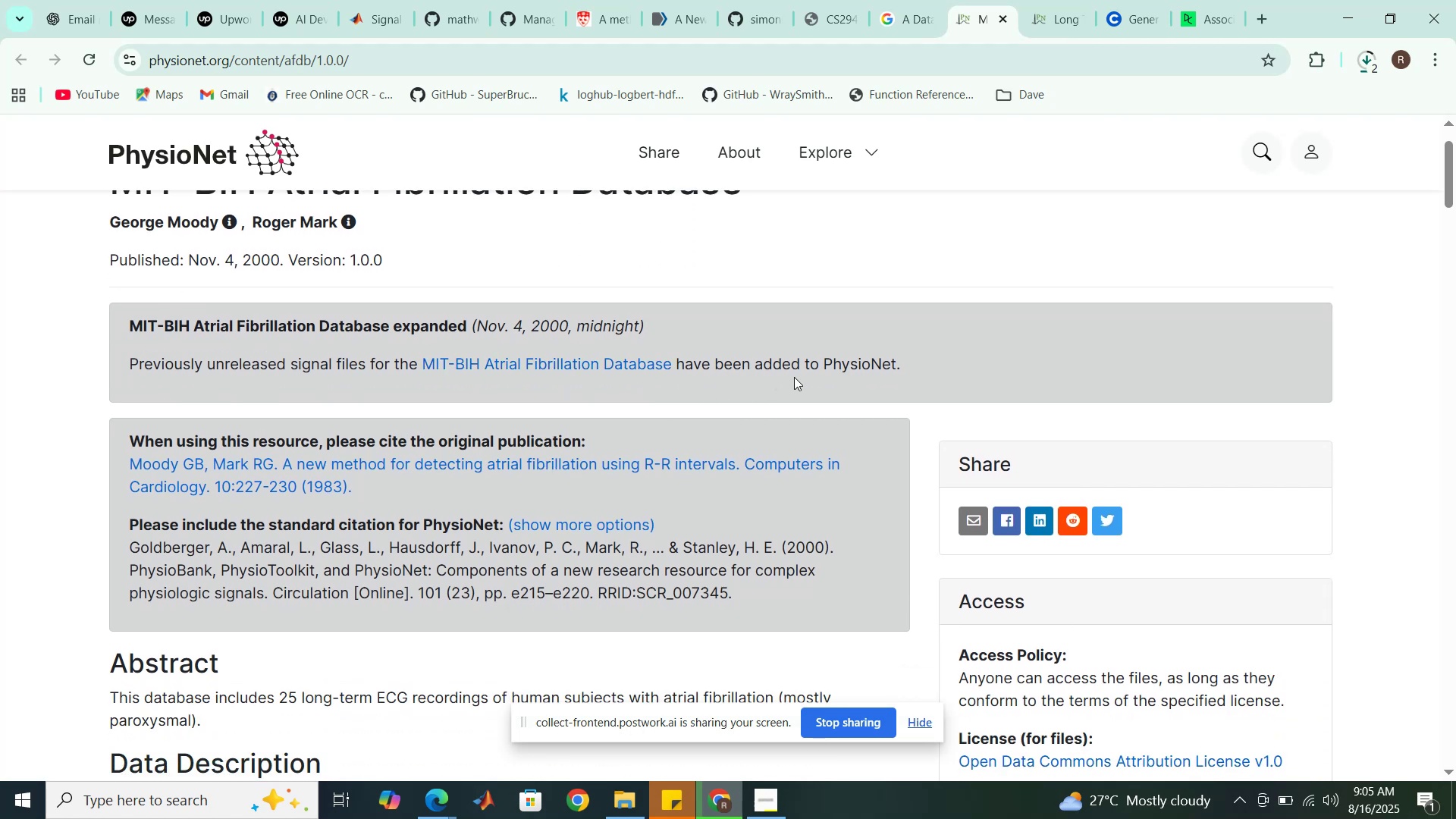 
scroll: coordinate [794, 377], scroll_direction: up, amount: 2.0
 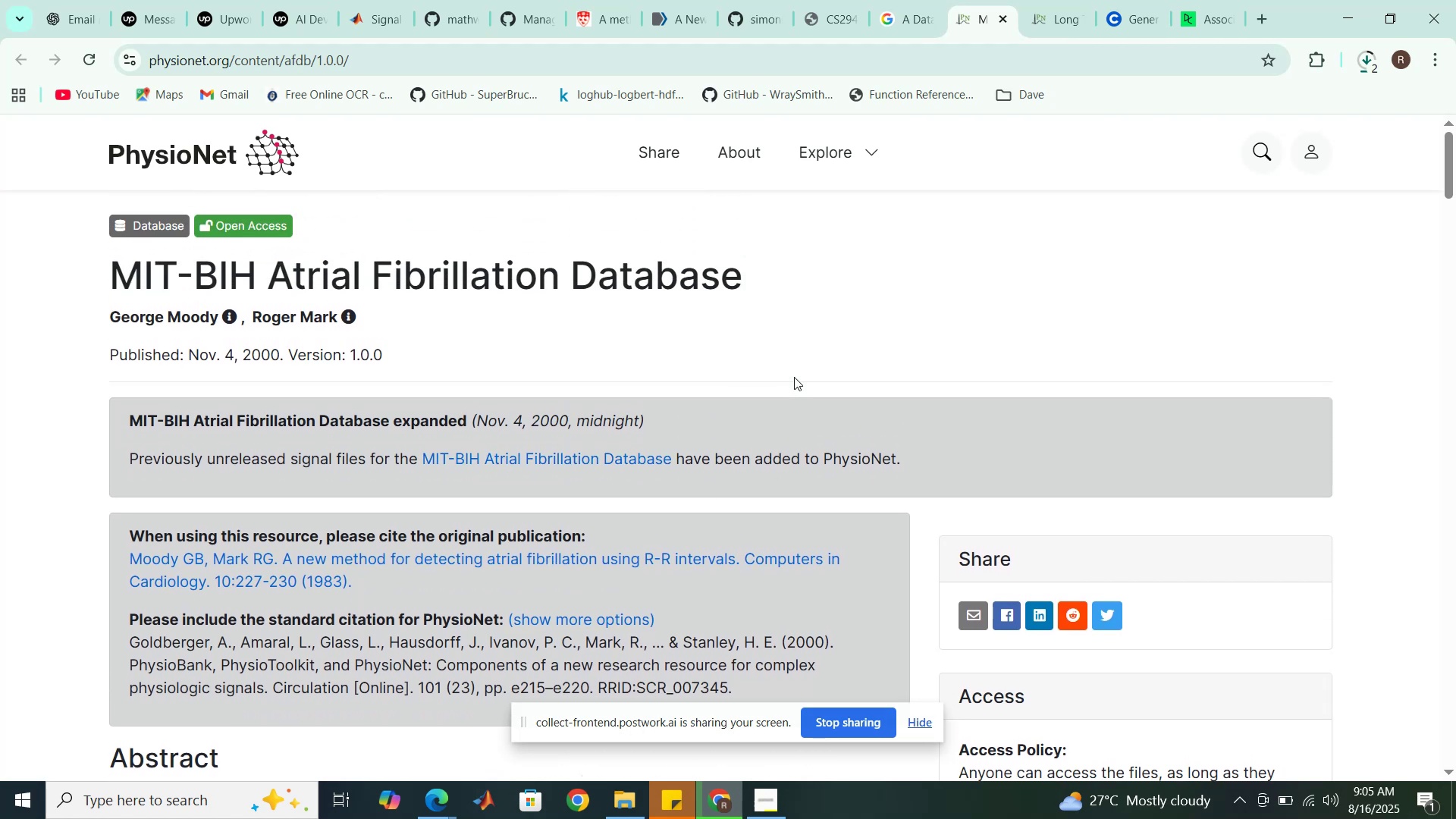 
scroll: coordinate [781, 389], scroll_direction: down, amount: 2.0
 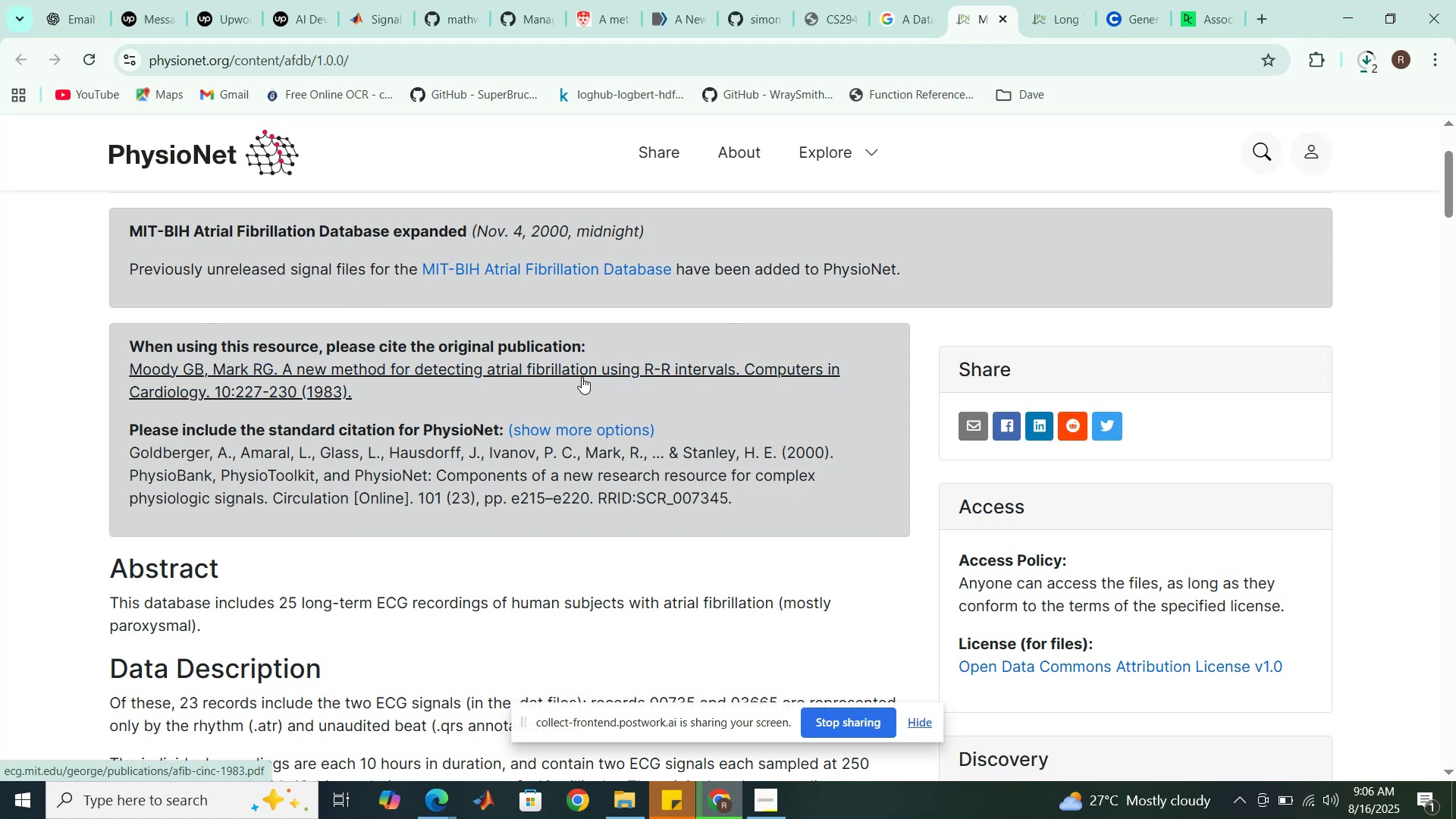 
wait(6.74)
 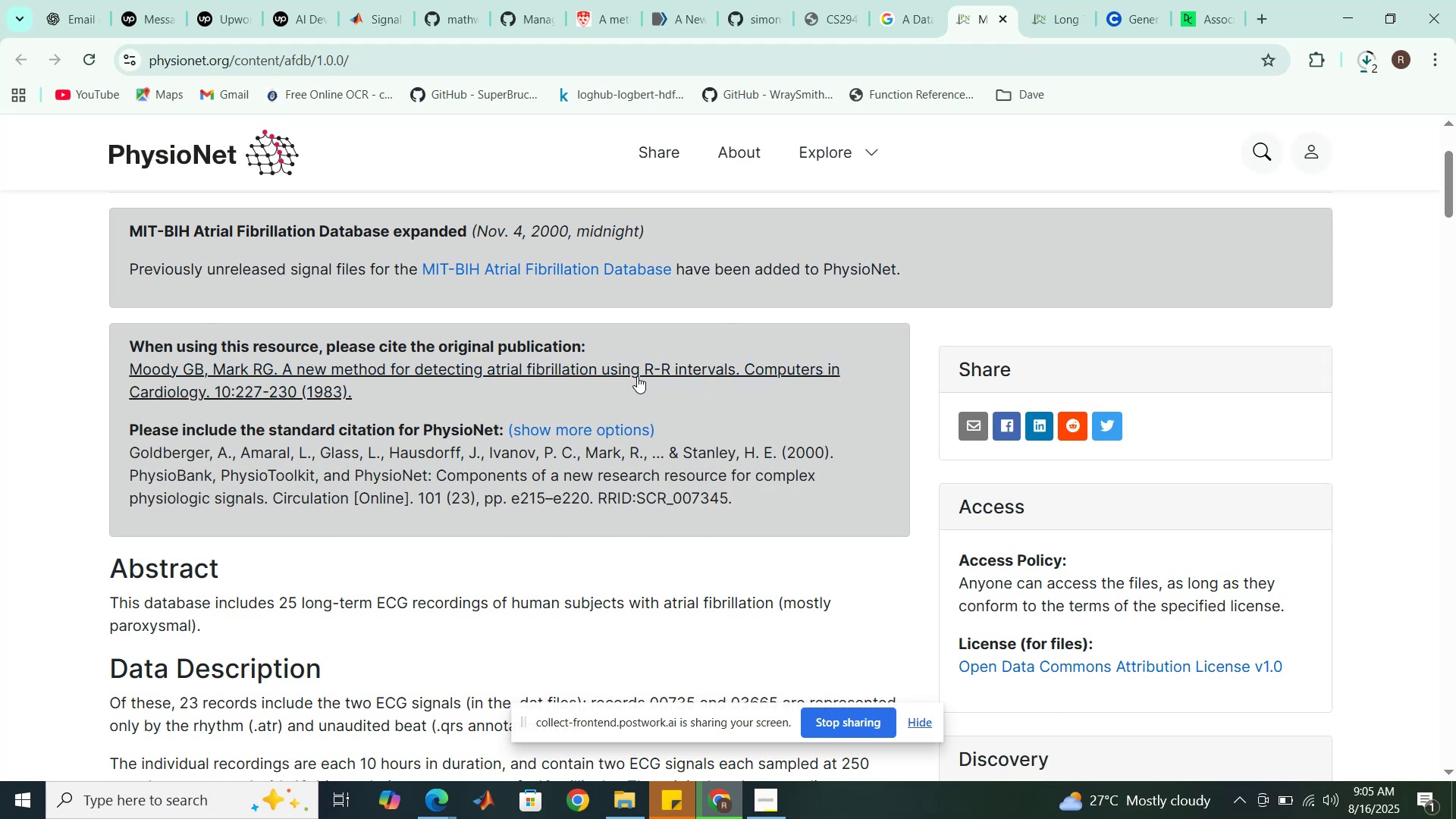 
right_click([475, 371])
 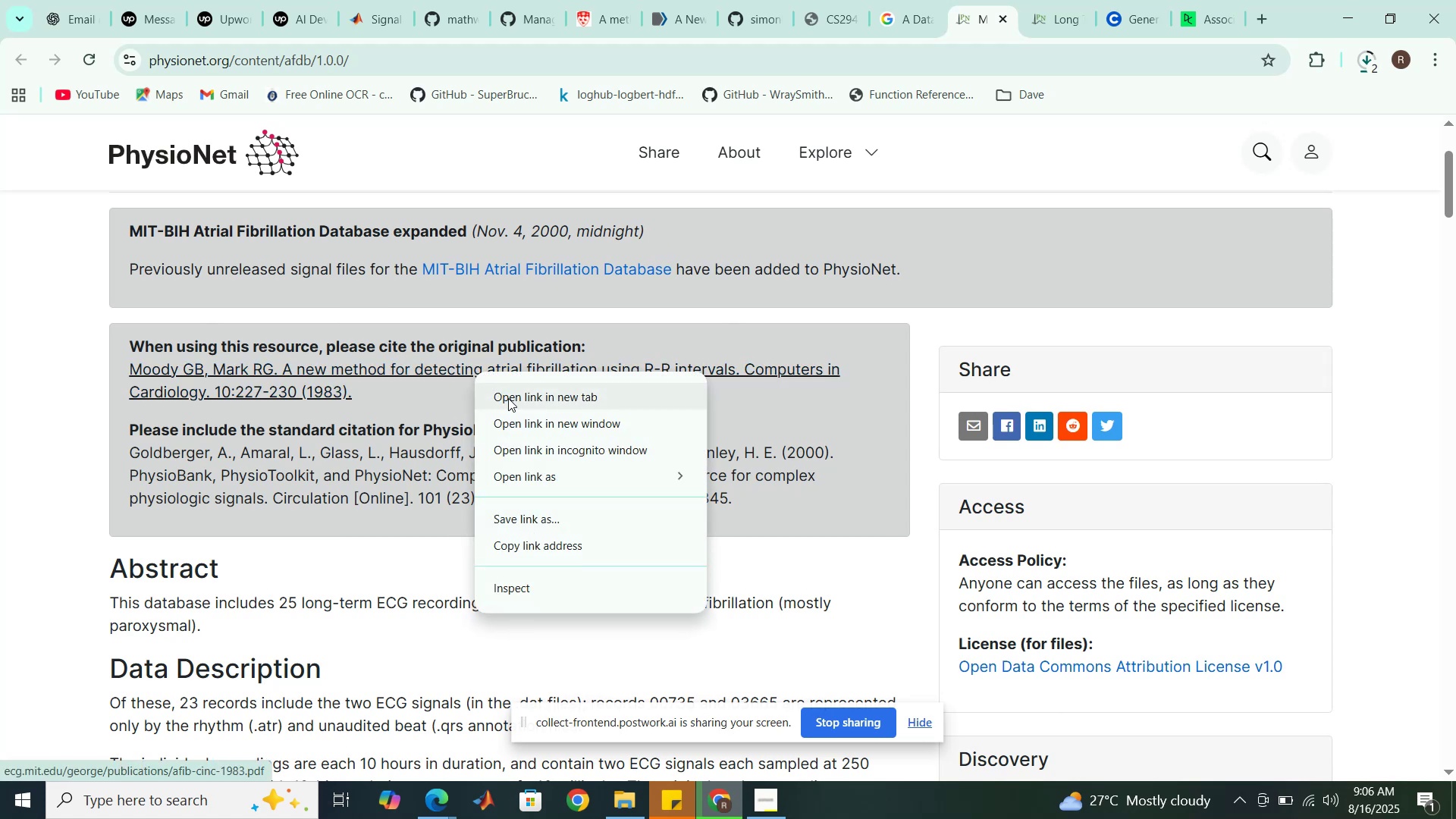 
left_click([508, 398])
 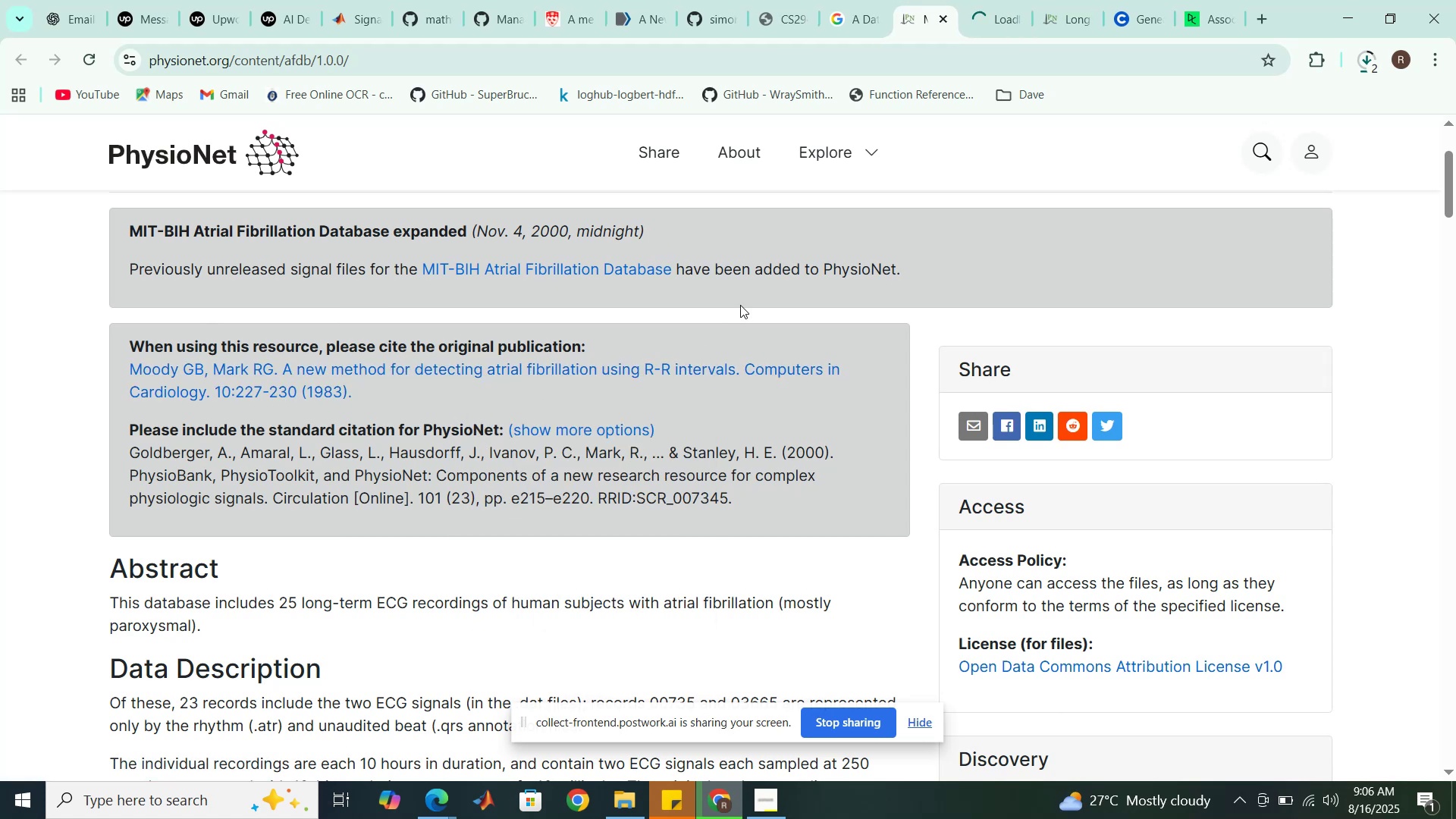 
mouse_move([987, 26])
 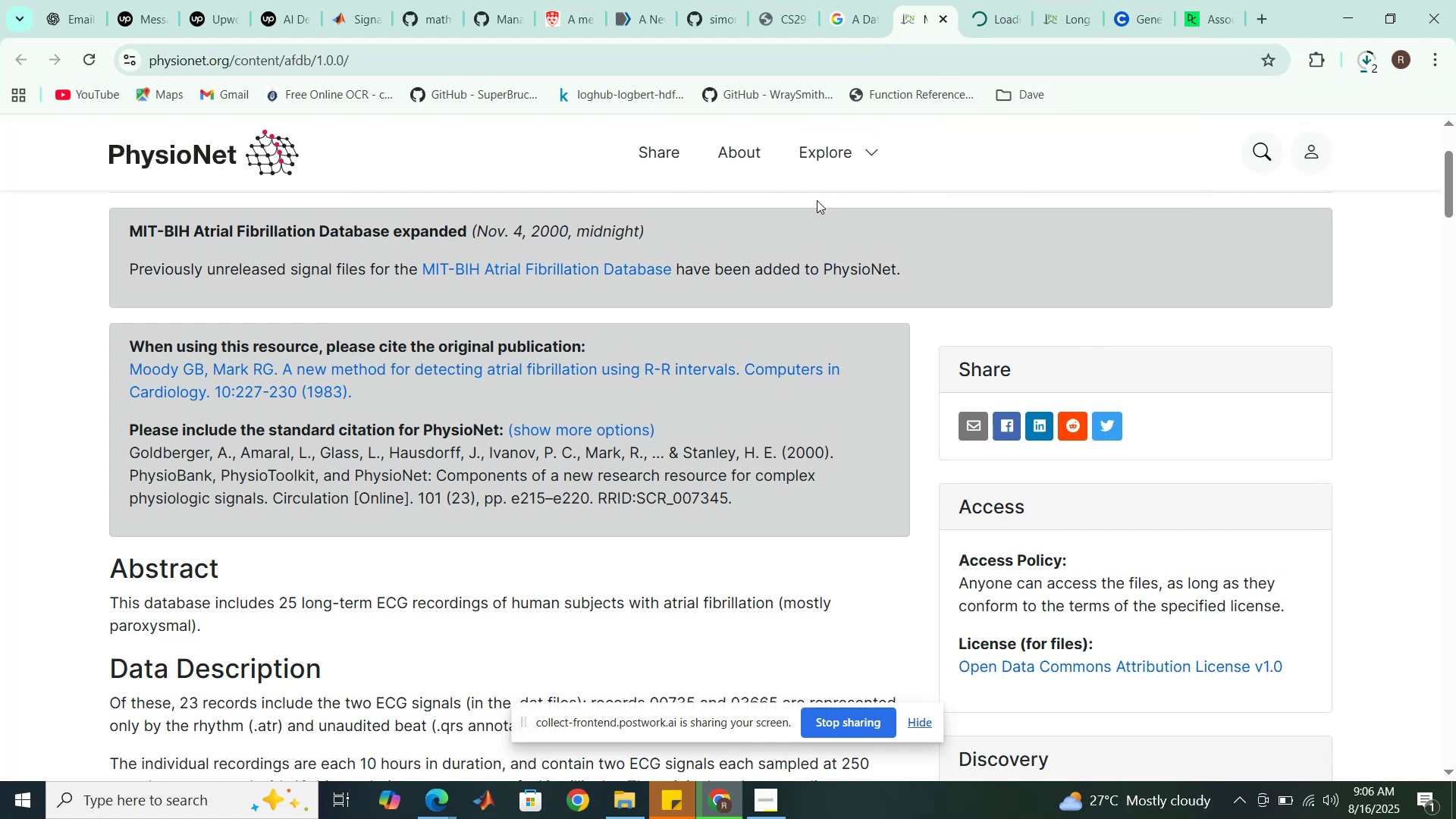 
scroll: coordinate [686, 353], scroll_direction: down, amount: 2.0
 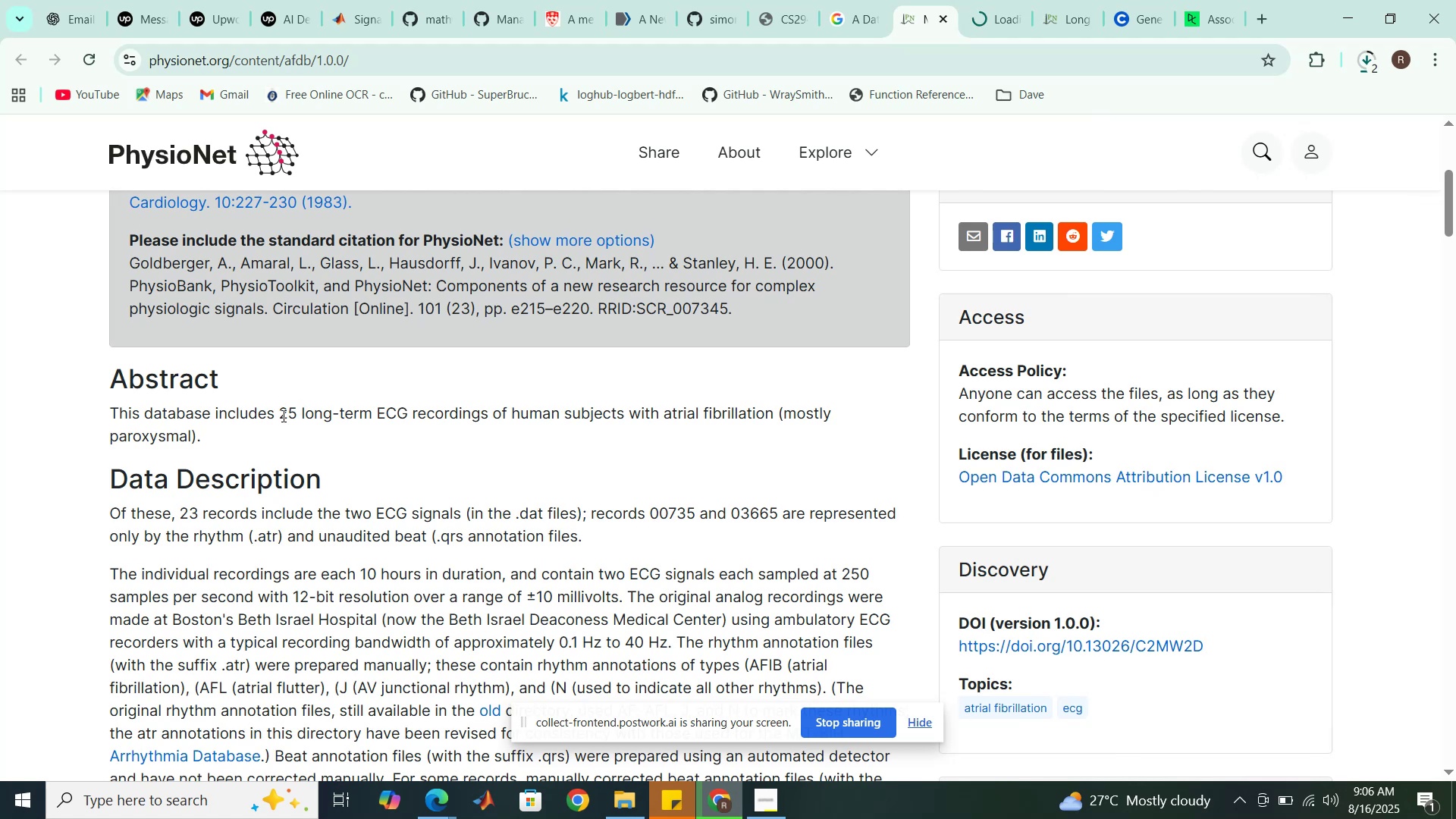 
left_click_drag(start_coordinate=[281, 414], to_coordinate=[773, 415])
 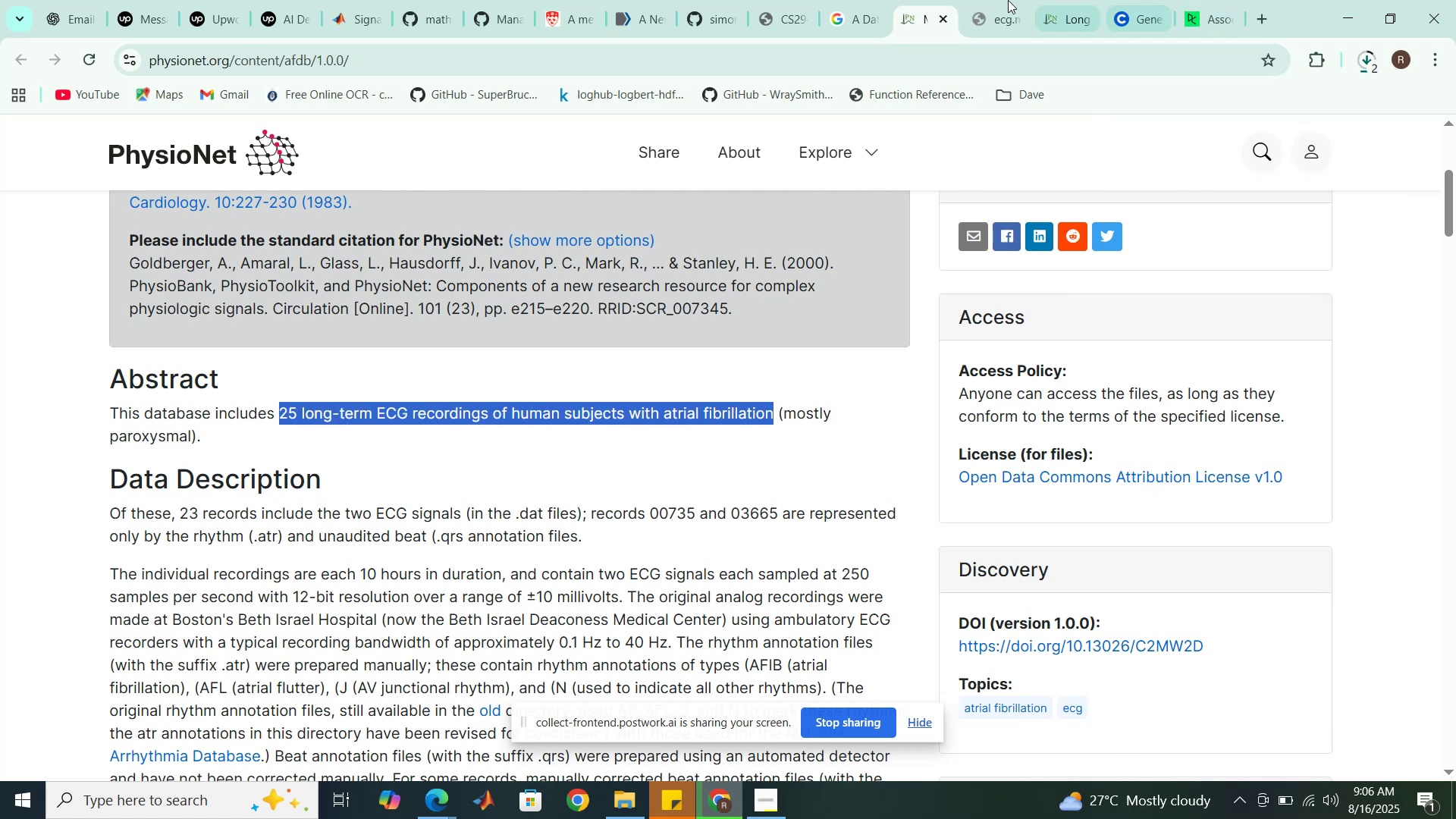 
left_click([996, 2])
 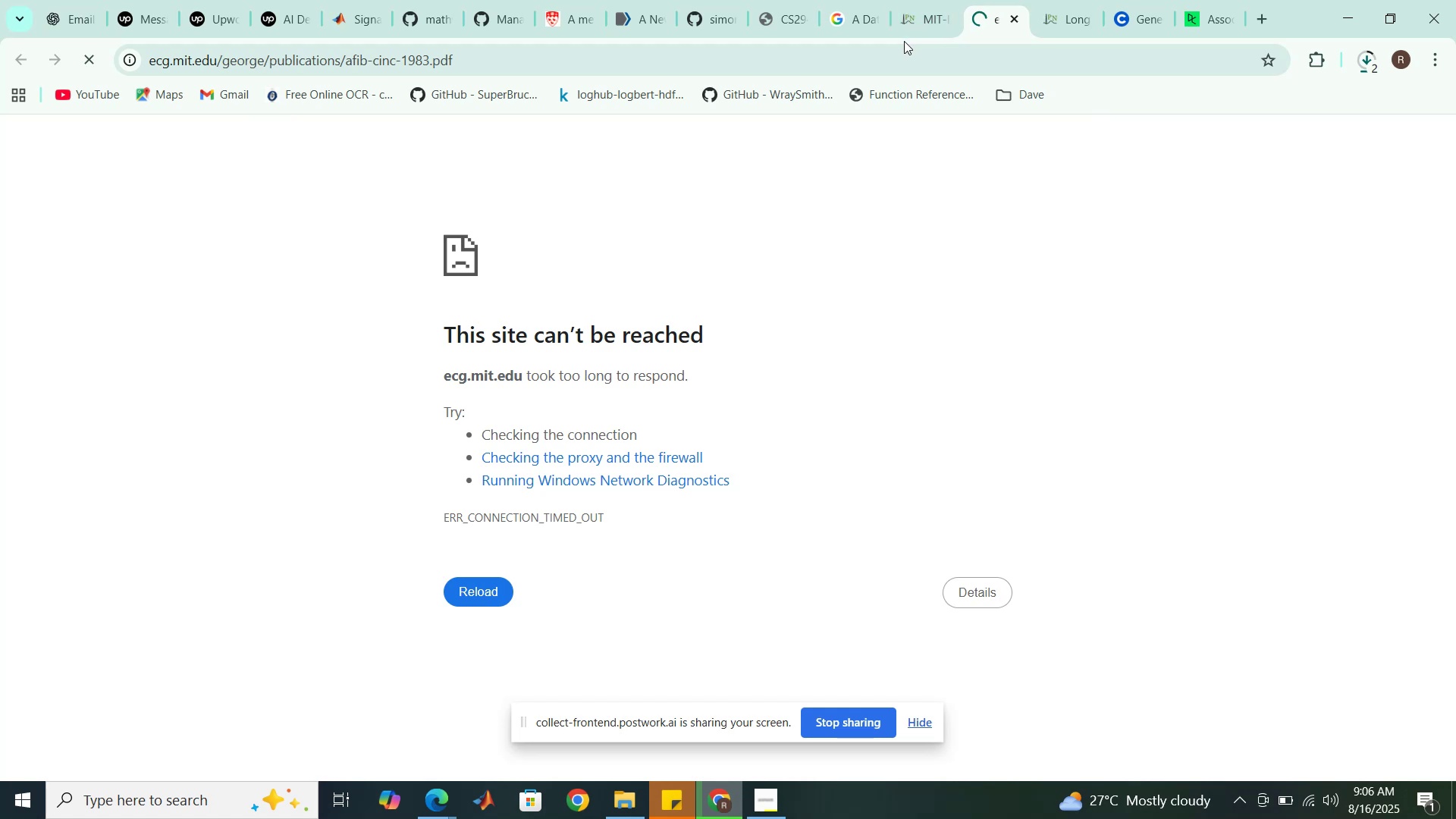 
left_click([913, 11])
 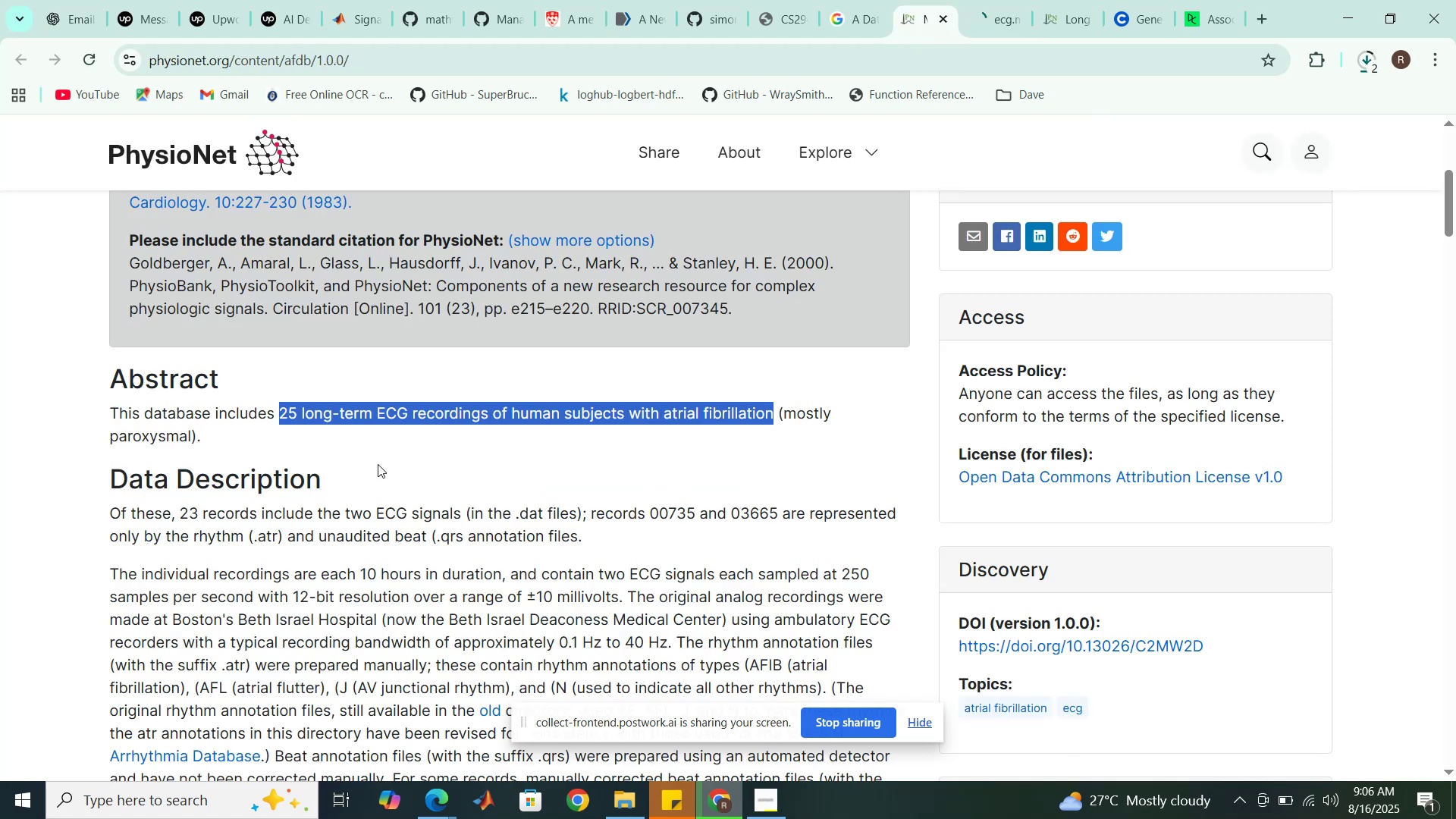 
wait(8.7)
 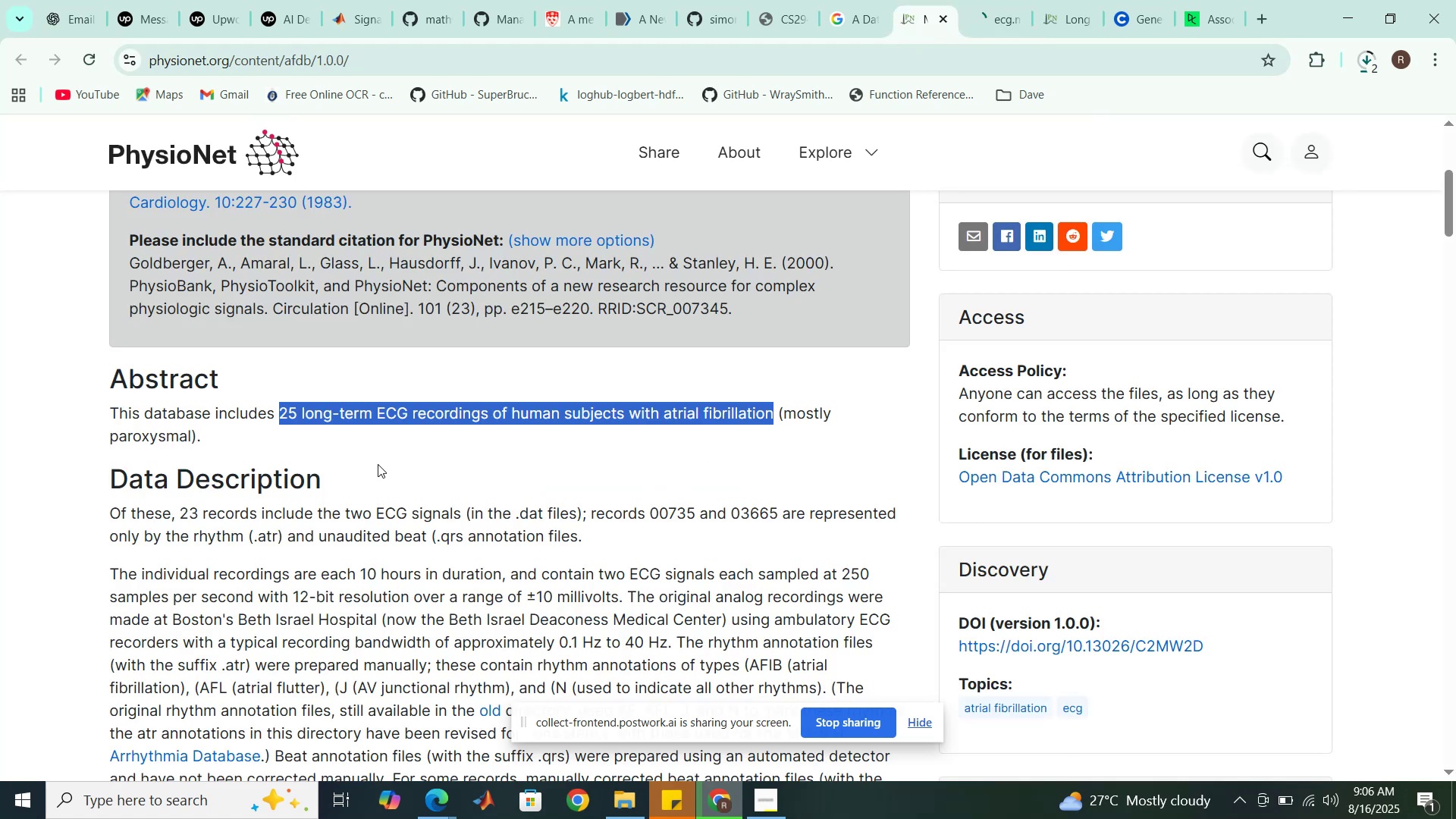 
left_click_drag(start_coordinate=[111, 438], to_coordinate=[192, 440])
 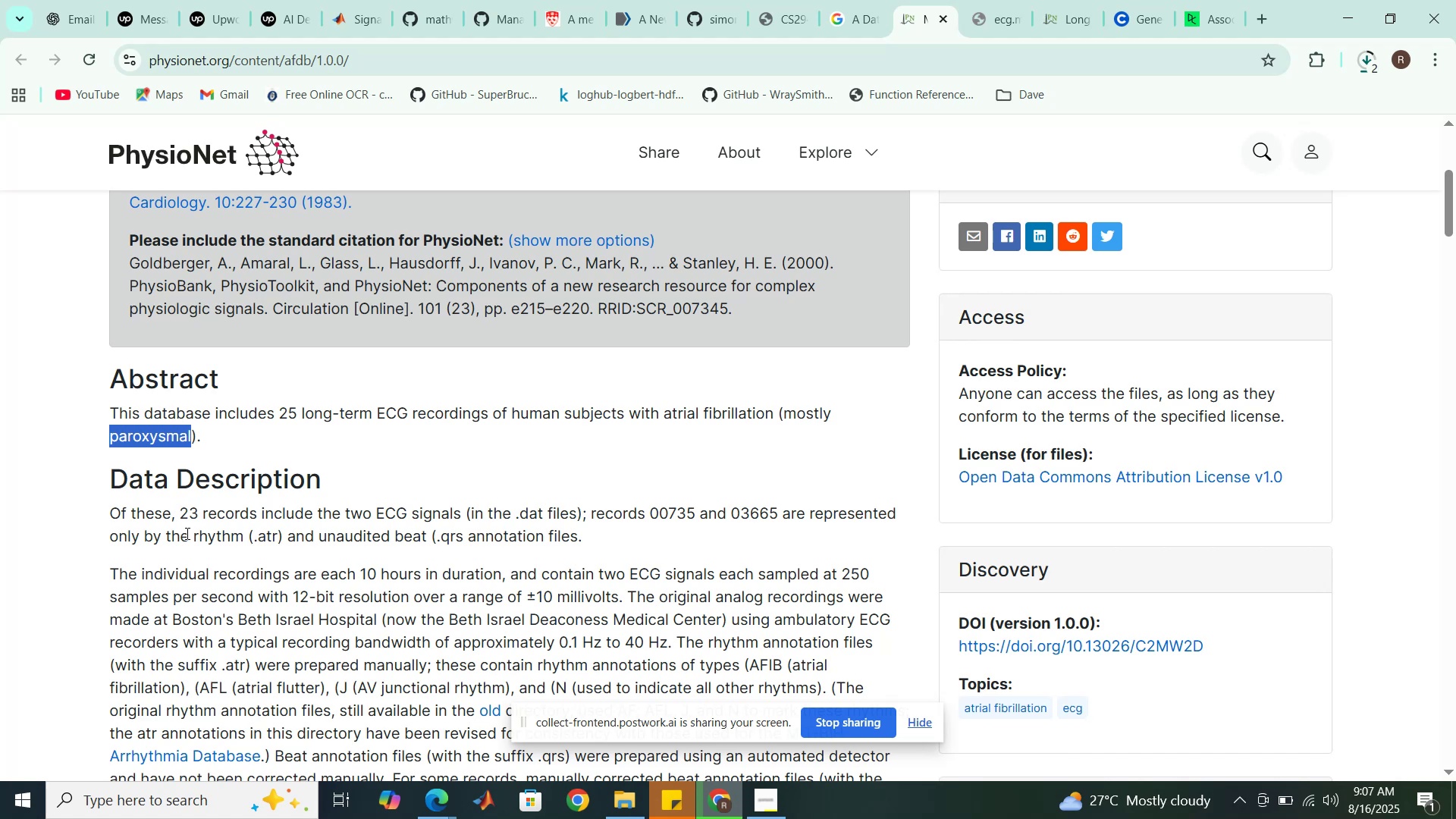 
wait(30.88)
 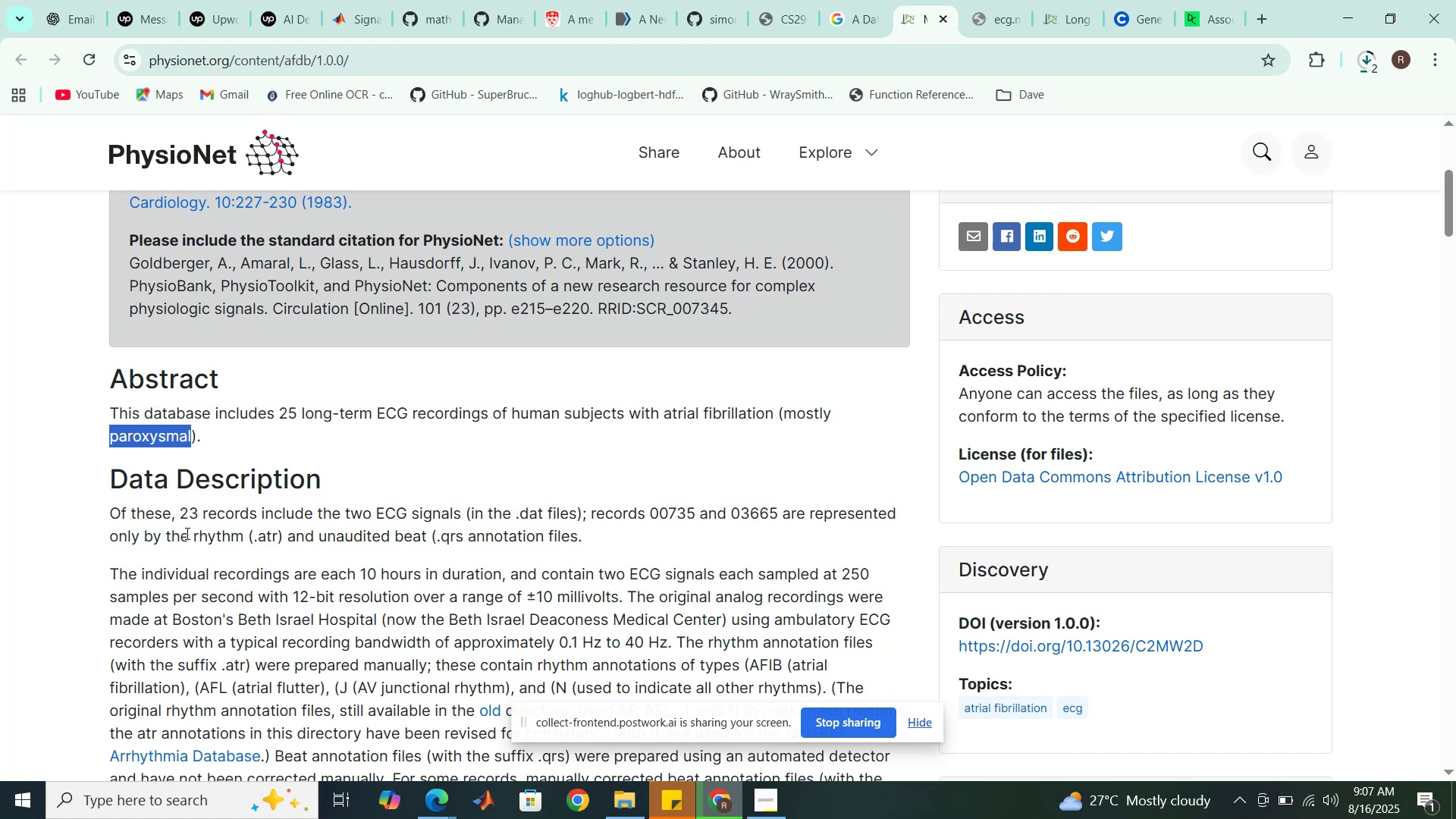 
left_click_drag(start_coordinate=[249, 541], to_coordinate=[281, 540])
 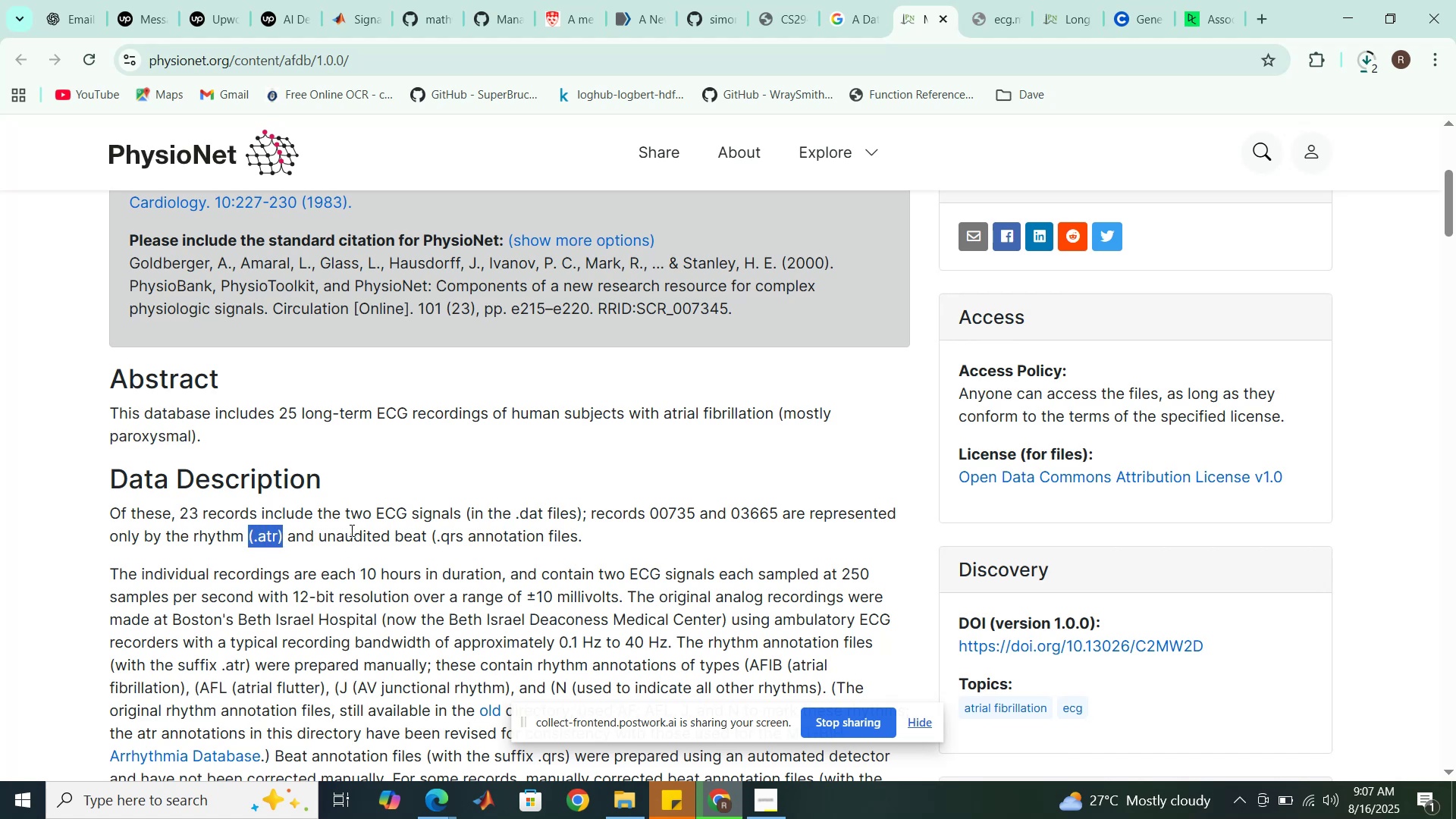 
scroll: coordinate [288, 535], scroll_direction: down, amount: 2.0
 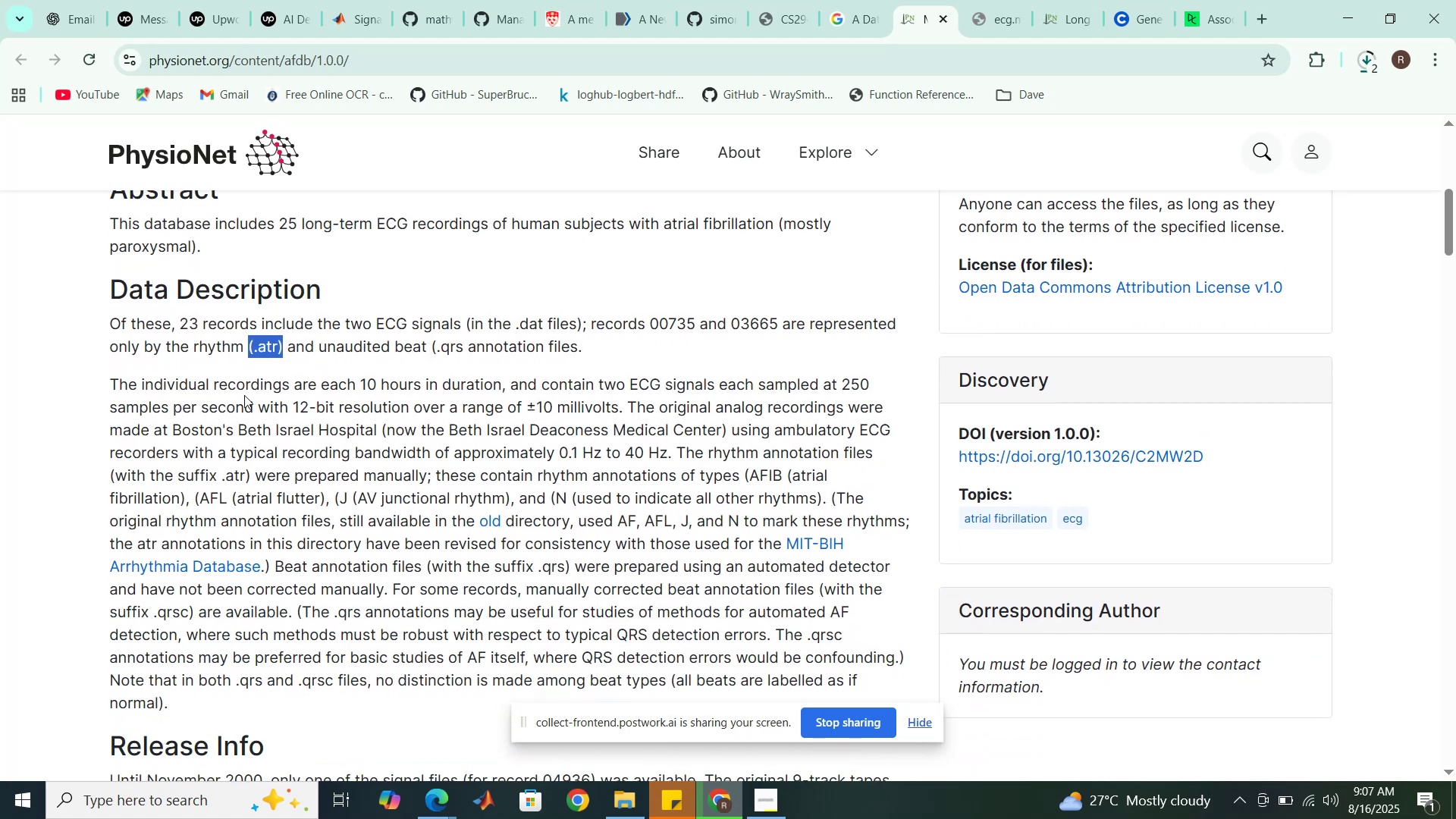 
left_click_drag(start_coordinate=[243, 380], to_coordinate=[501, 384])
 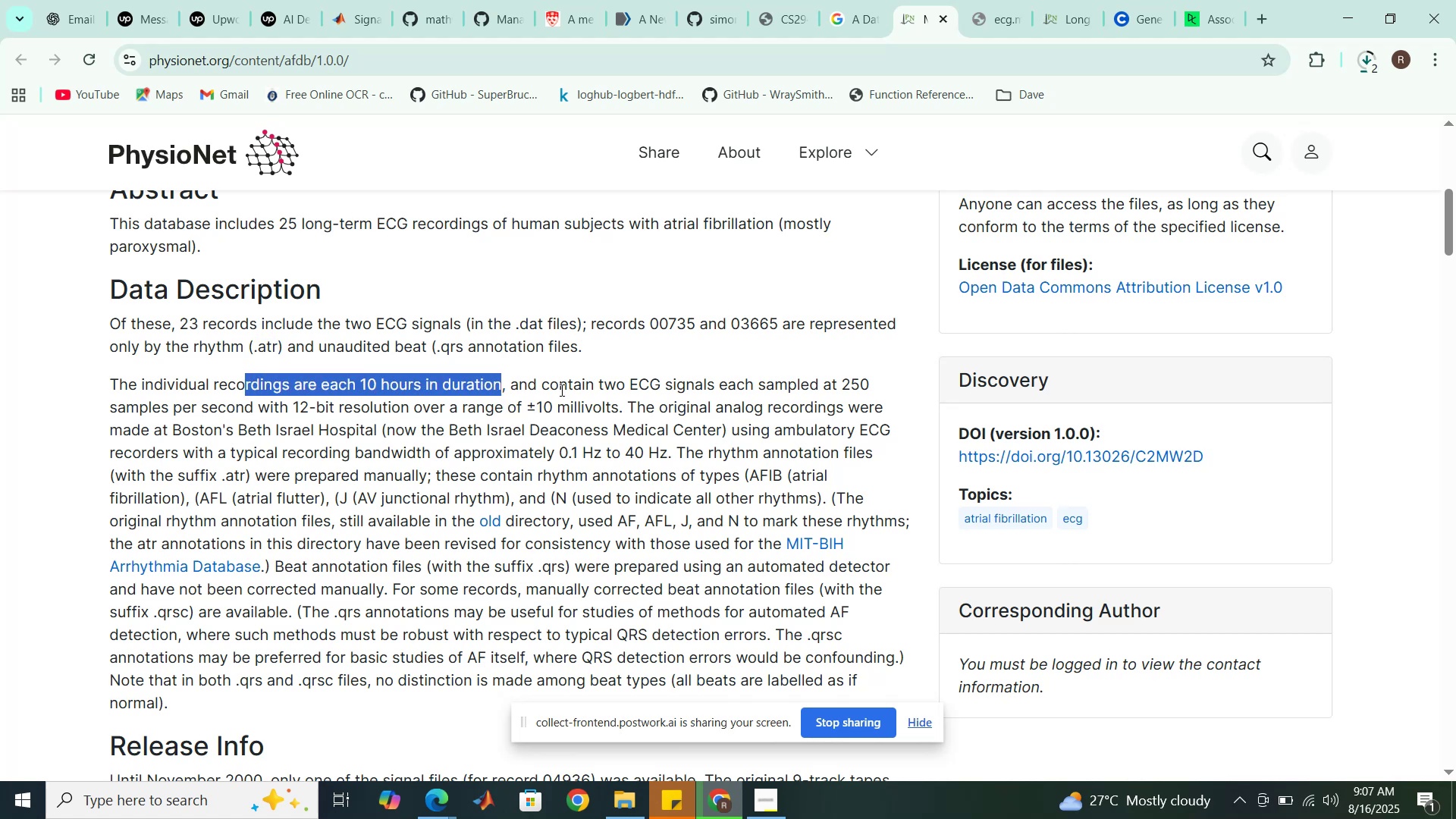 
left_click_drag(start_coordinate=[601, 383], to_coordinate=[619, 413])
 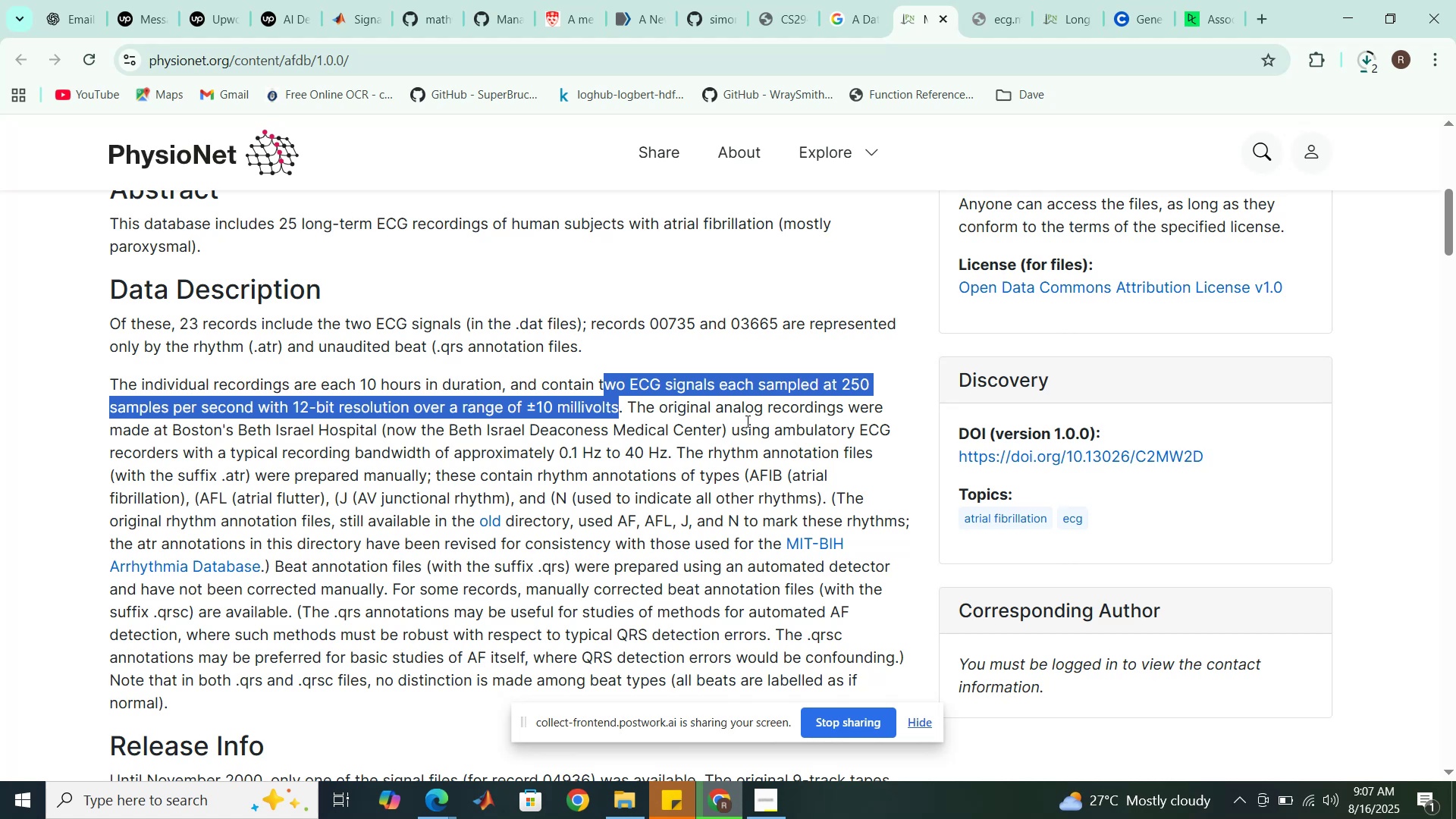 
wait(13.79)
 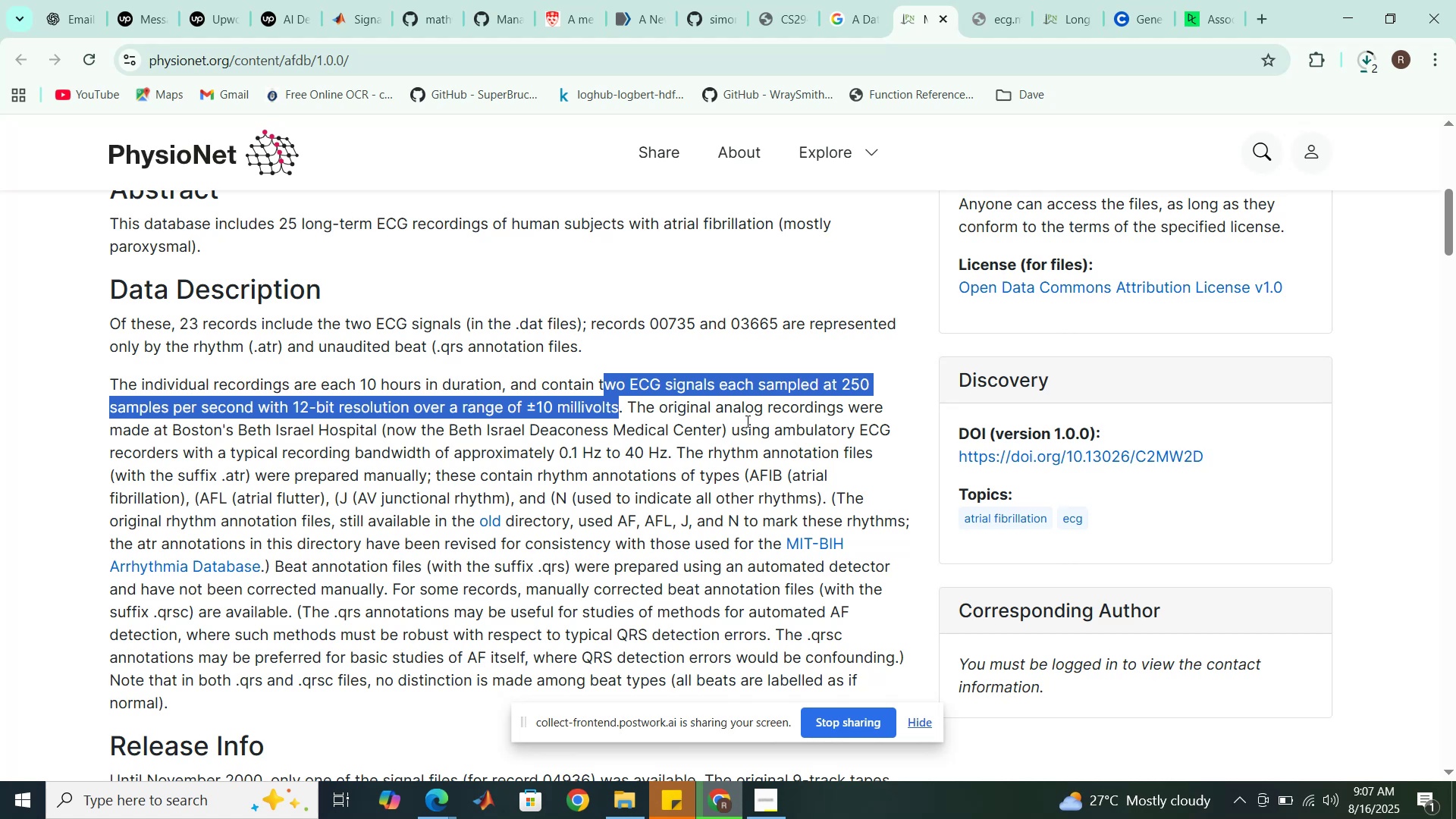 
left_click_drag(start_coordinate=[800, 435], to_coordinate=[676, 457])
 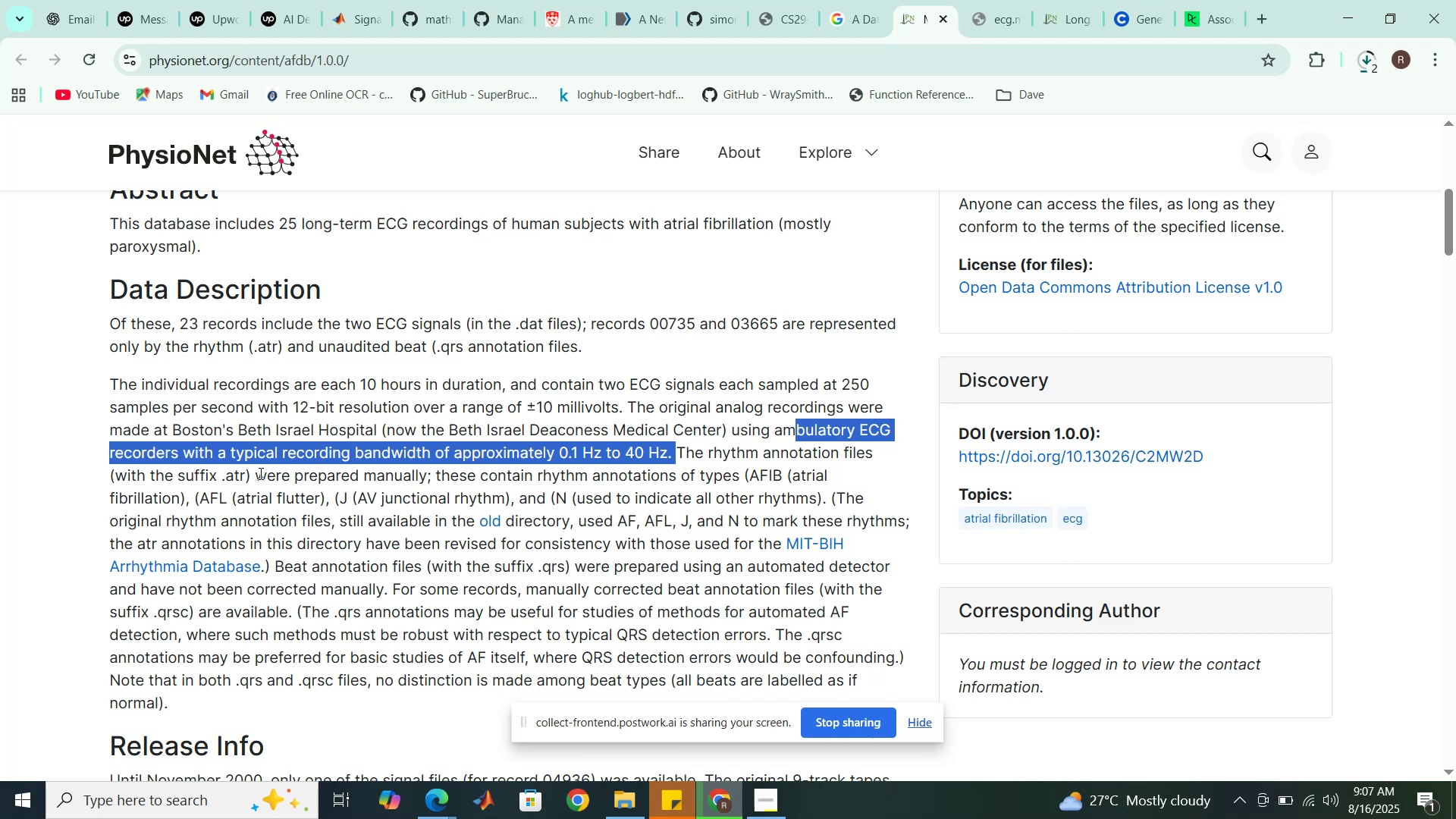 
wait(13.04)
 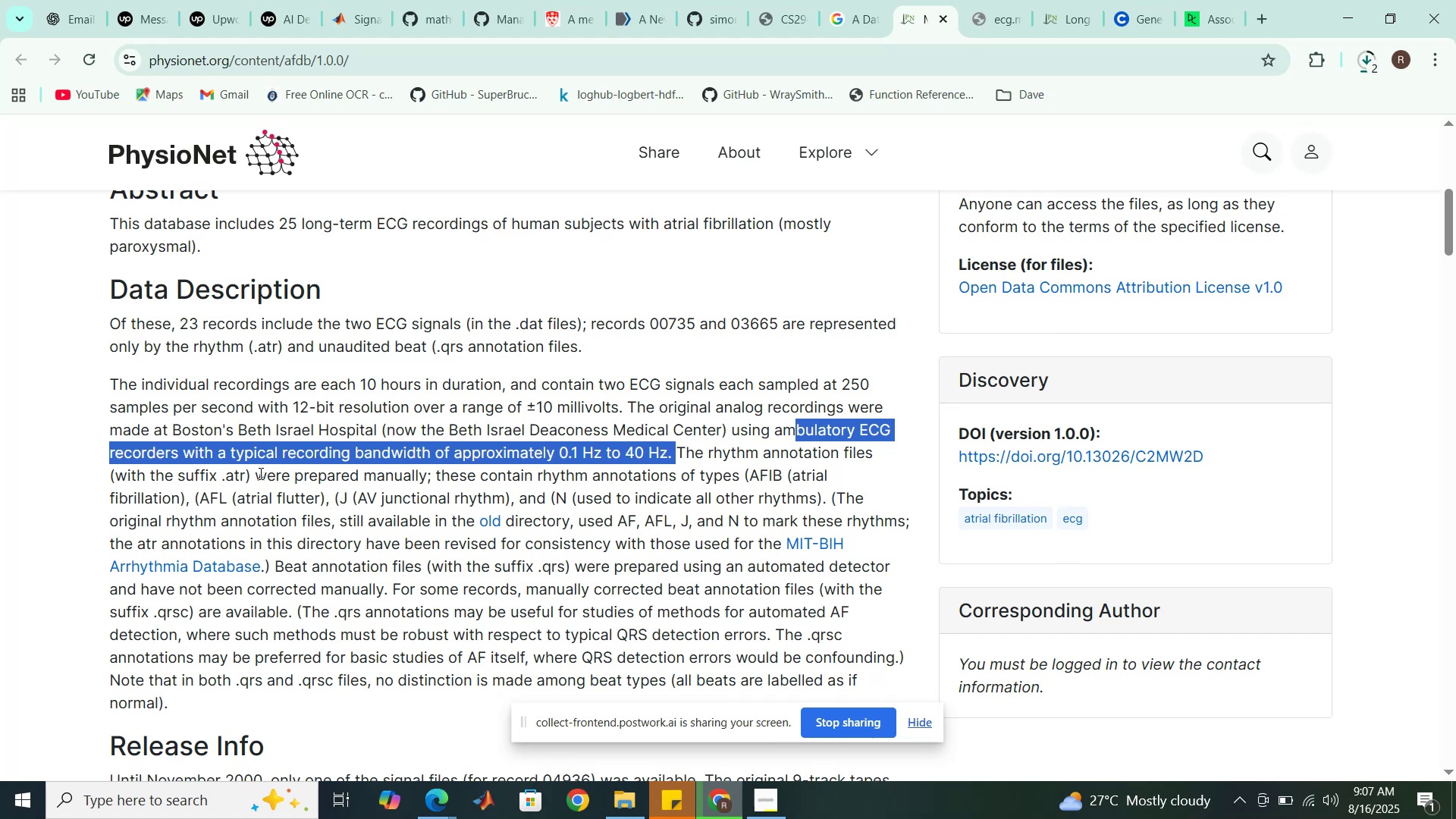 
left_click_drag(start_coordinate=[752, 480], to_coordinate=[791, 483])
 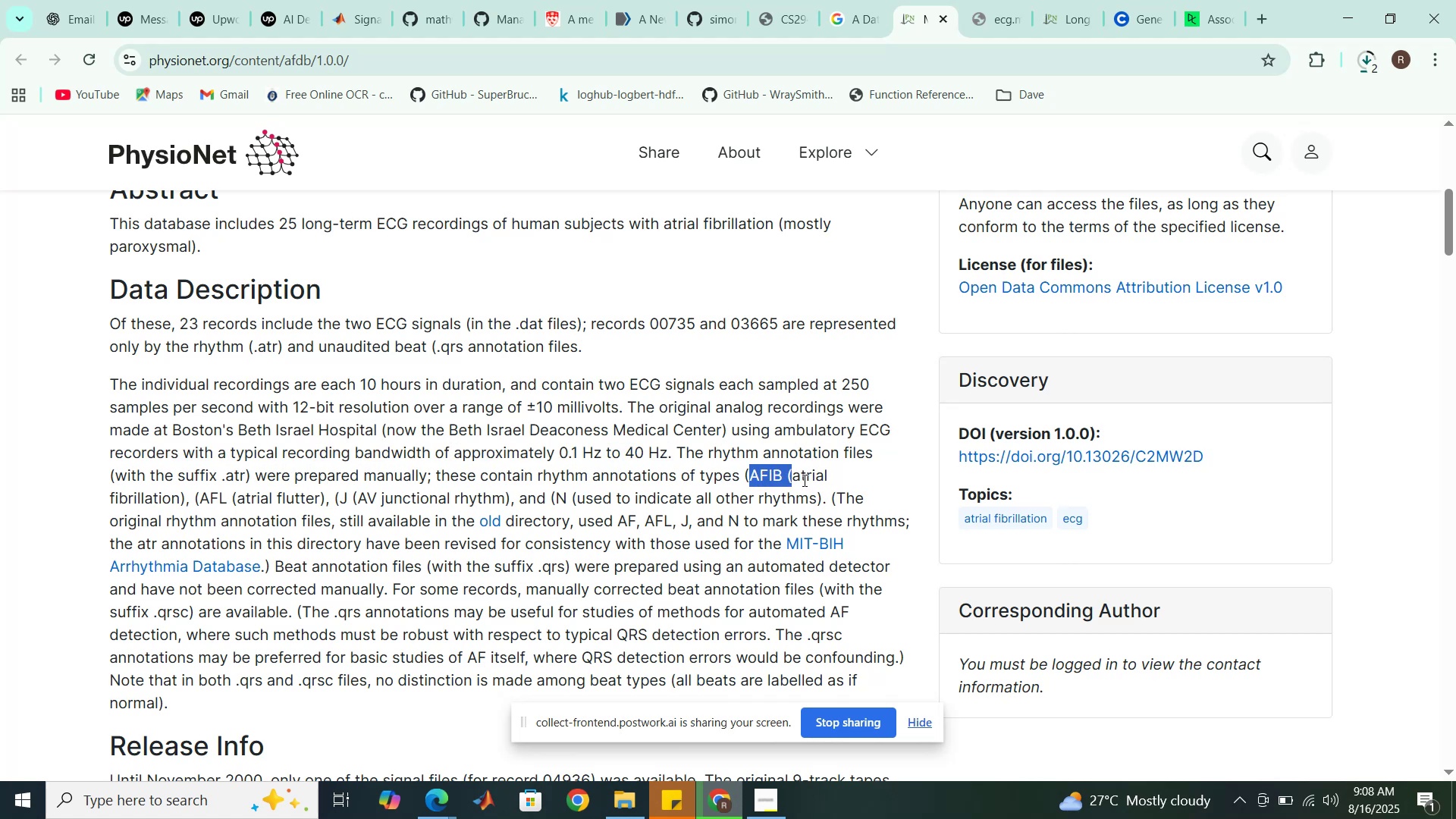 
left_click([803, 480])
 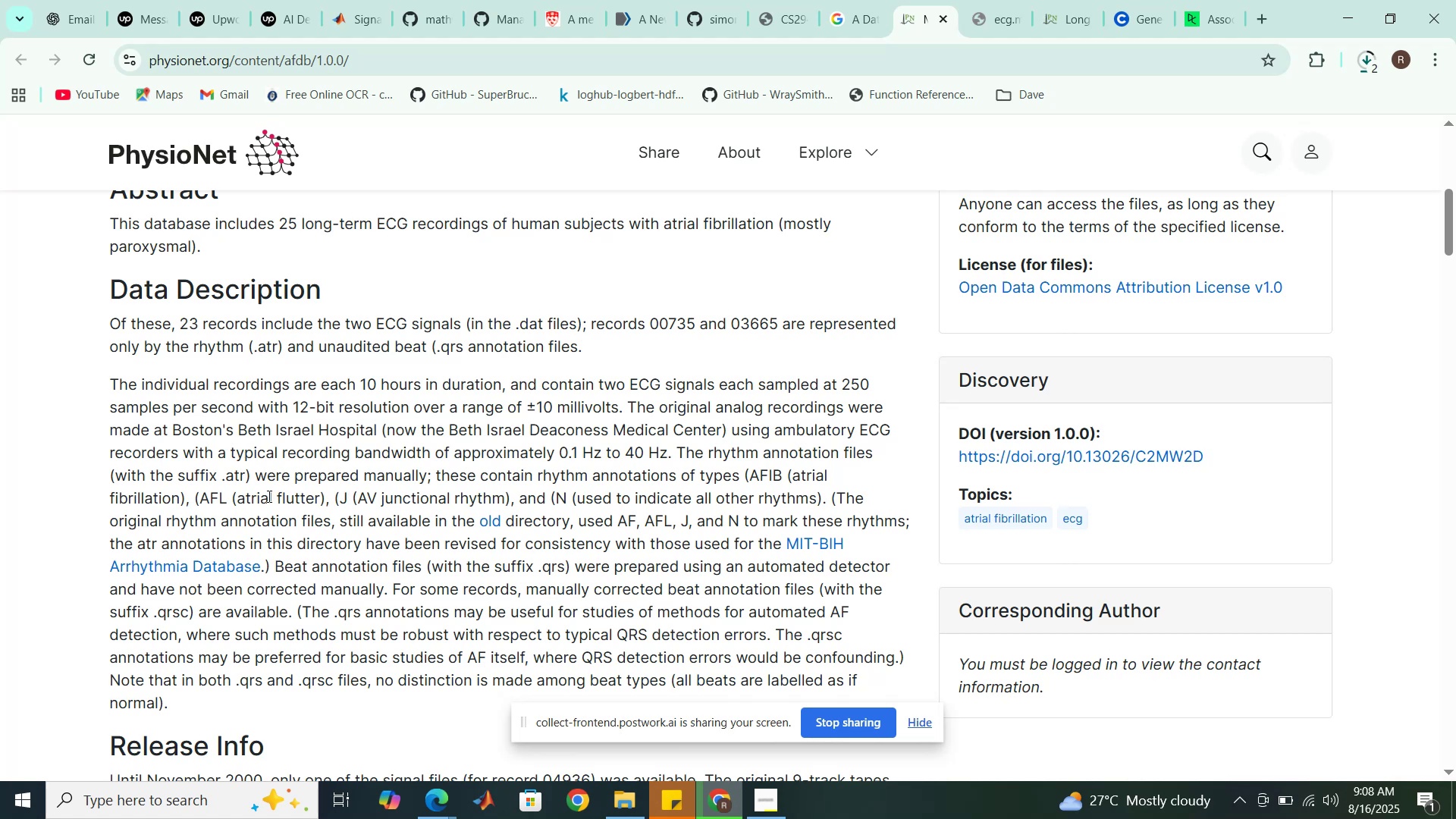 
left_click([266, 497])
 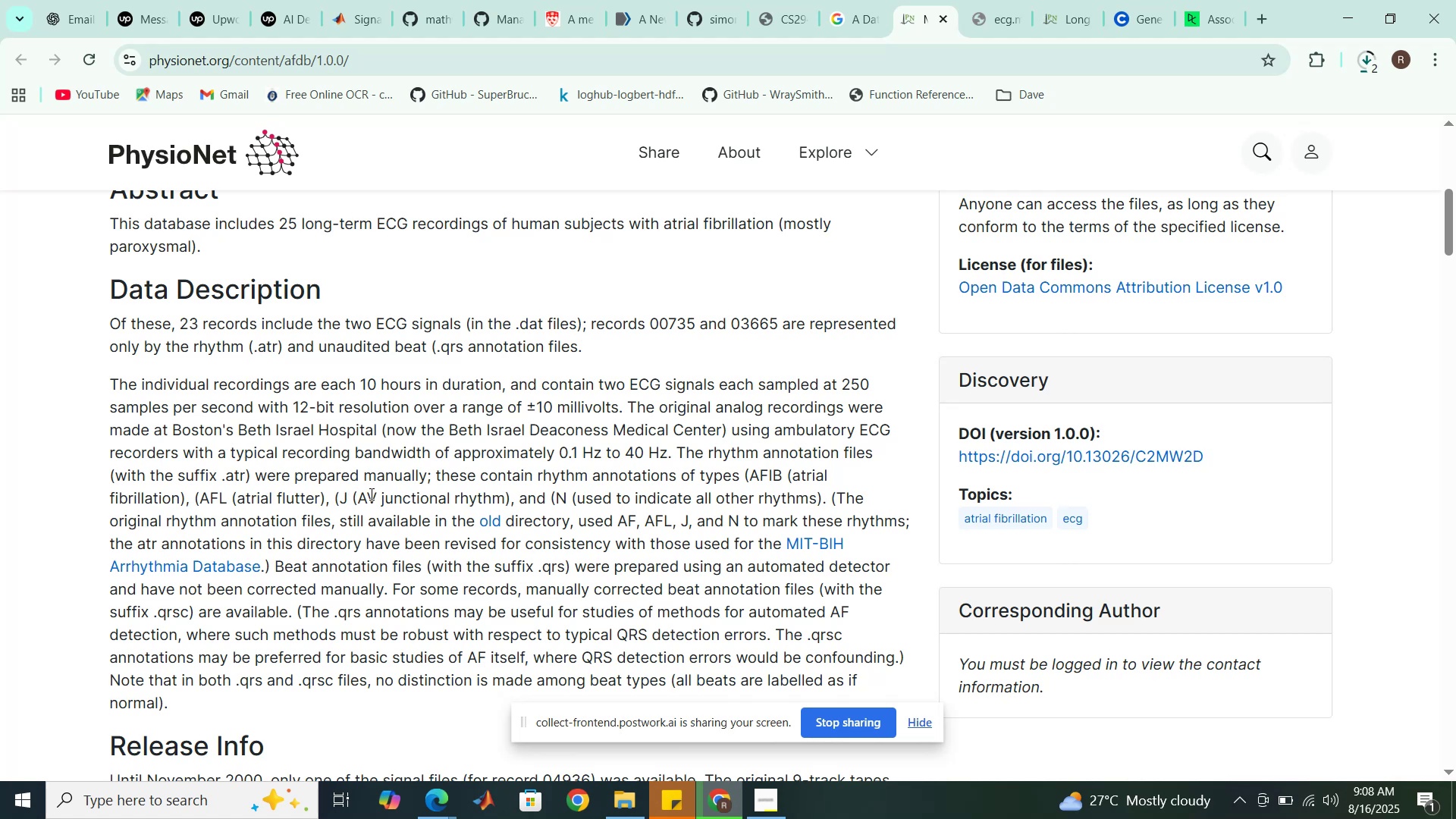 
left_click([372, 494])
 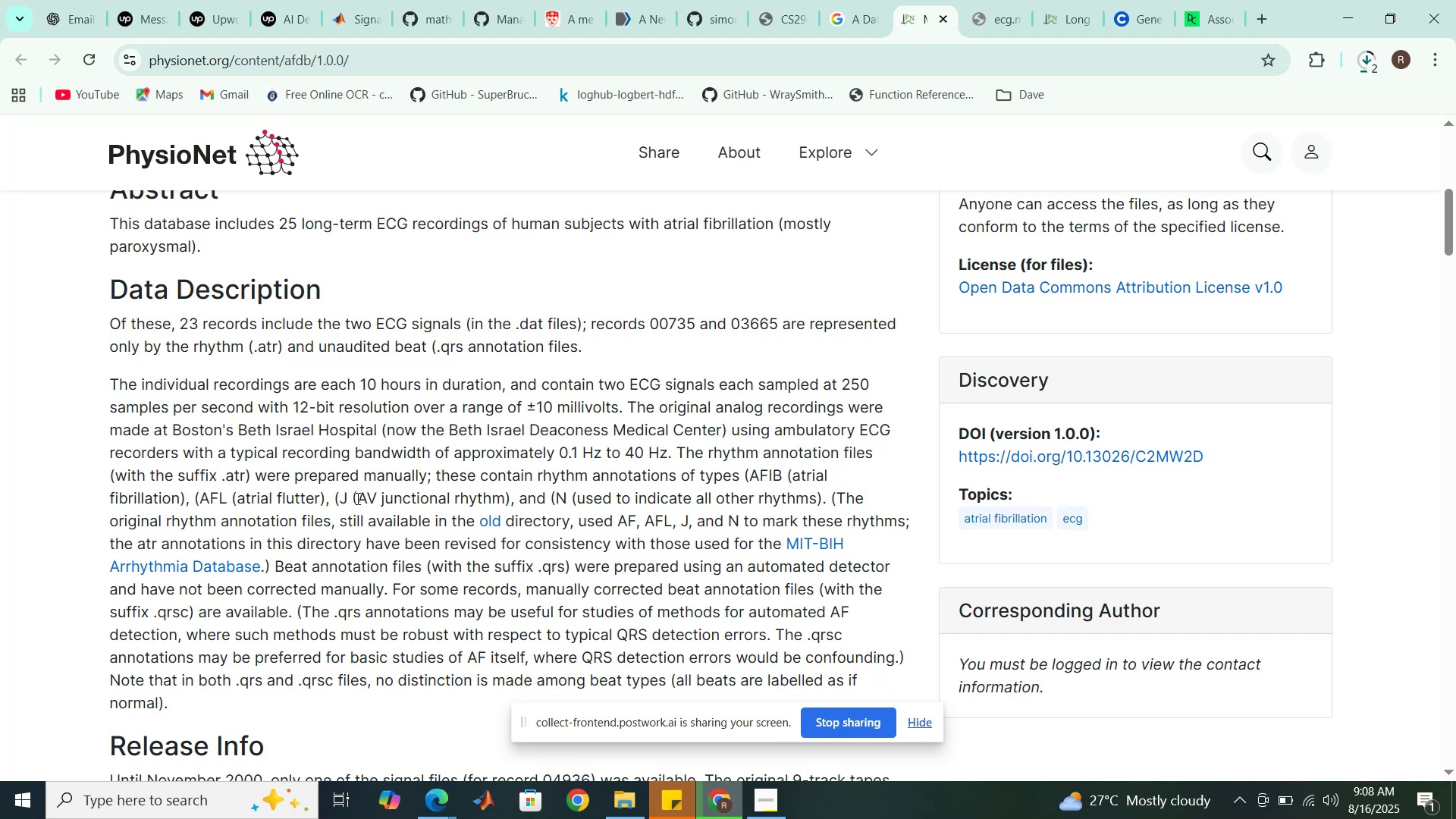 
left_click_drag(start_coordinate=[359, 498], to_coordinate=[506, 502])
 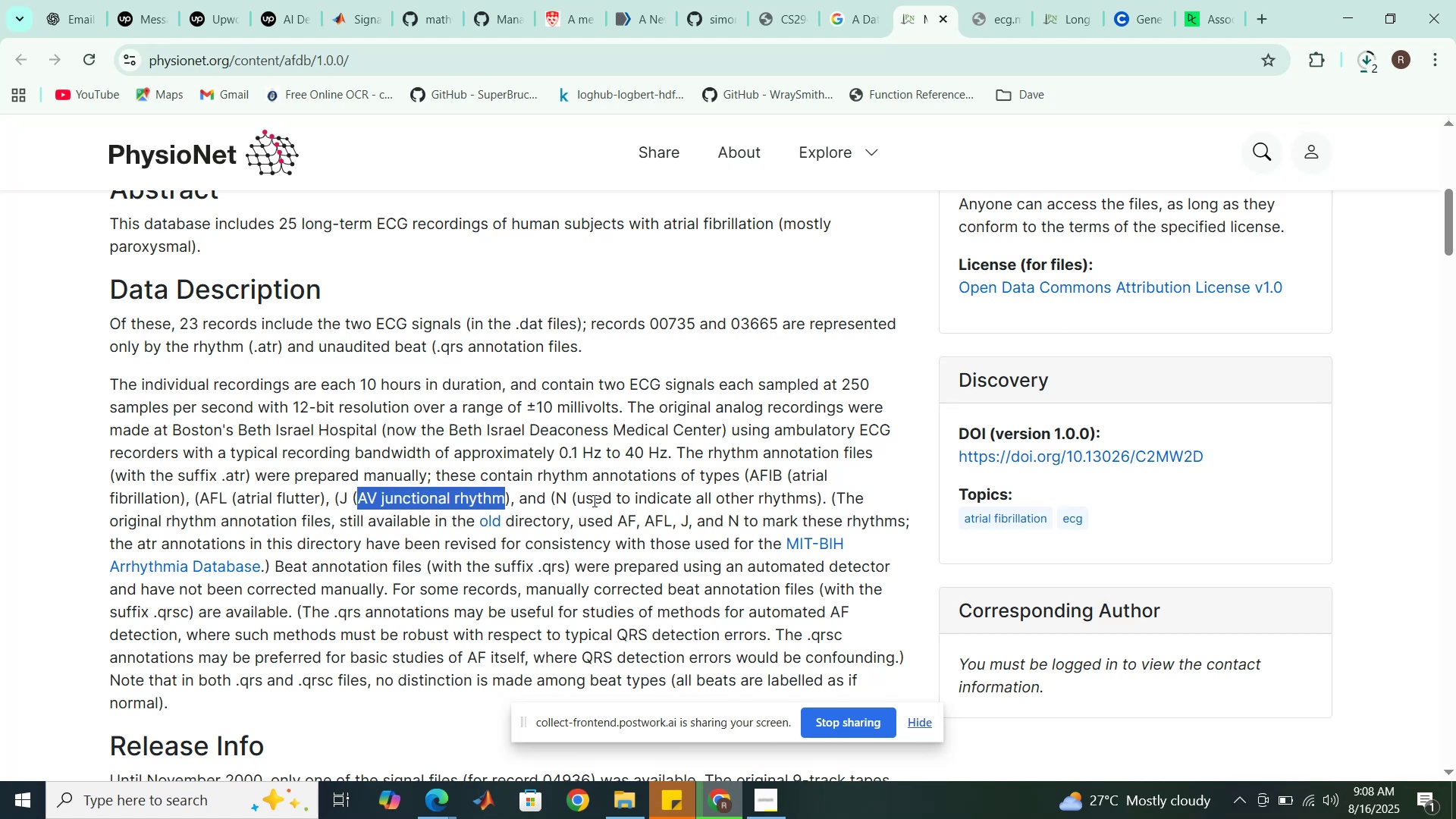 
left_click_drag(start_coordinate=[593, 500], to_coordinate=[817, 508])
 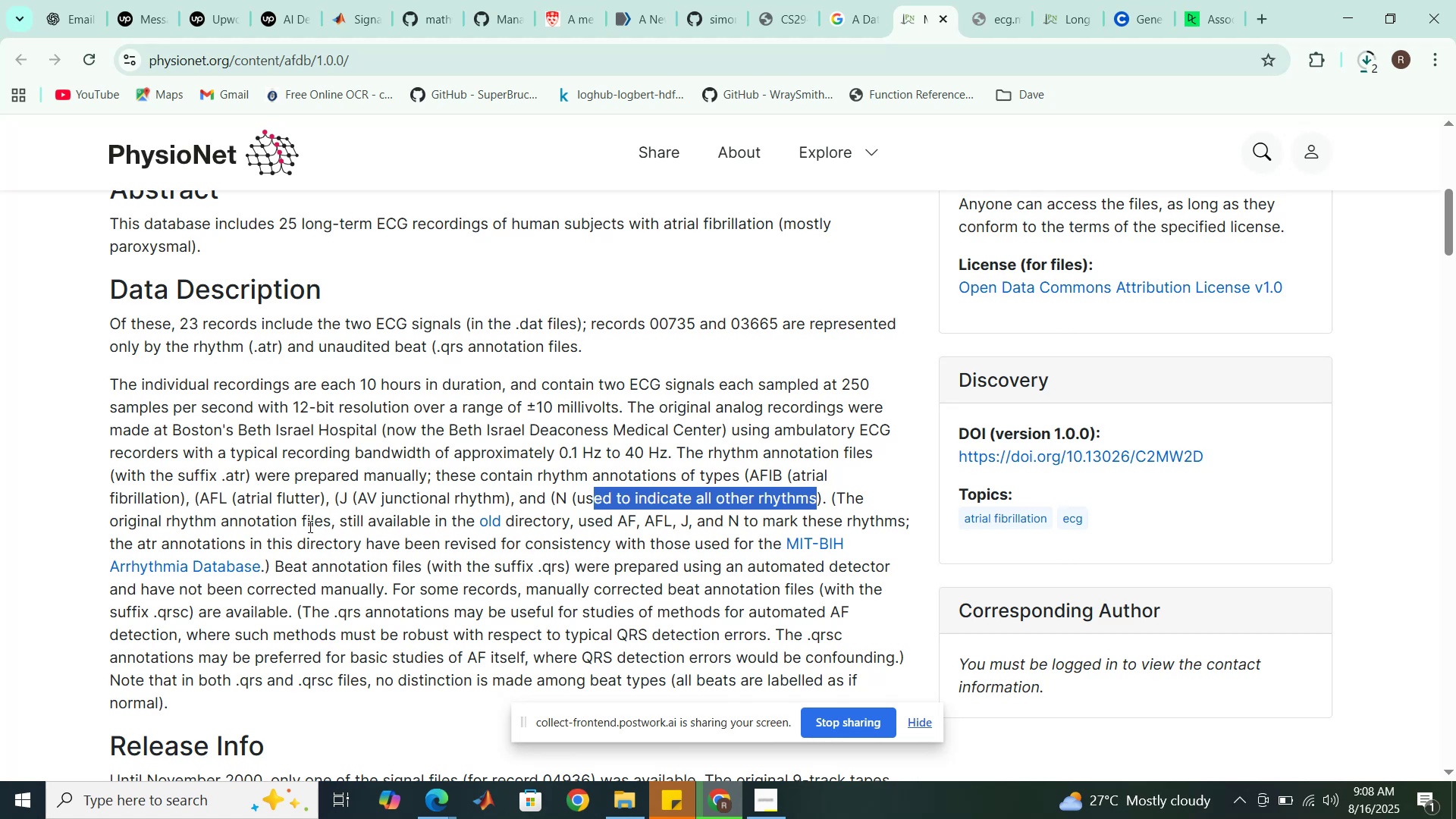 
scroll: coordinate [412, 541], scroll_direction: down, amount: 1.0
 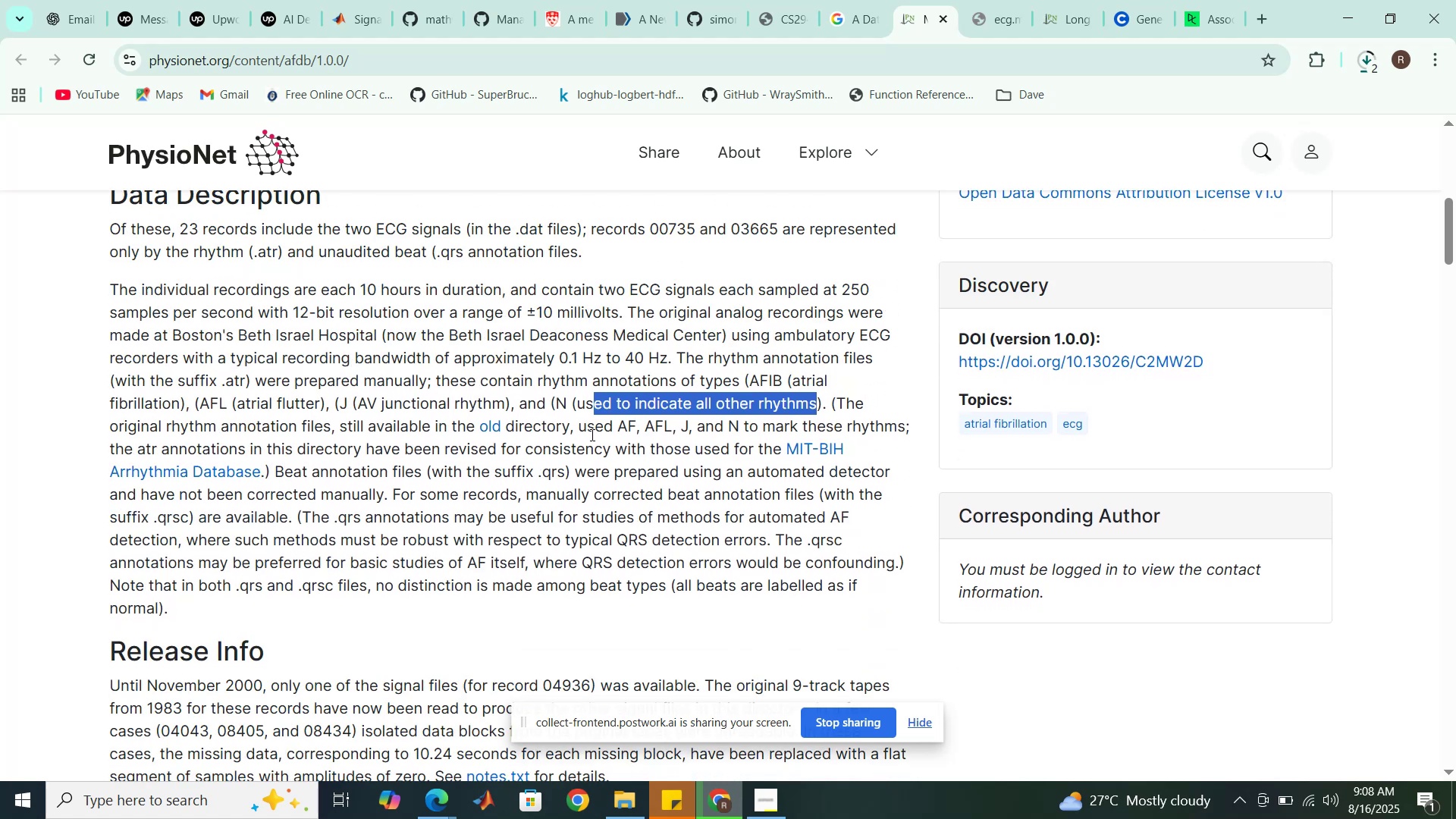 
left_click_drag(start_coordinate=[617, 427], to_coordinate=[905, 430])
 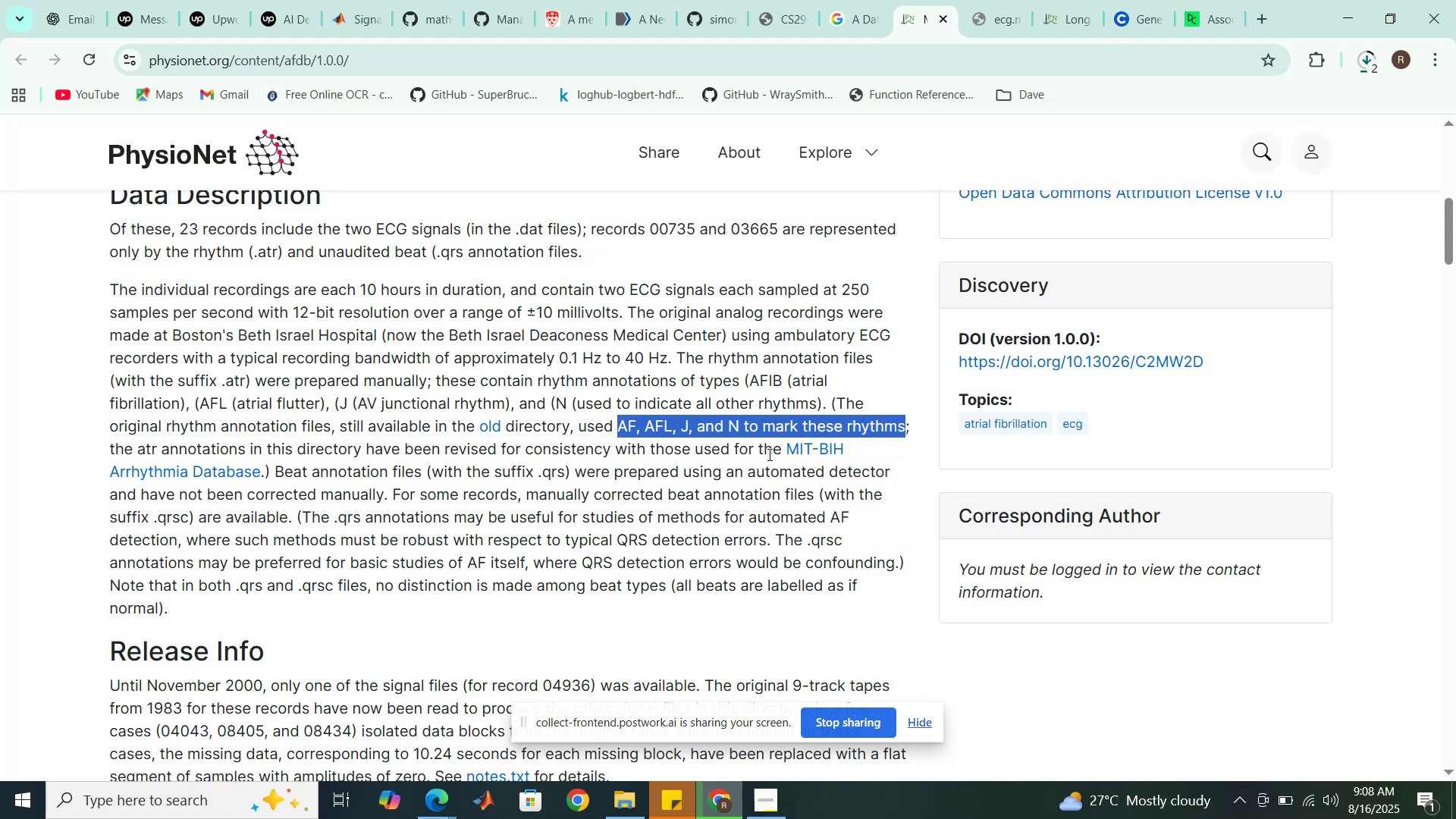 
wait(12.7)
 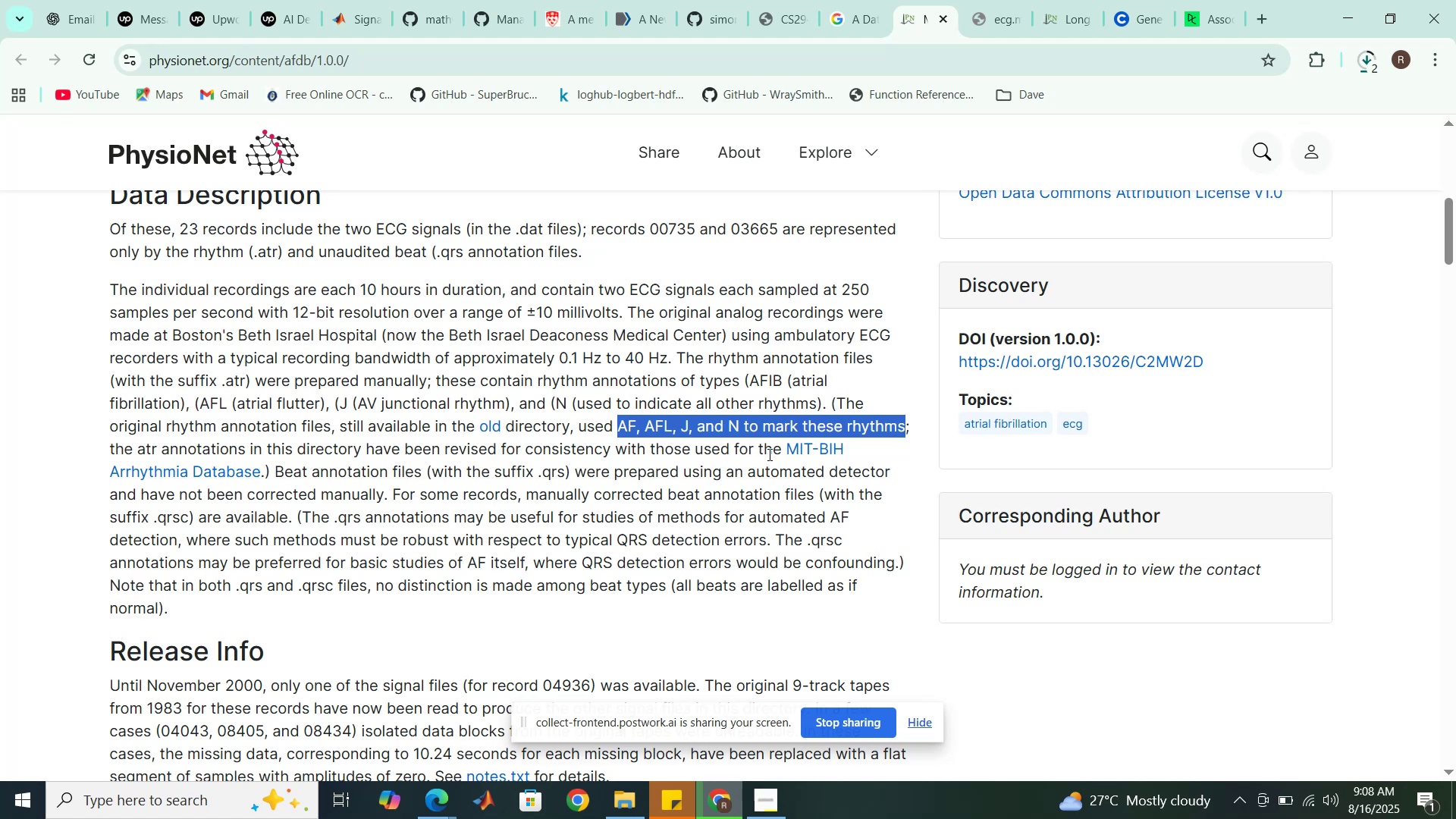 
scroll: coordinate [368, 475], scroll_direction: down, amount: 1.0
 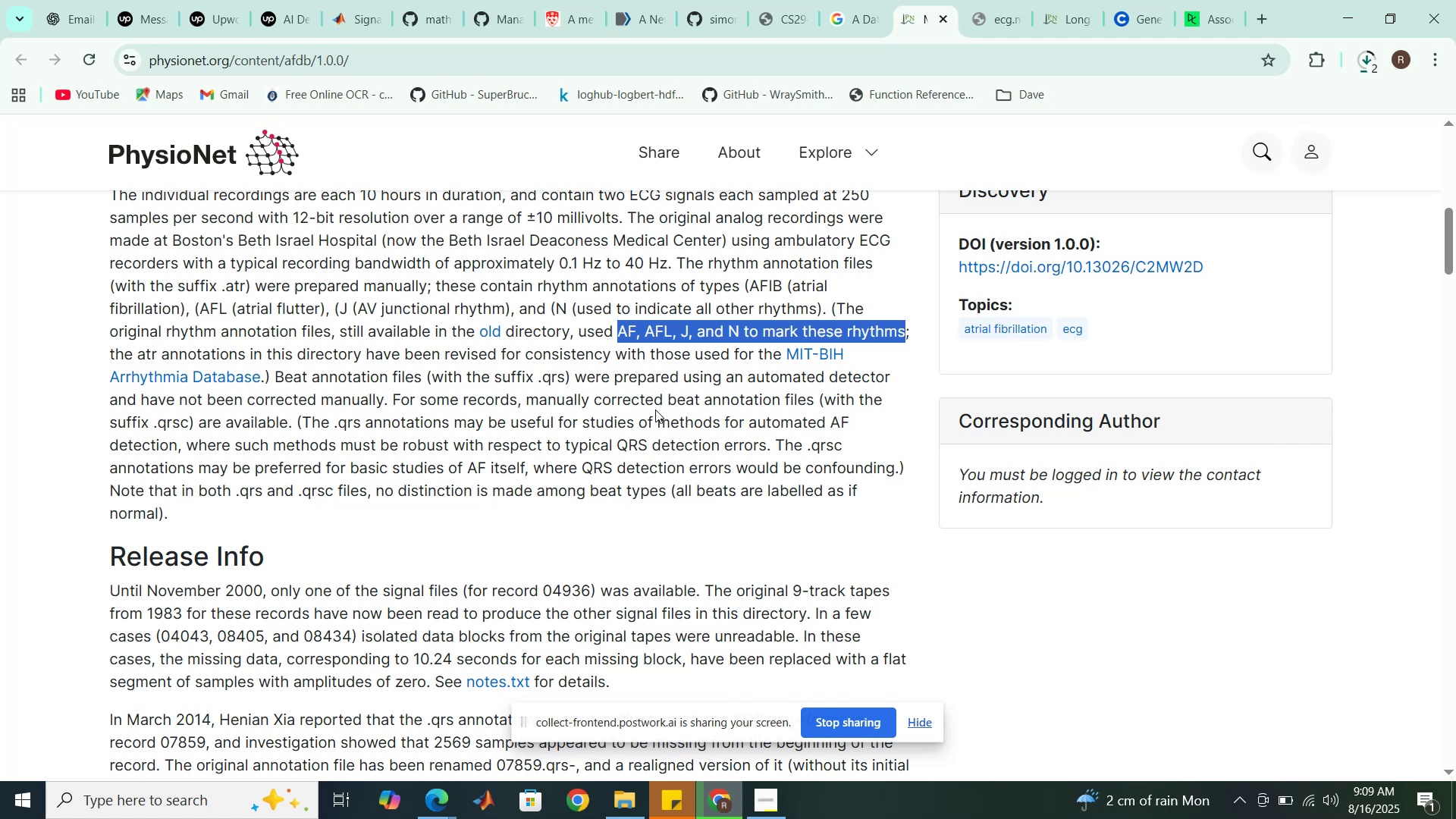 
wait(50.01)
 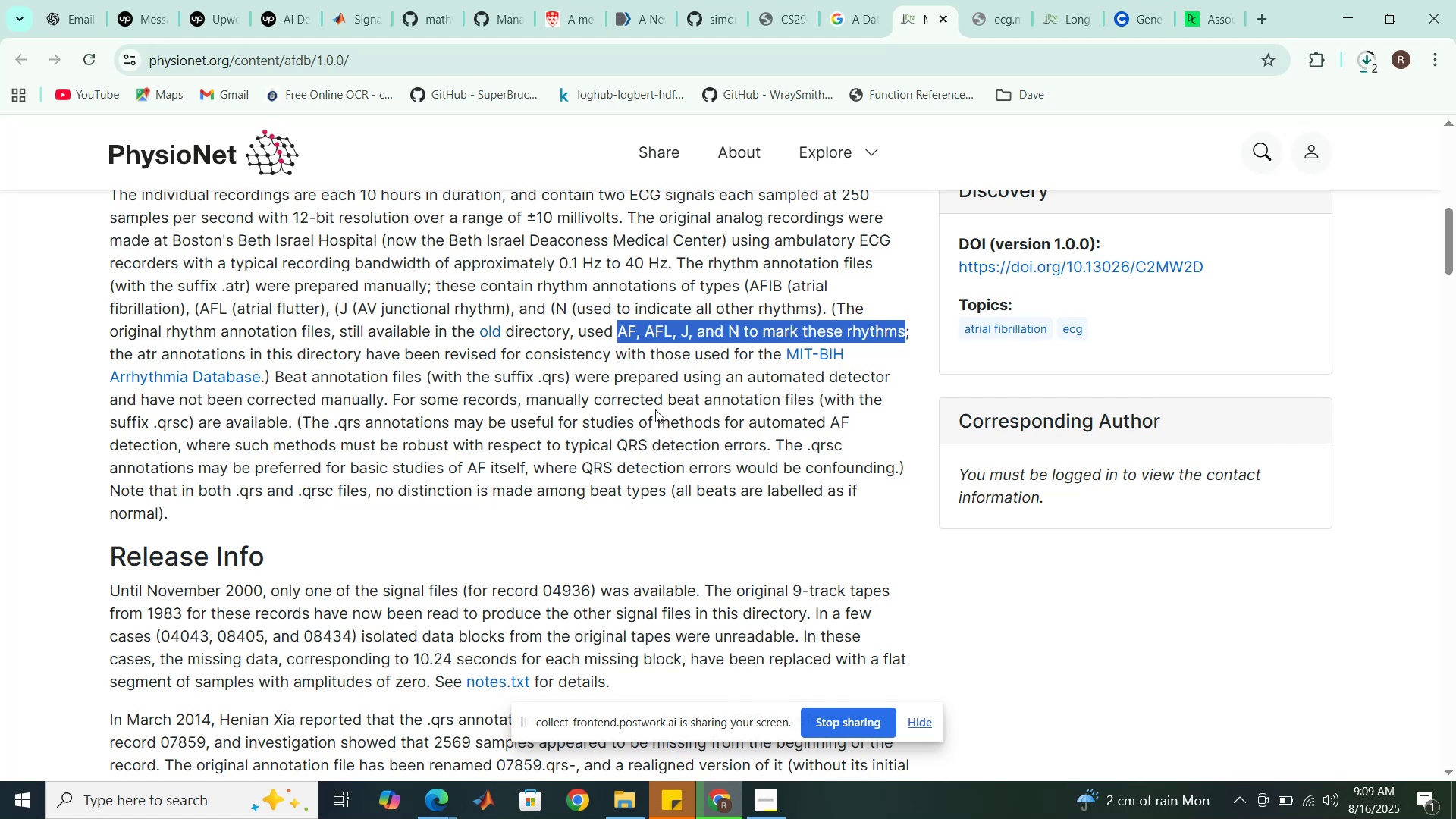 
left_click_drag(start_coordinate=[294, 425], to_coordinate=[767, 452])
 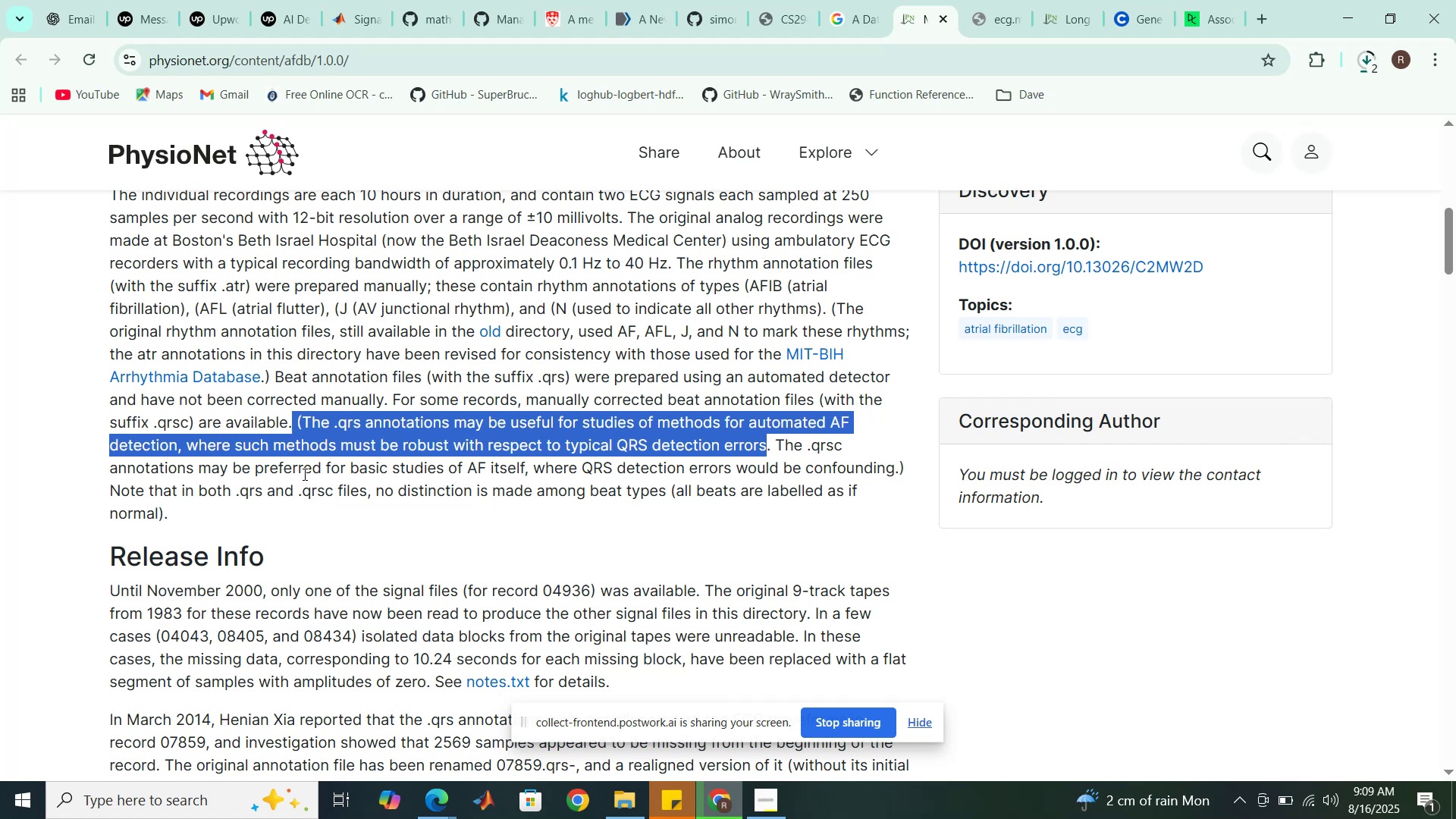 
wait(7.99)
 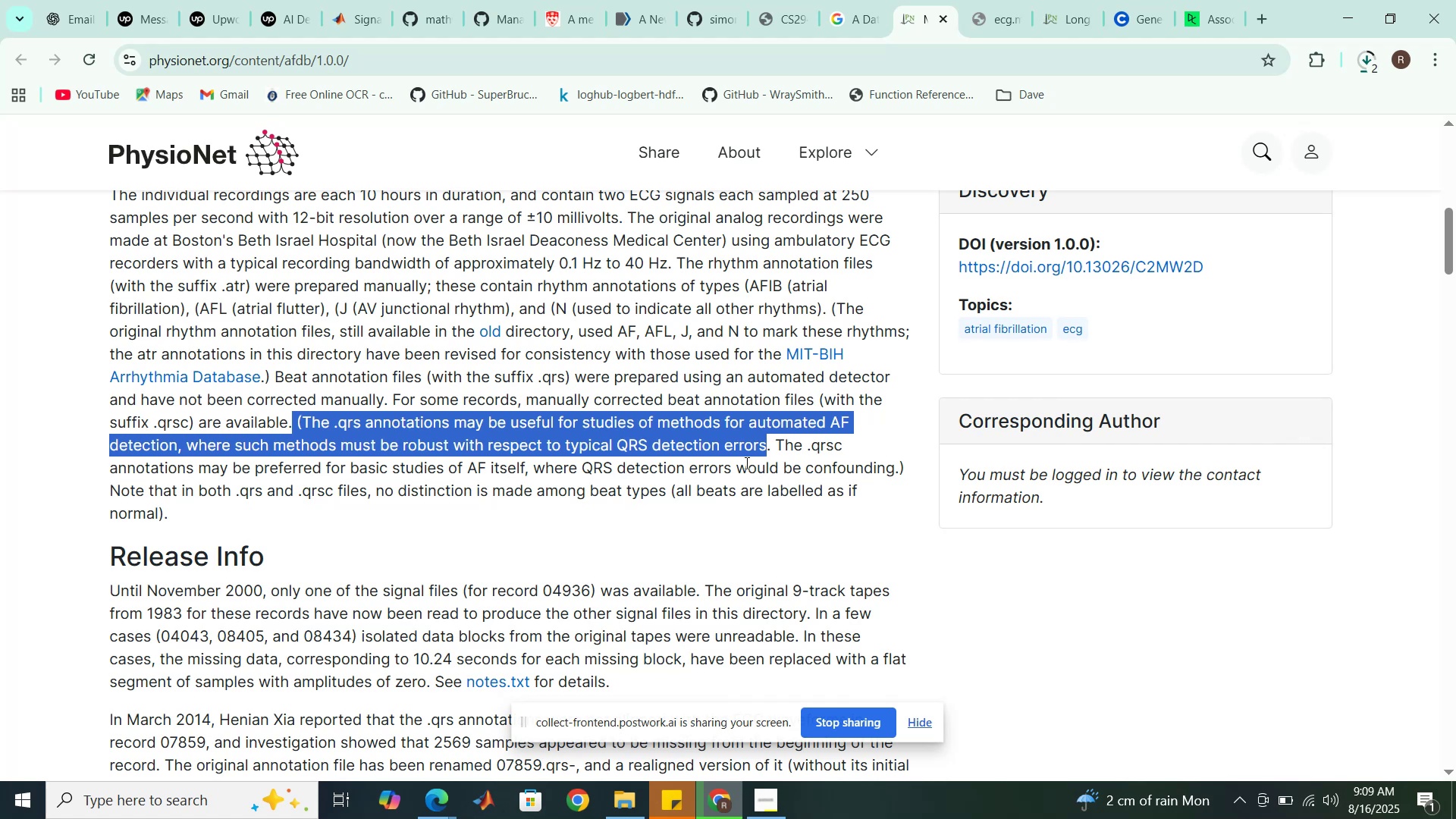 
left_click_drag(start_coordinate=[466, 469], to_coordinate=[655, 477])
 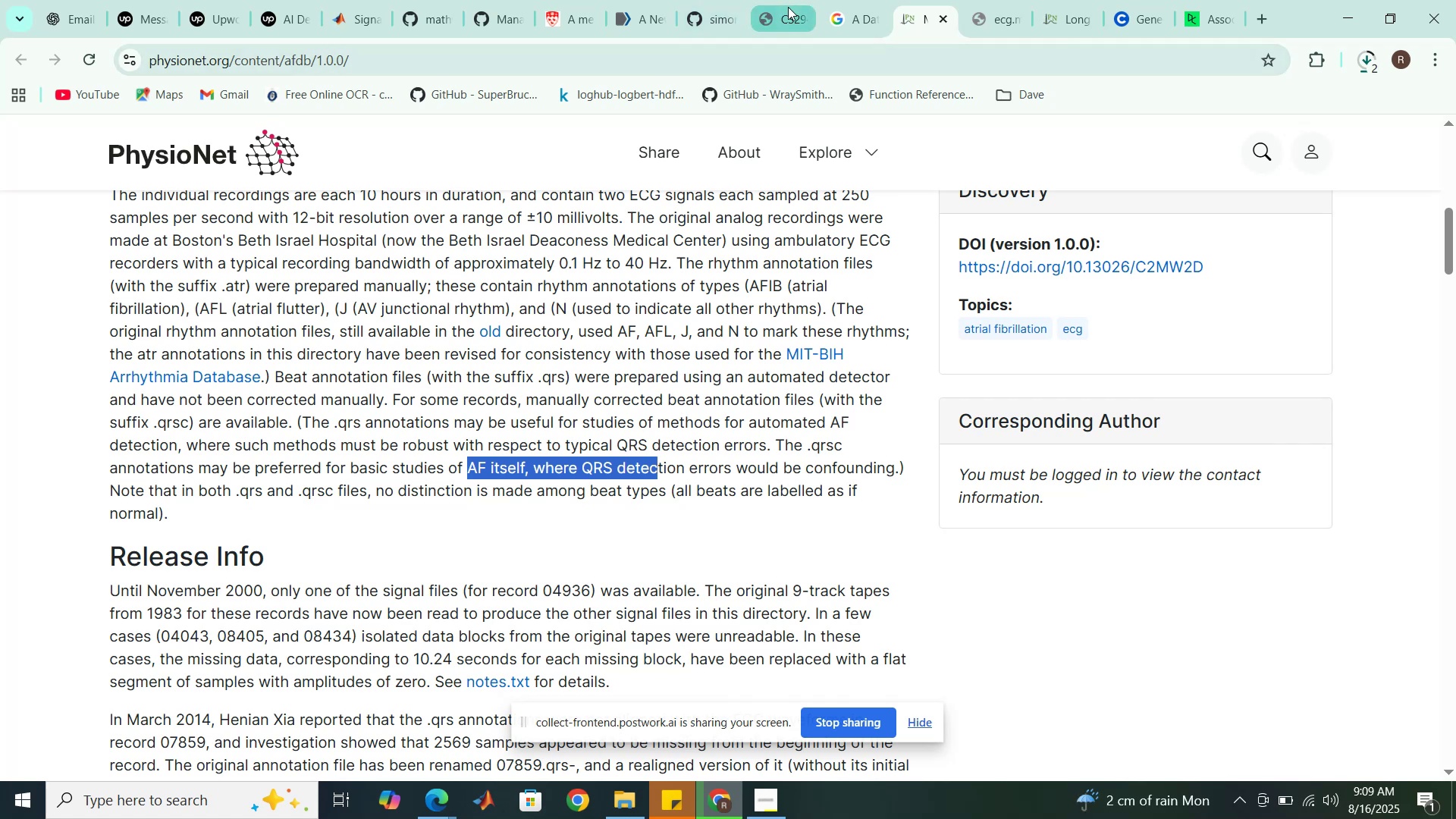 
left_click([788, 7])
 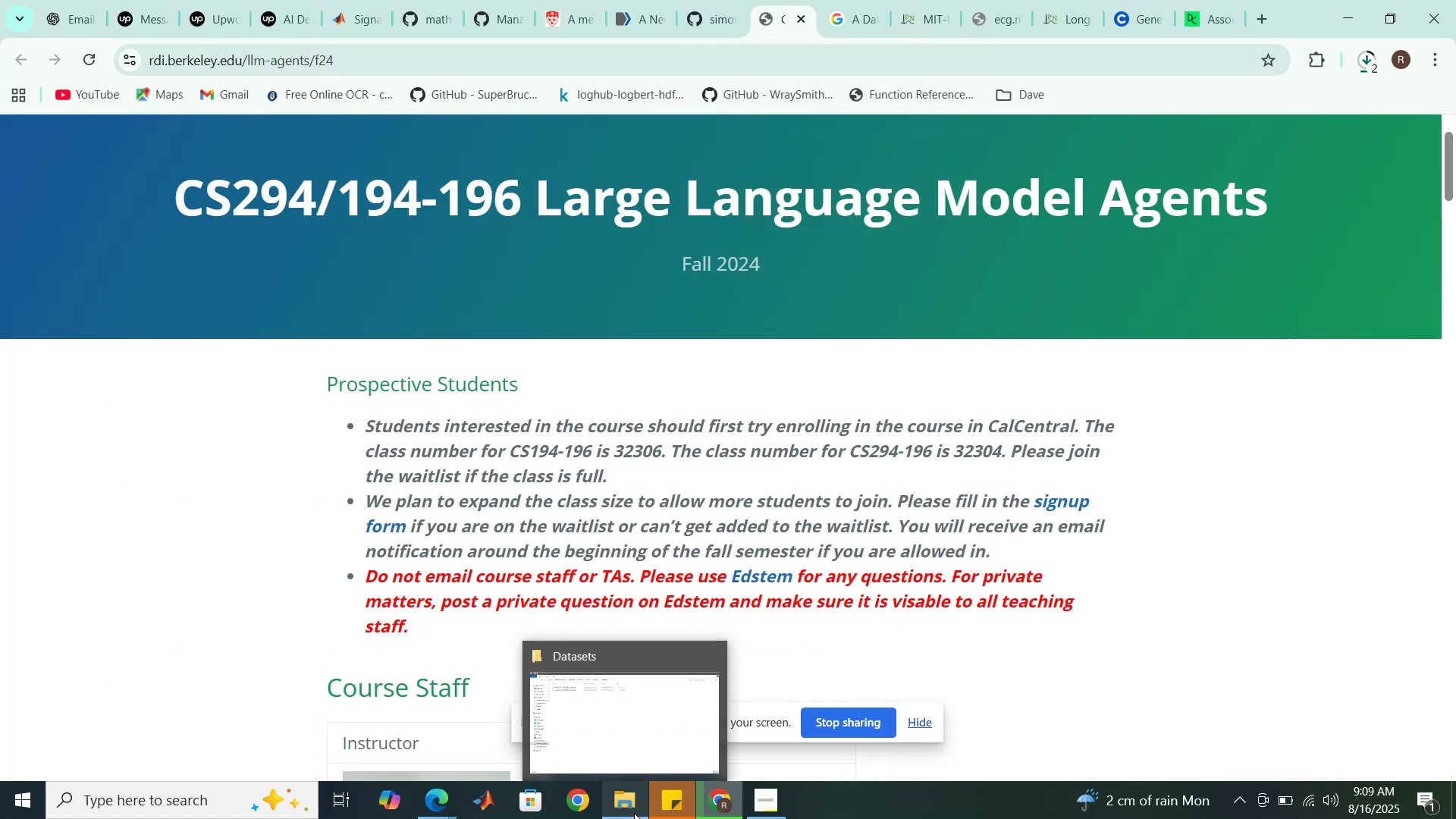 
left_click([634, 813])
 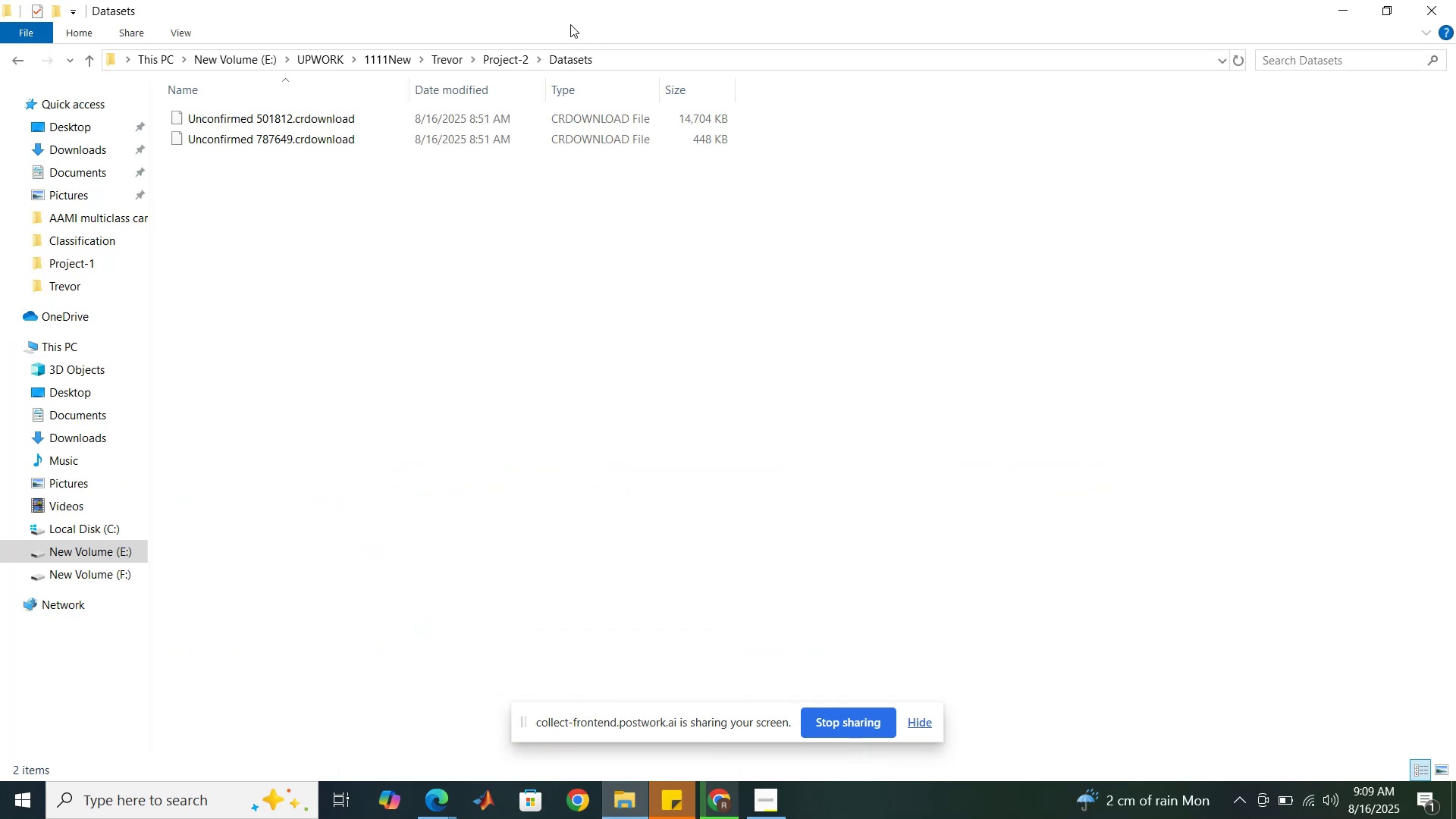 
left_click([512, 58])
 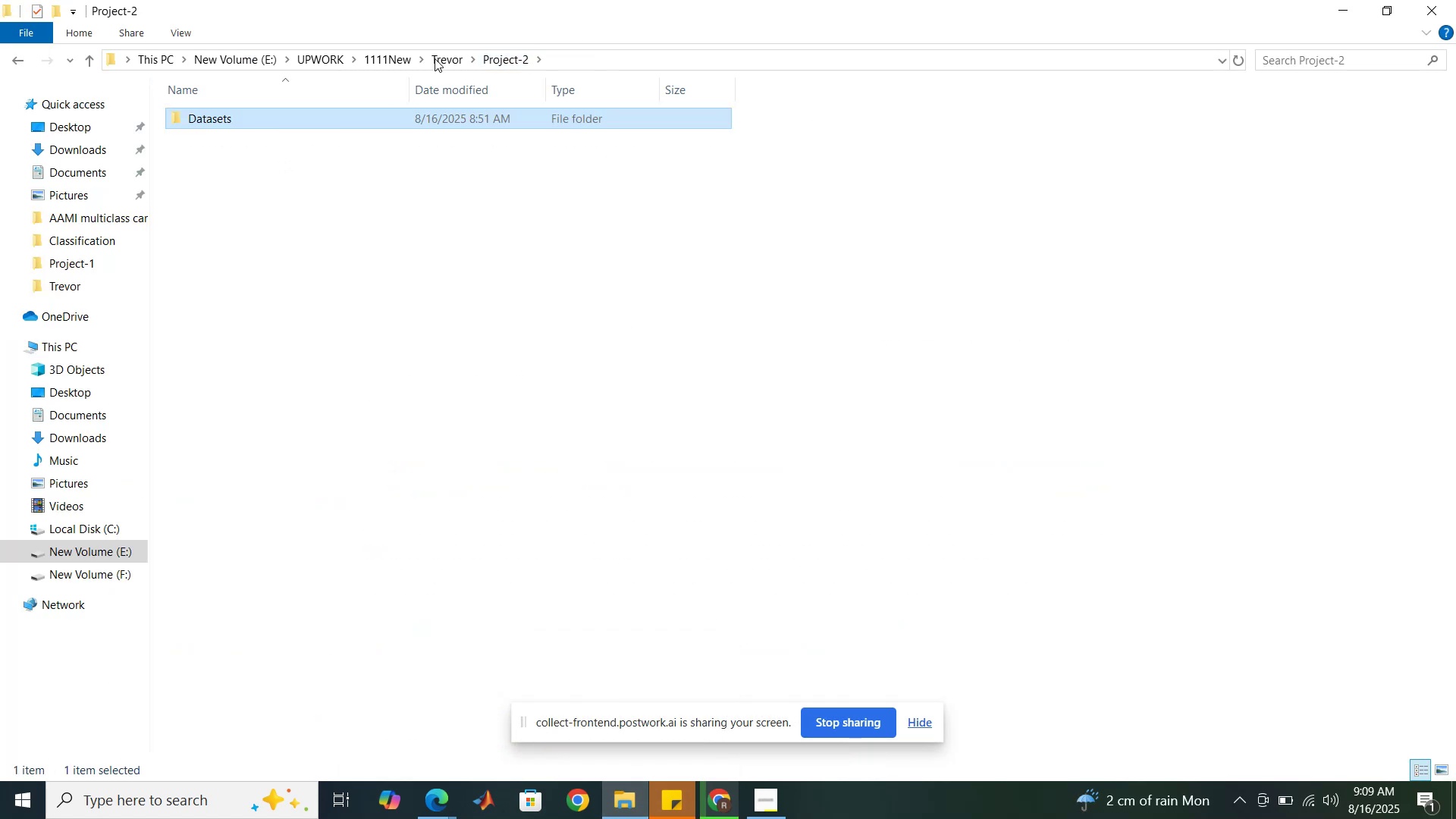 
left_click([450, 55])
 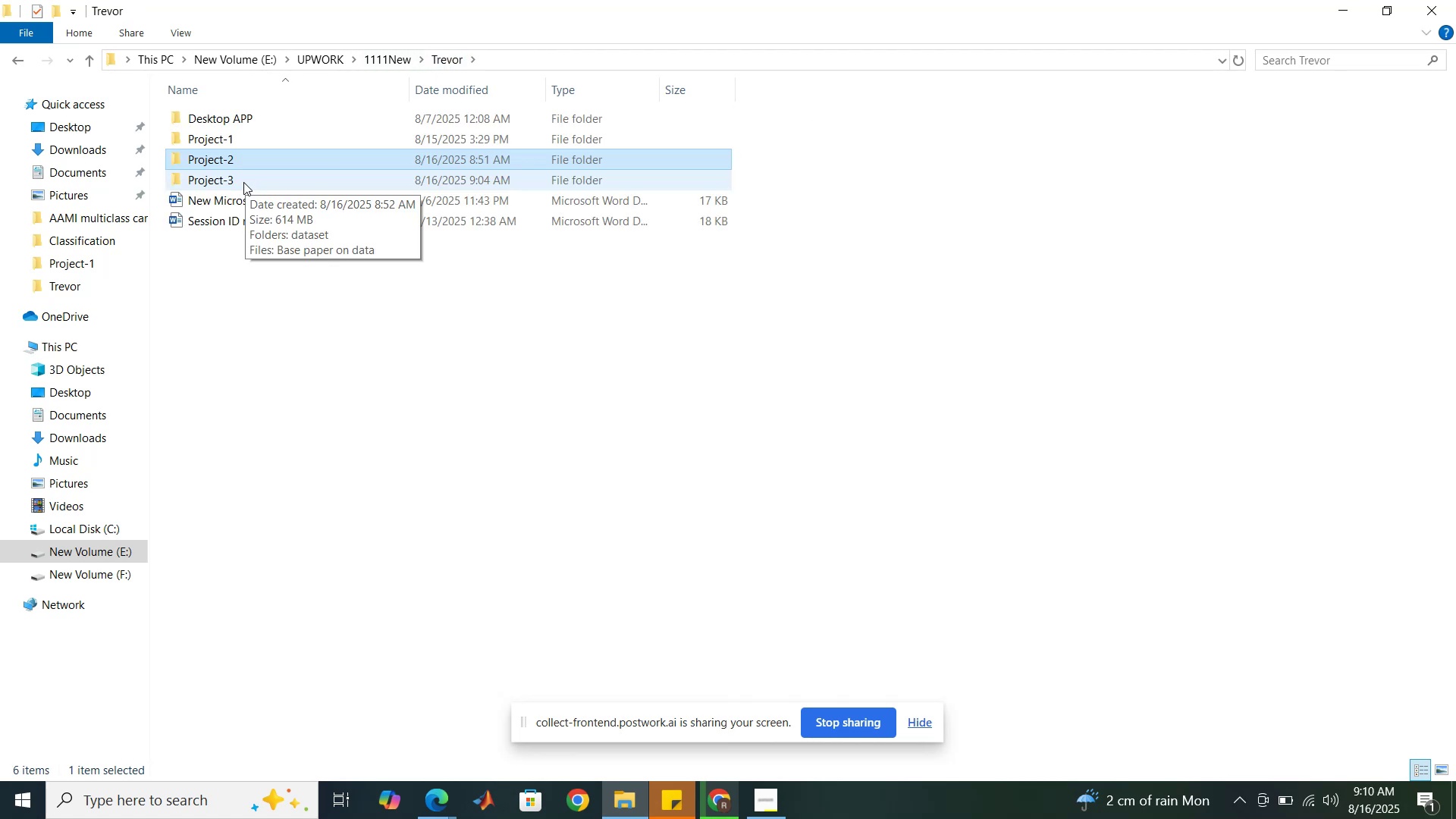 
double_click([243, 182])
 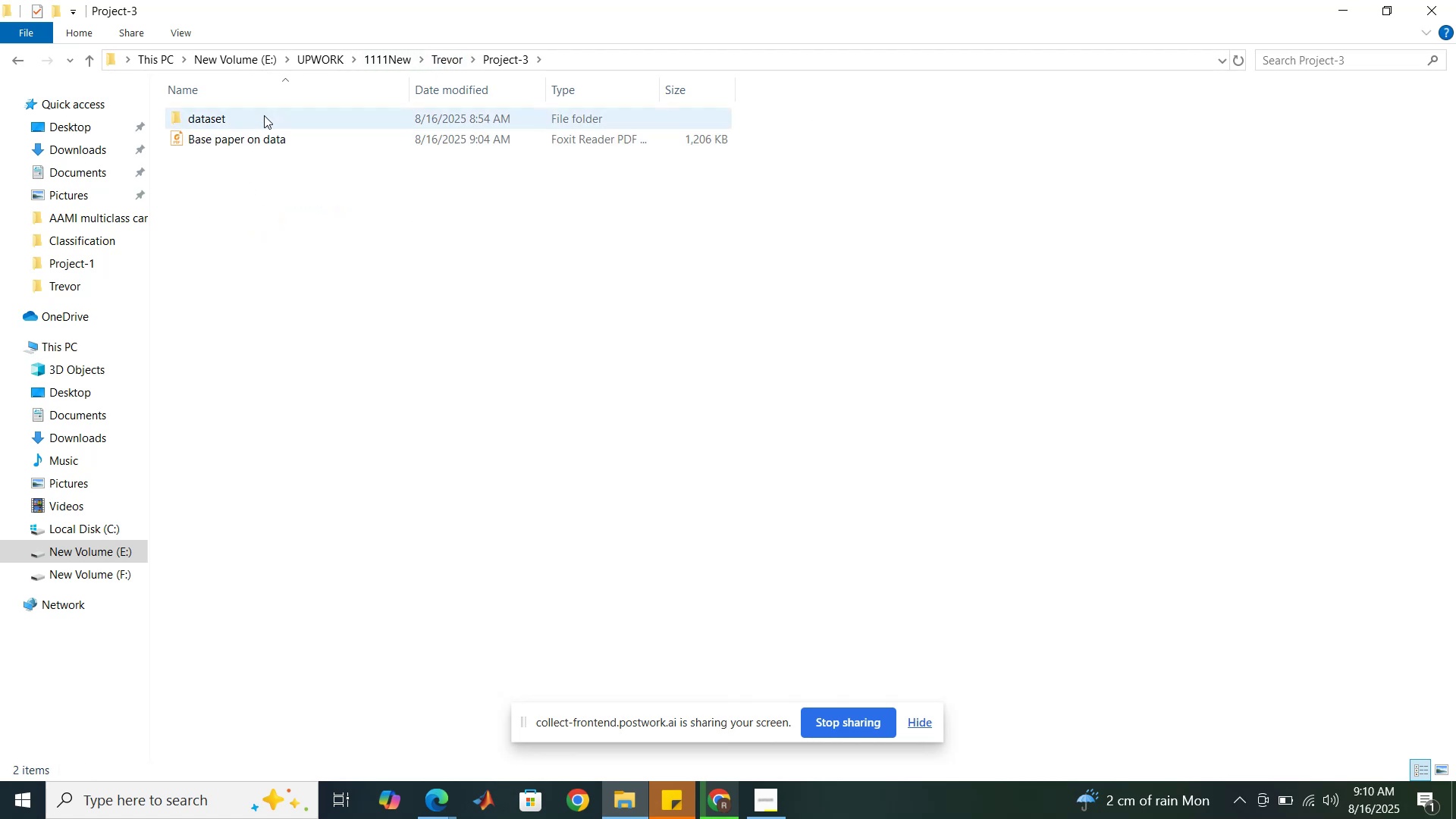 
double_click([265, 114])
 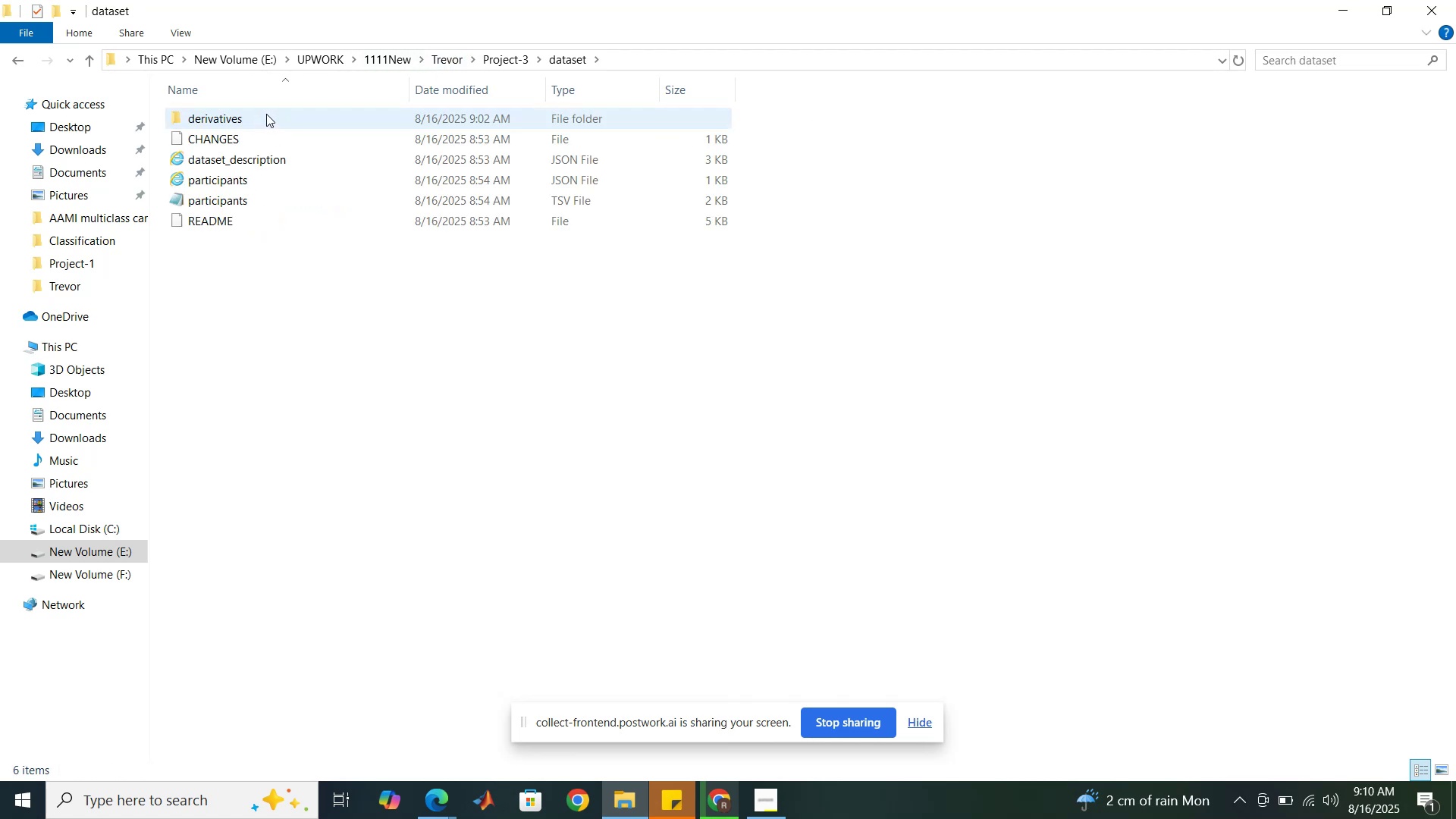 
double_click([266, 114])
 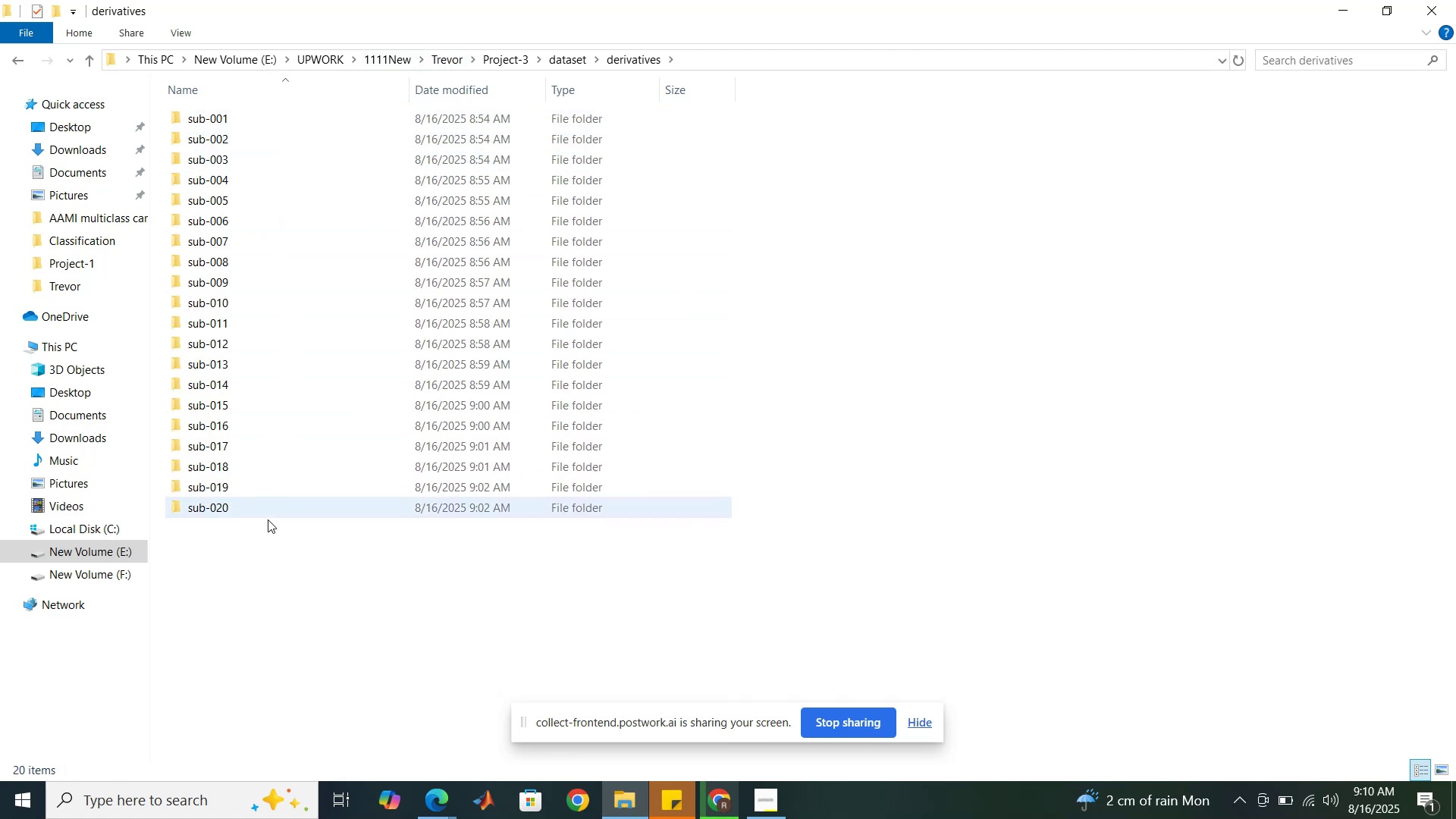 
left_click([264, 560])
 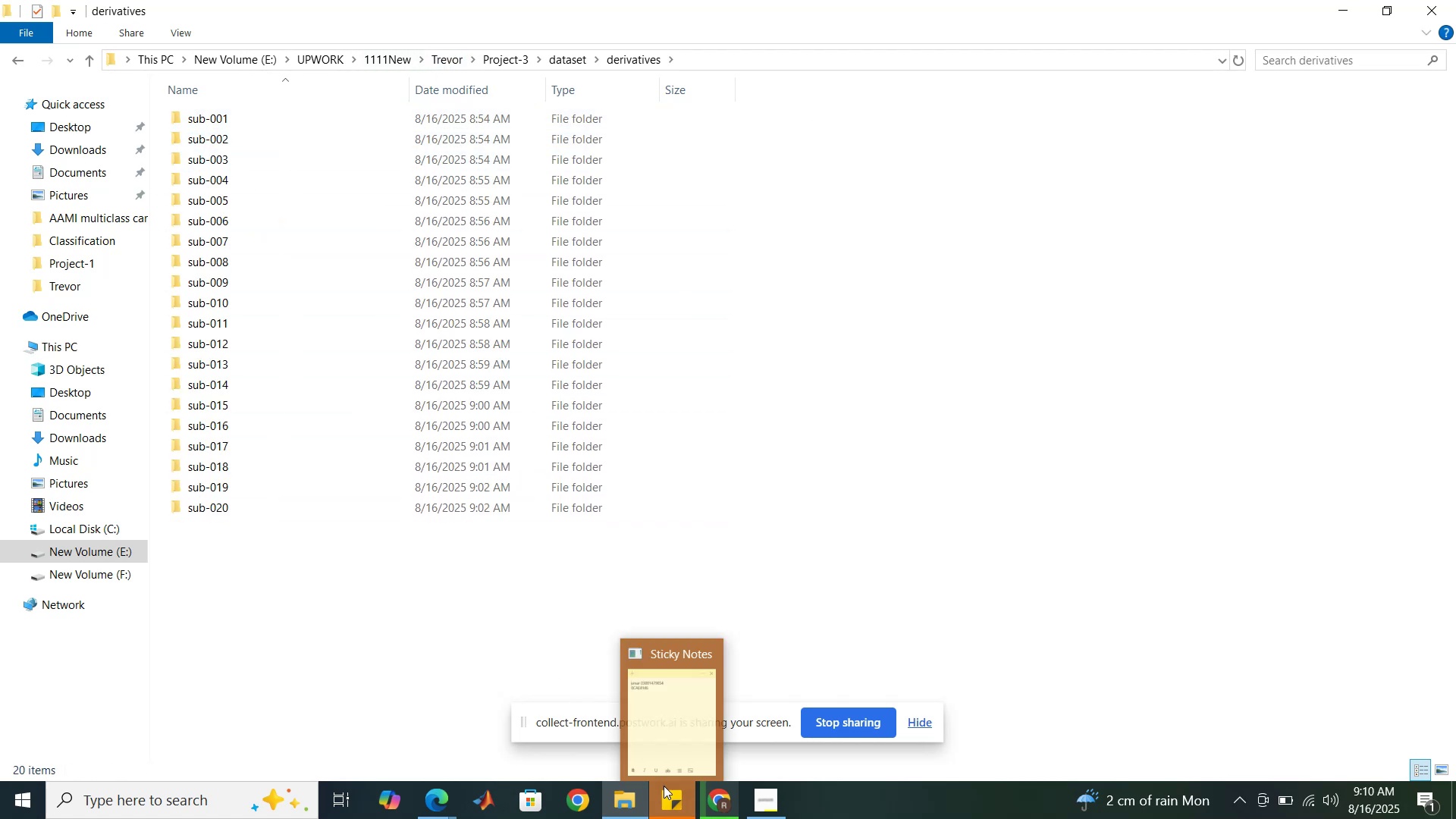 
left_click([672, 794])
 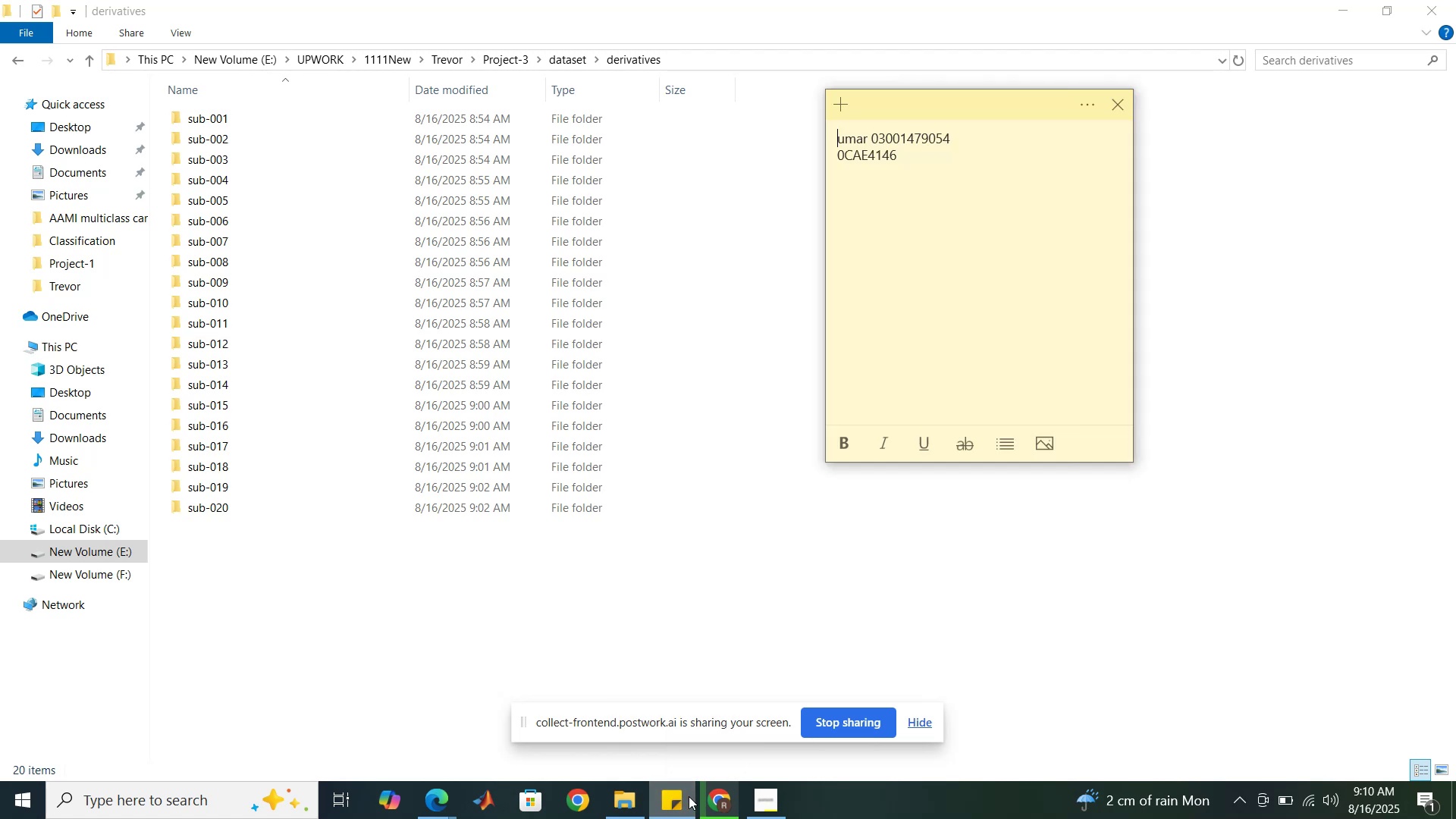 
left_click([711, 799])
 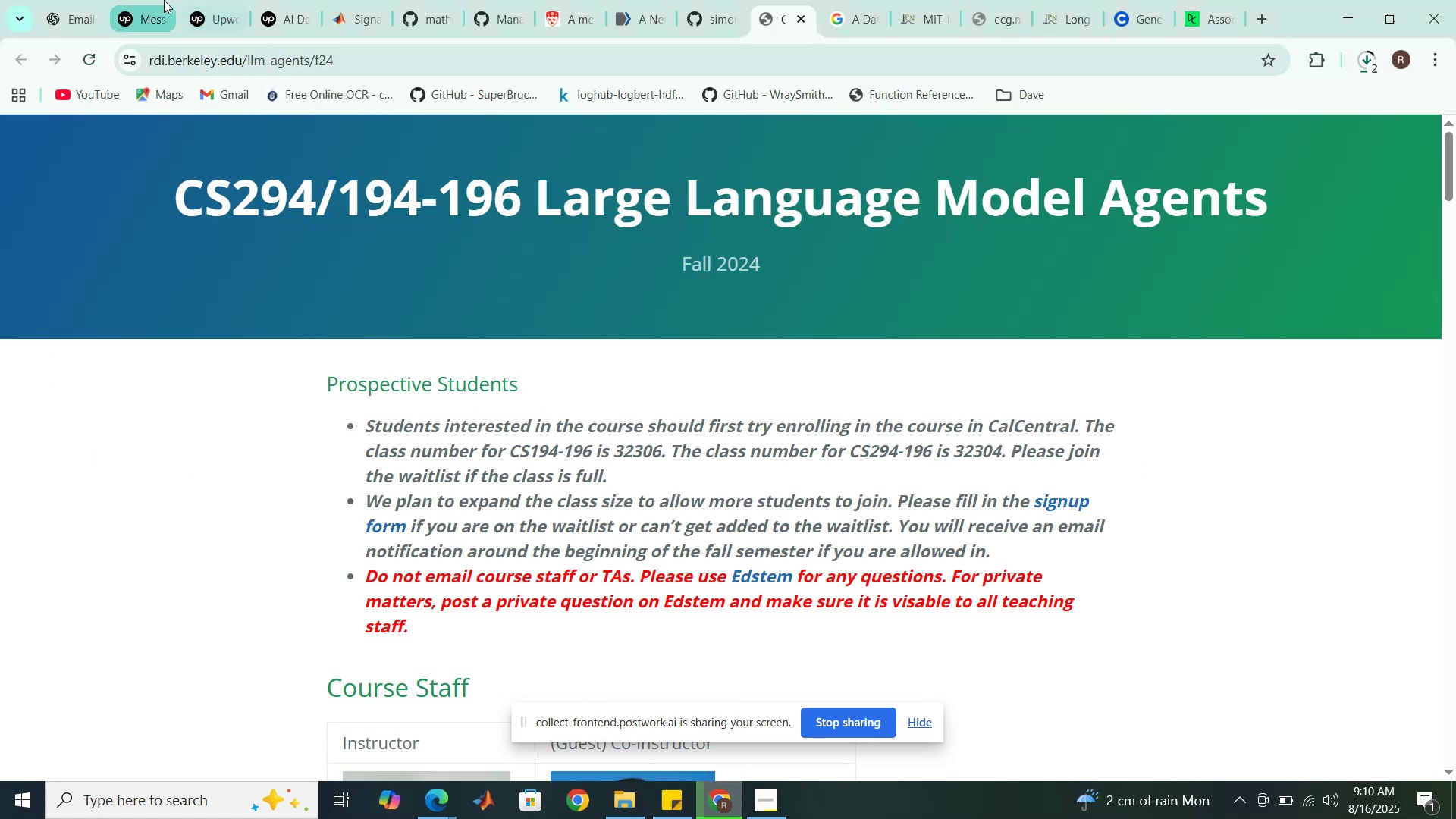 
left_click([201, 0])
 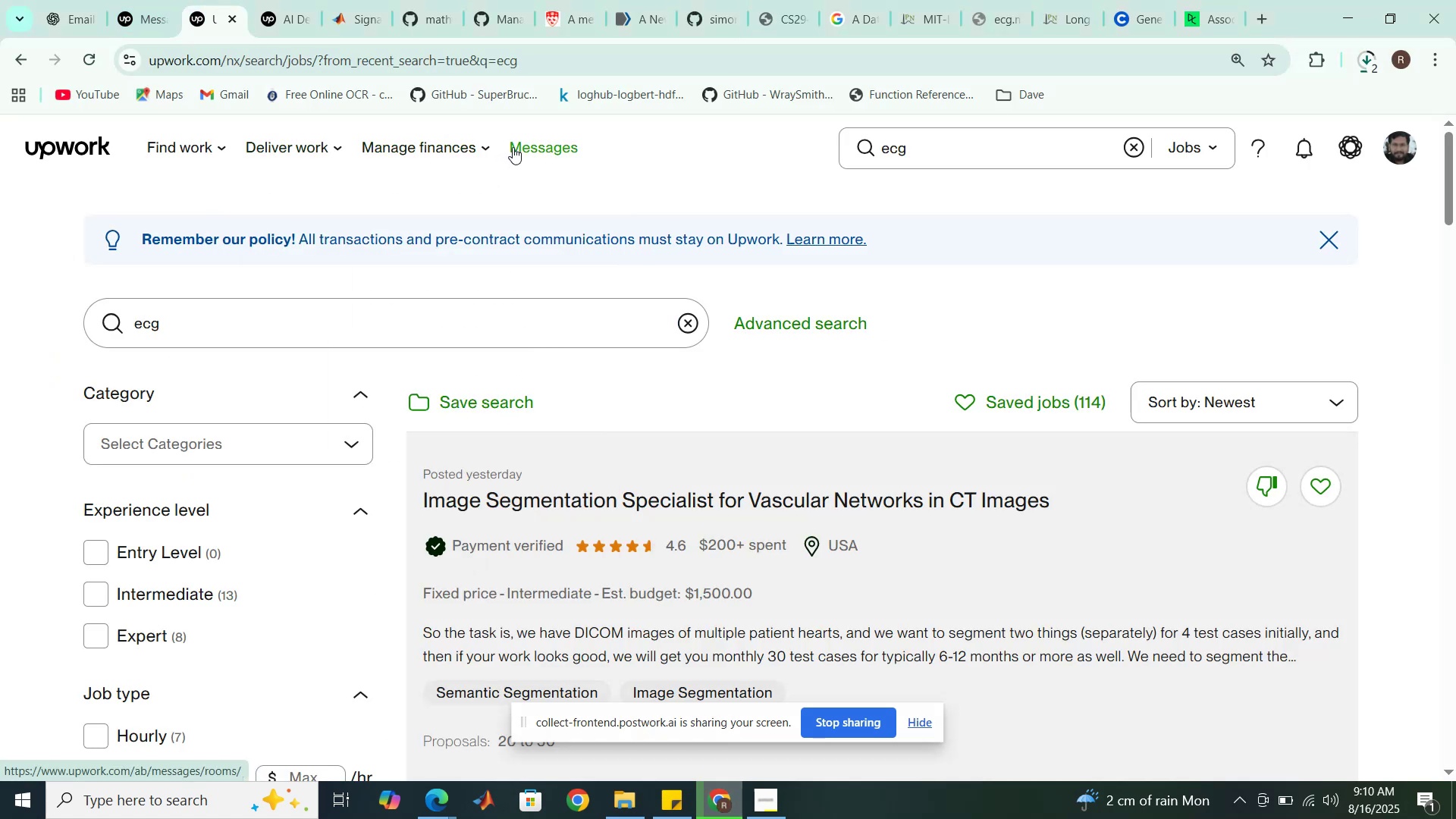 
left_click([152, 5])
 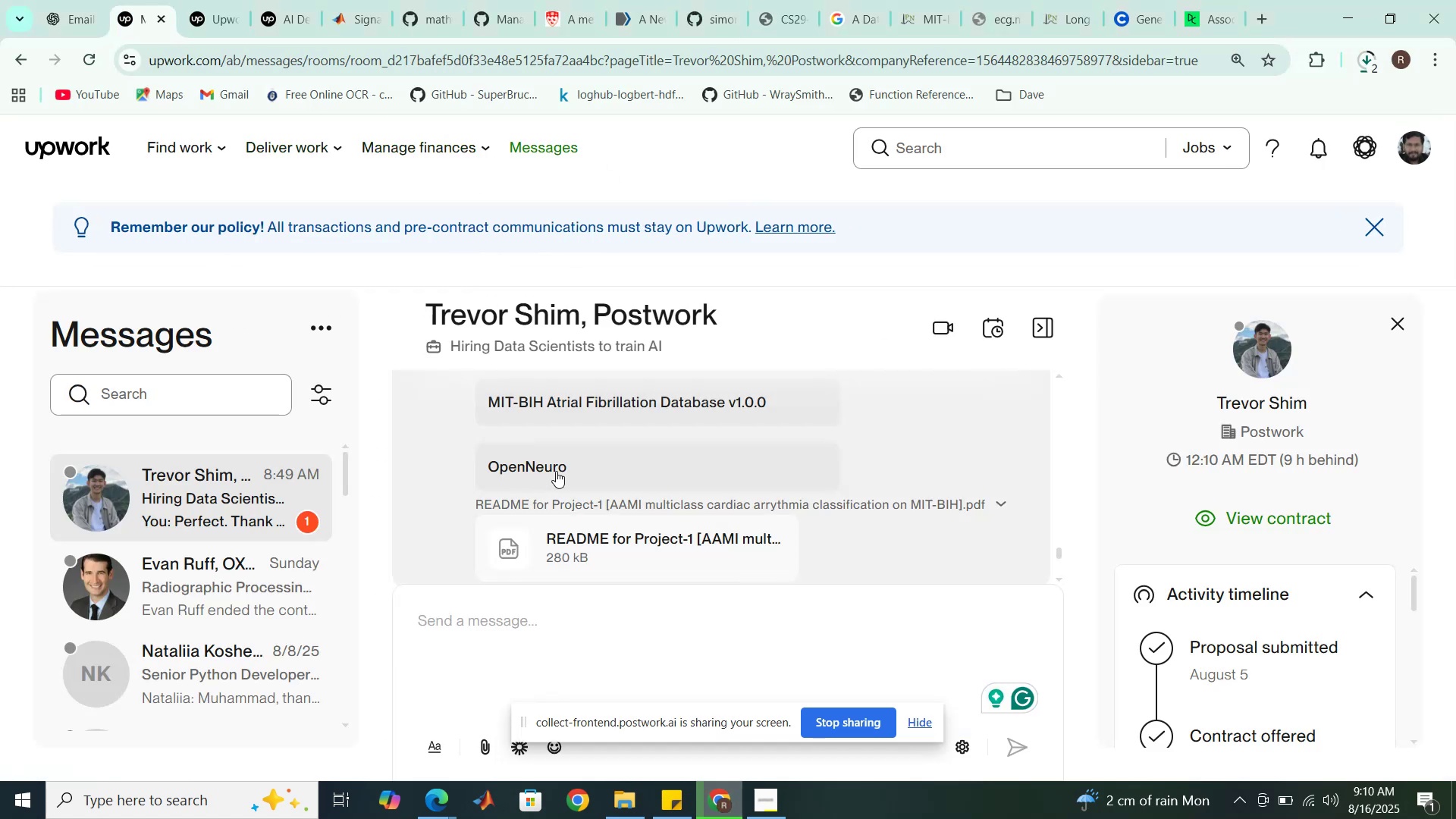 
left_click([556, 469])
 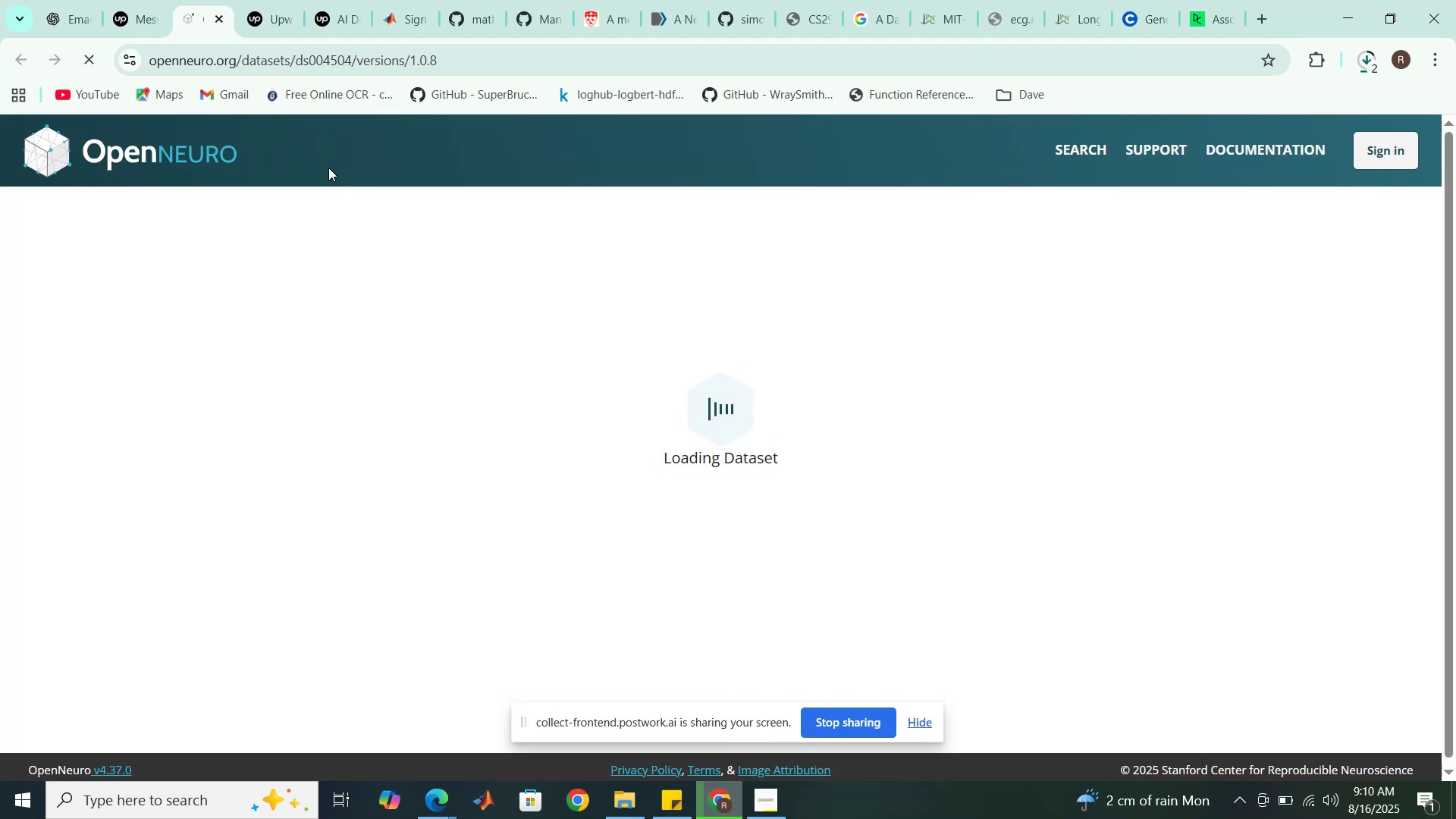 
wait(14.54)
 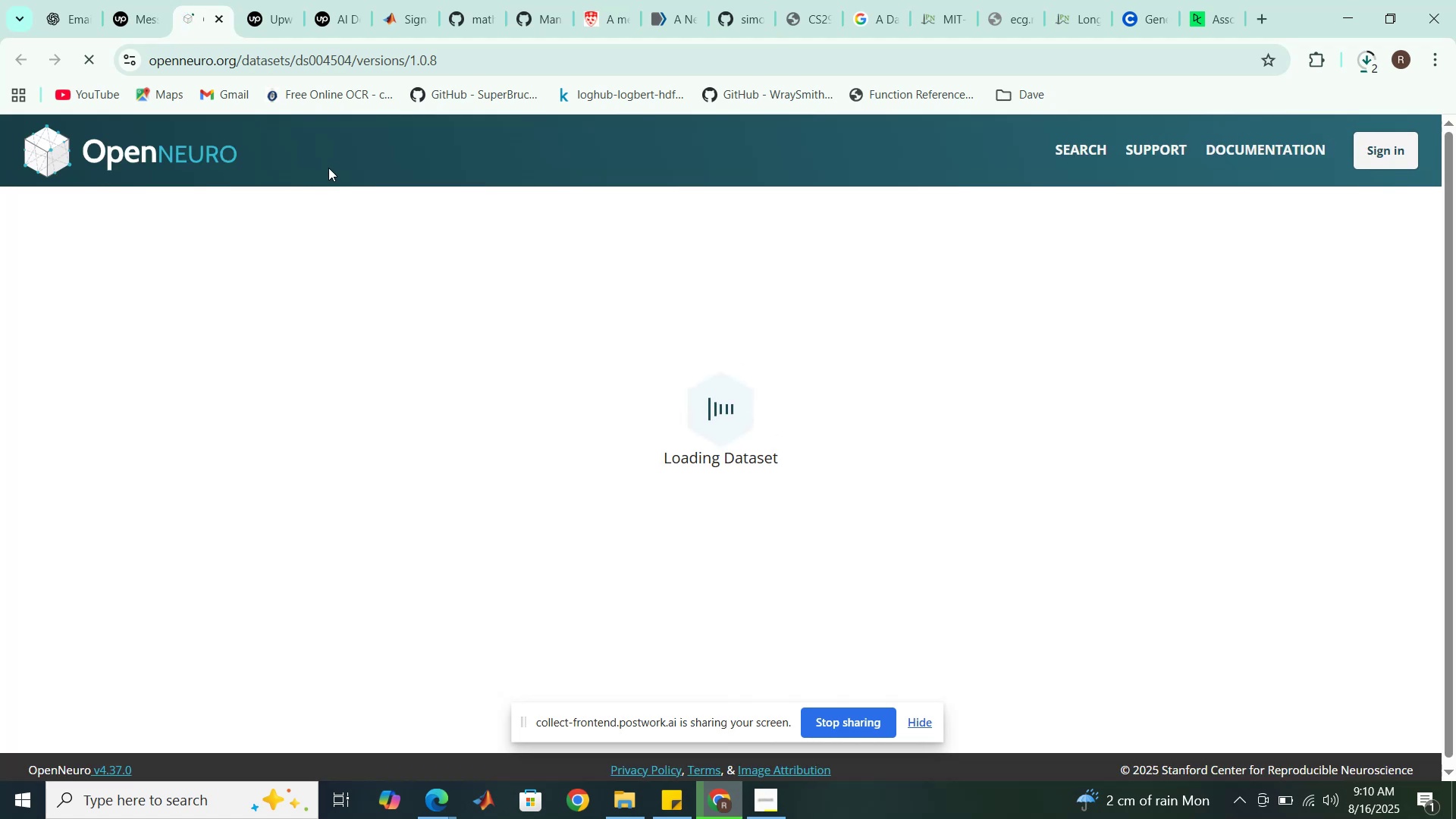 
scroll: coordinate [638, 353], scroll_direction: down, amount: 5.0
 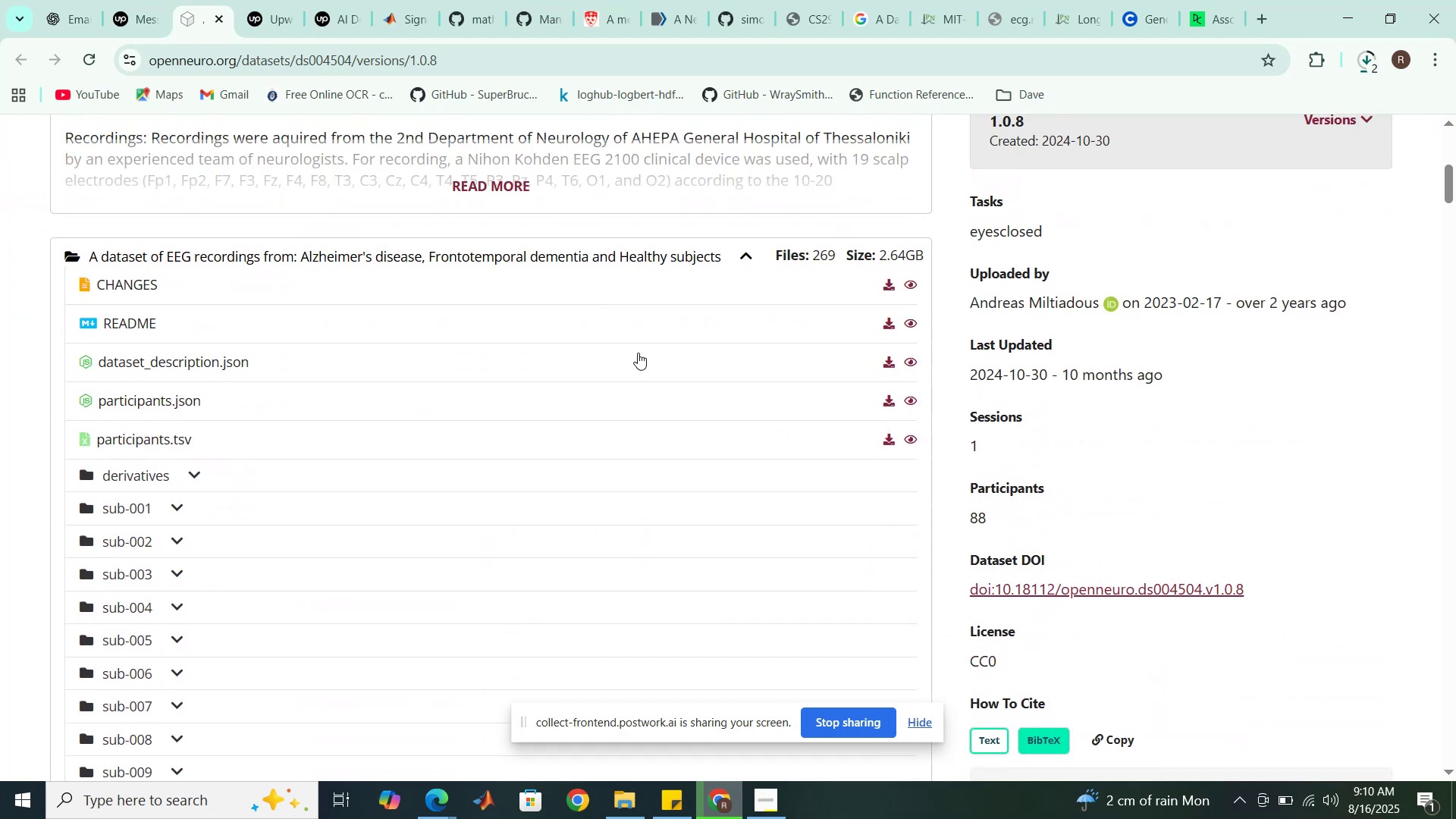 
scroll: coordinate [638, 353], scroll_direction: up, amount: 4.0
 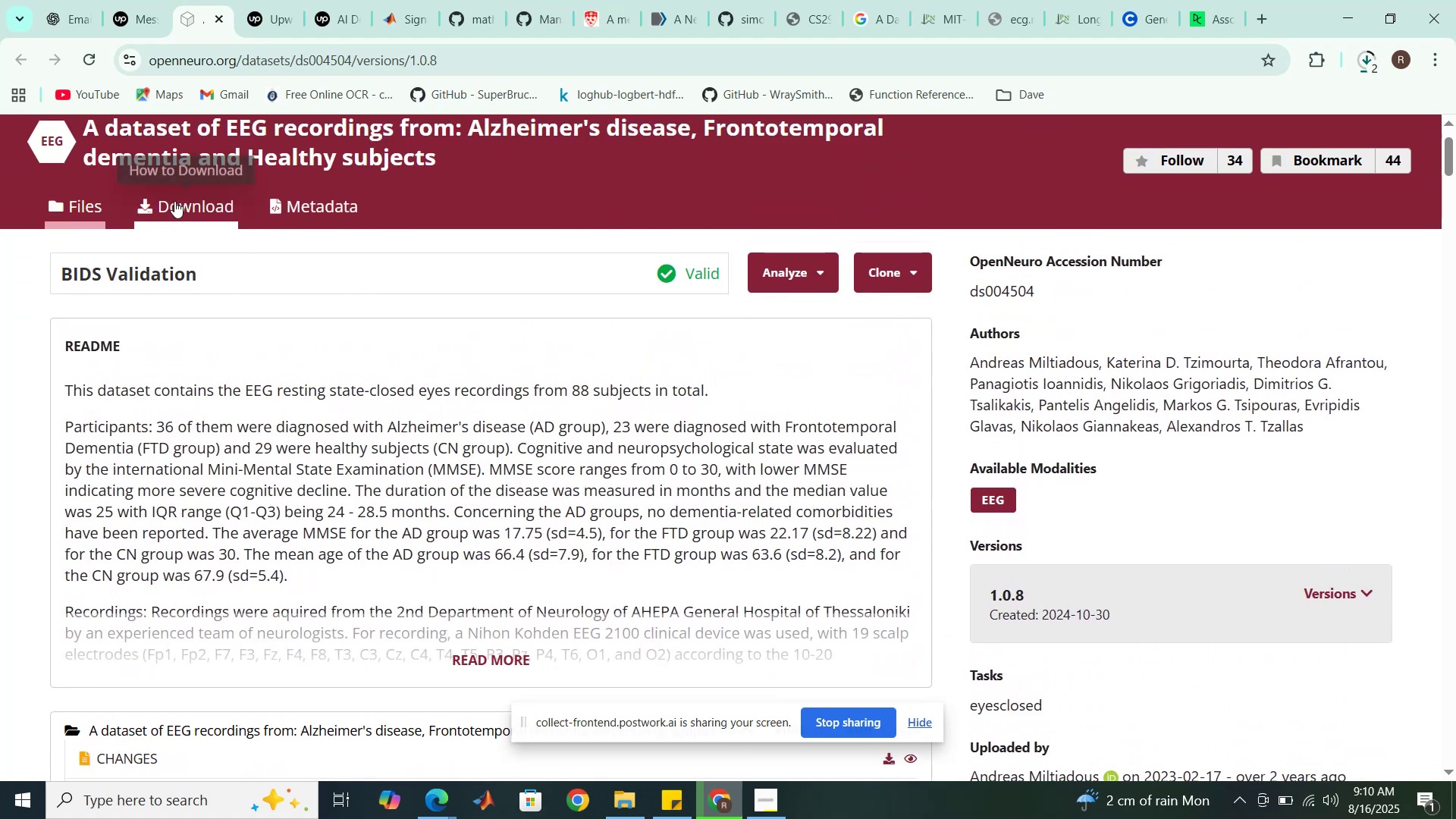 
left_click([174, 201])
 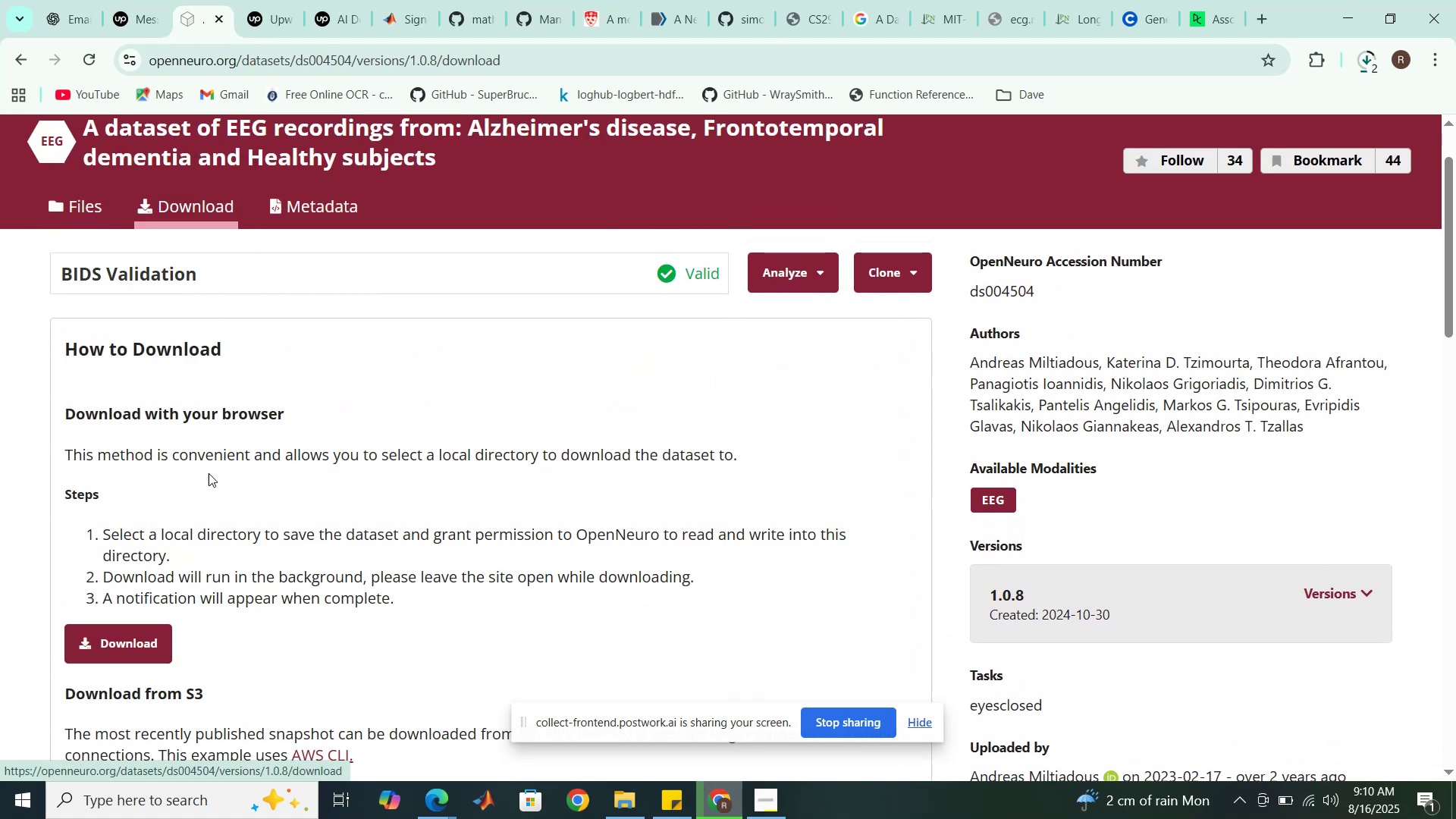 
scroll: coordinate [205, 479], scroll_direction: down, amount: 1.0
 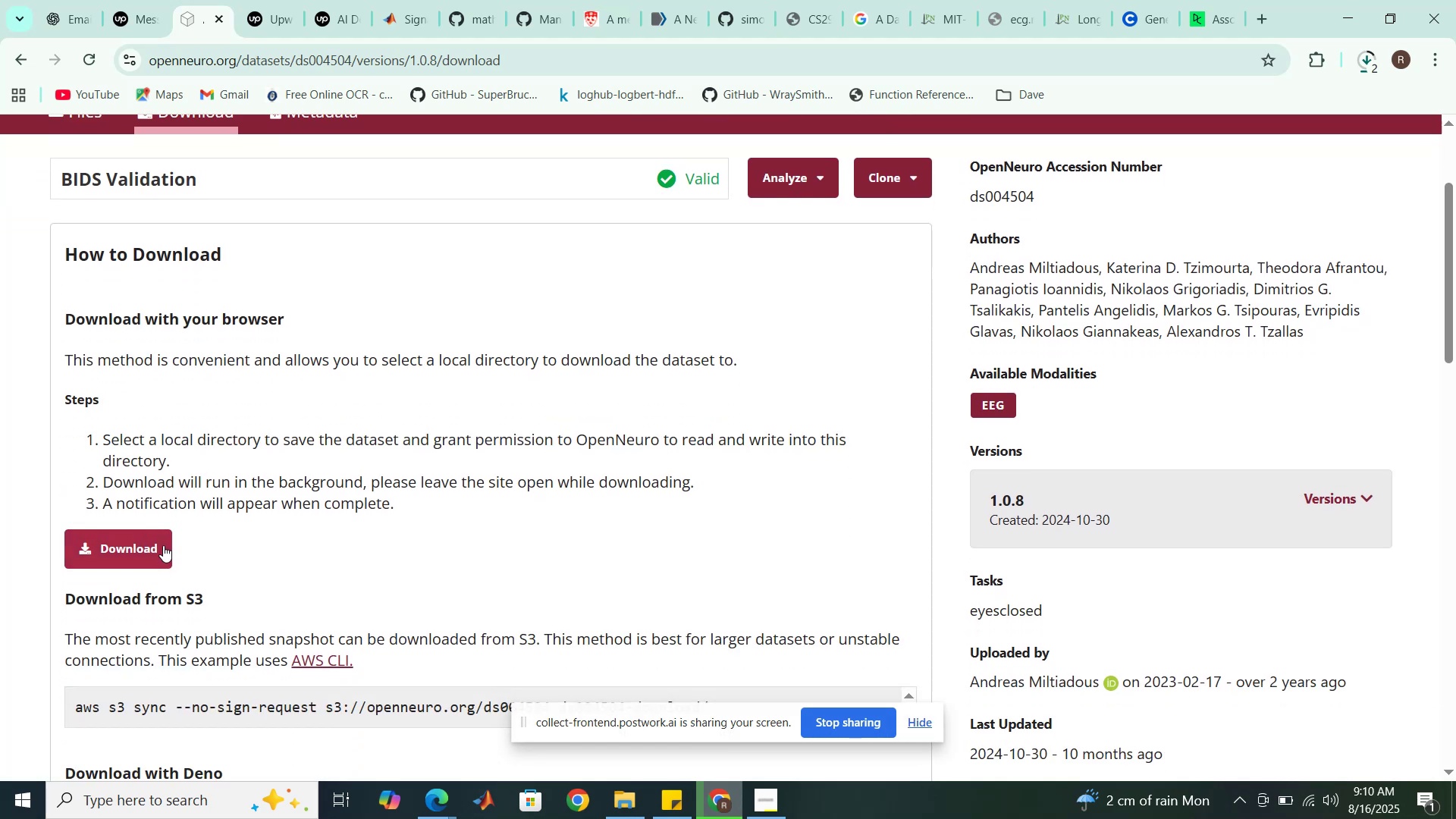 
left_click([163, 545])
 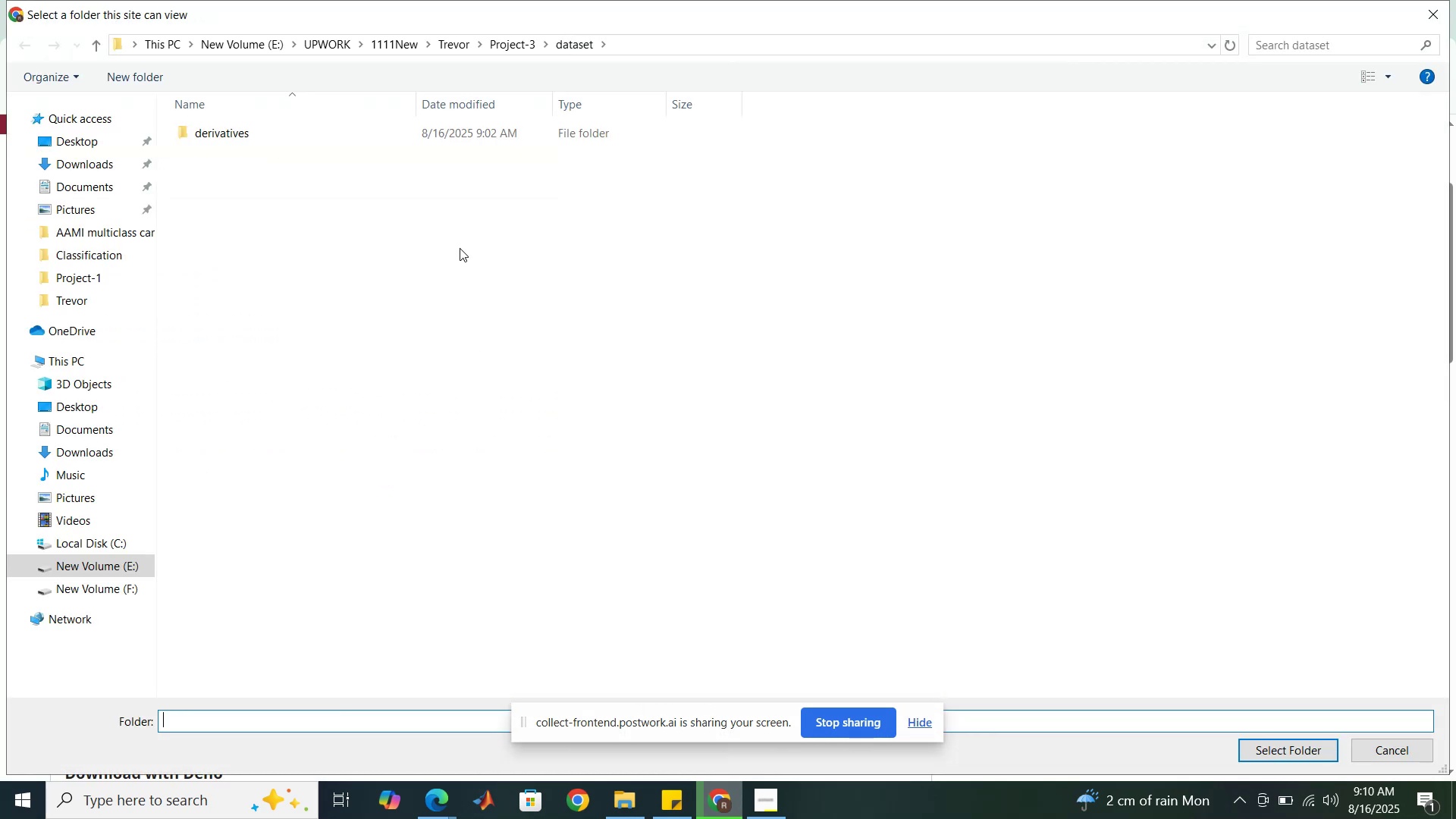 
wait(8.48)
 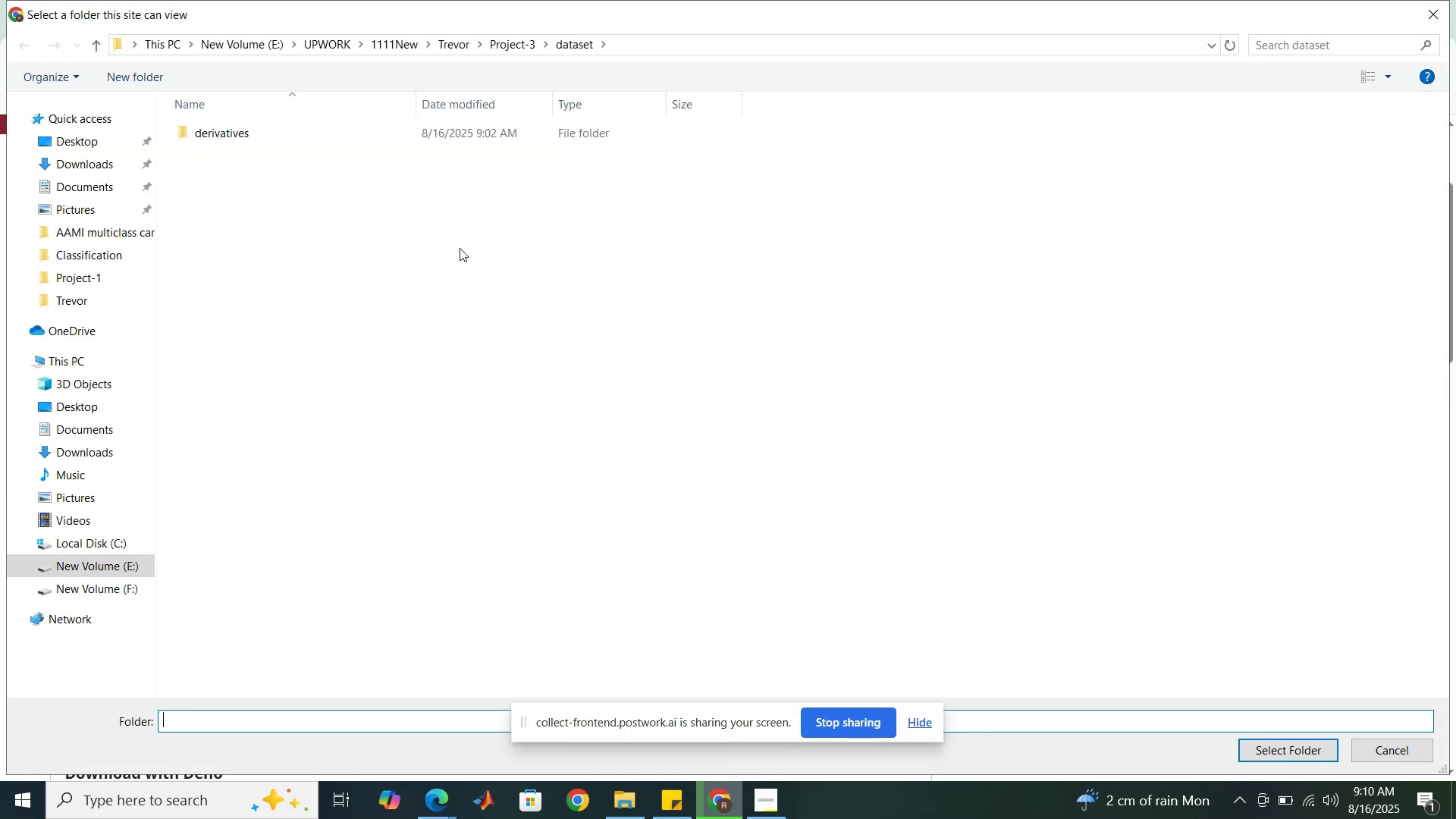 
mouse_move([630, 777])
 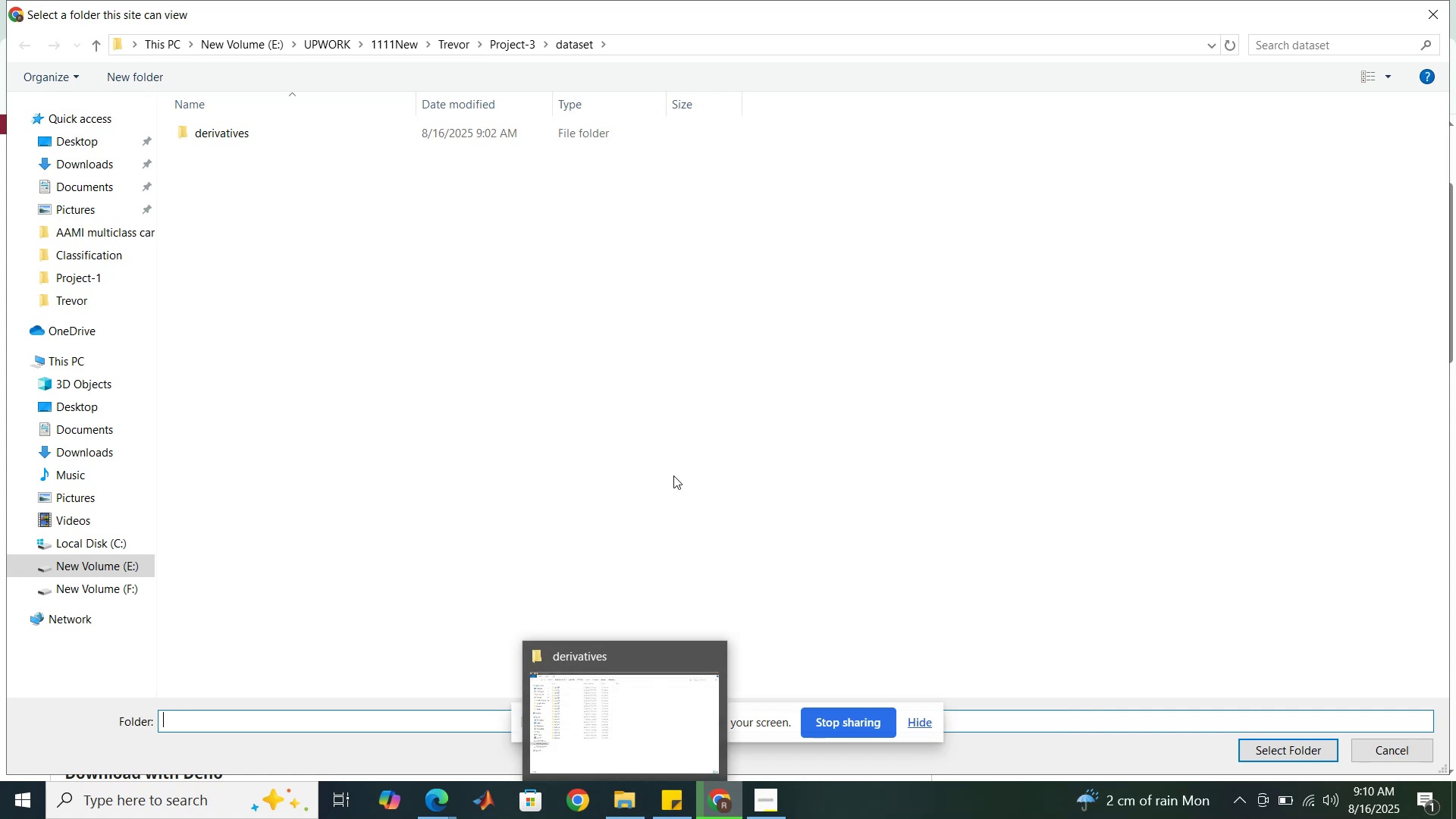 
left_click([673, 475])
 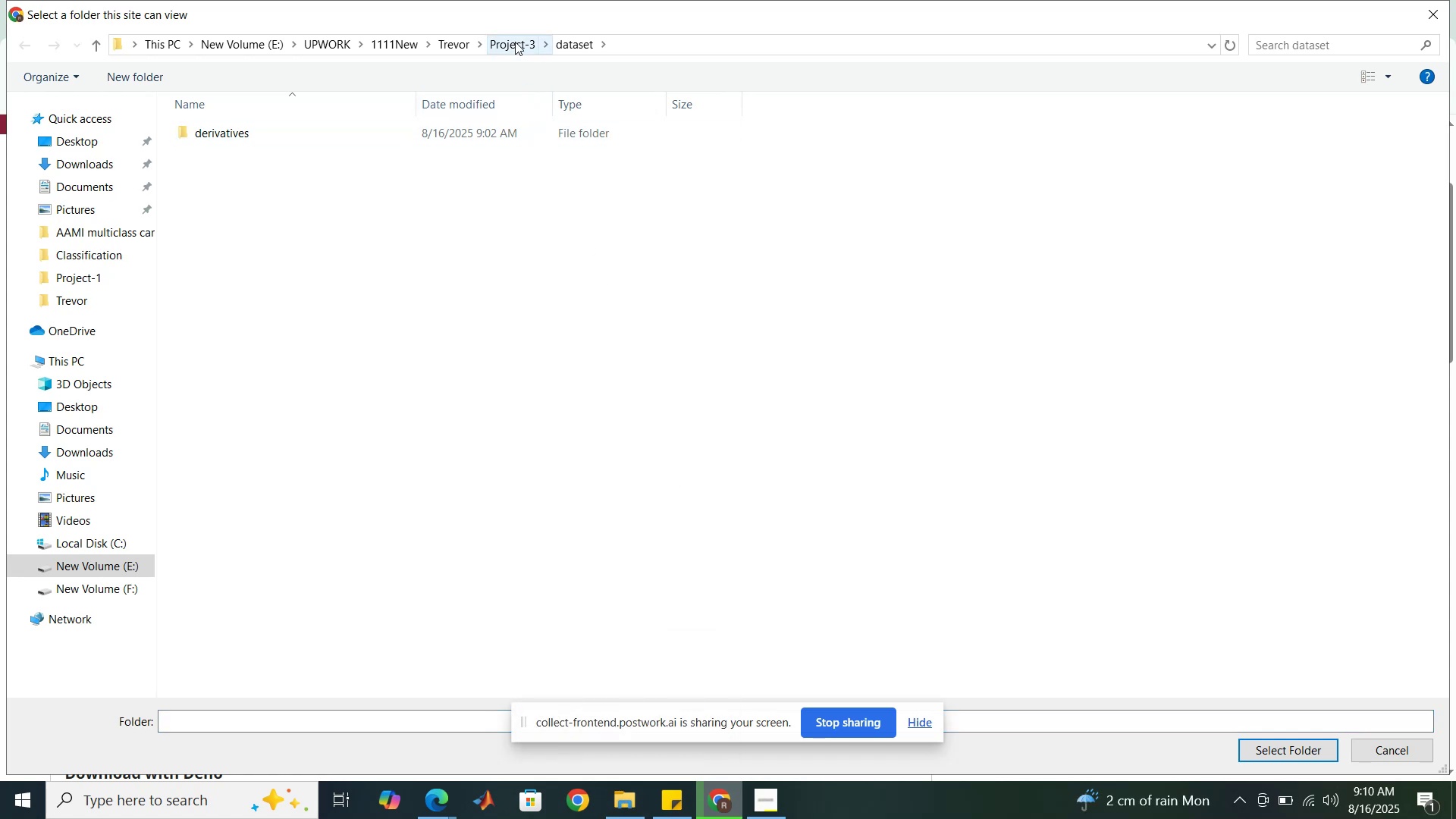 
left_click([515, 42])
 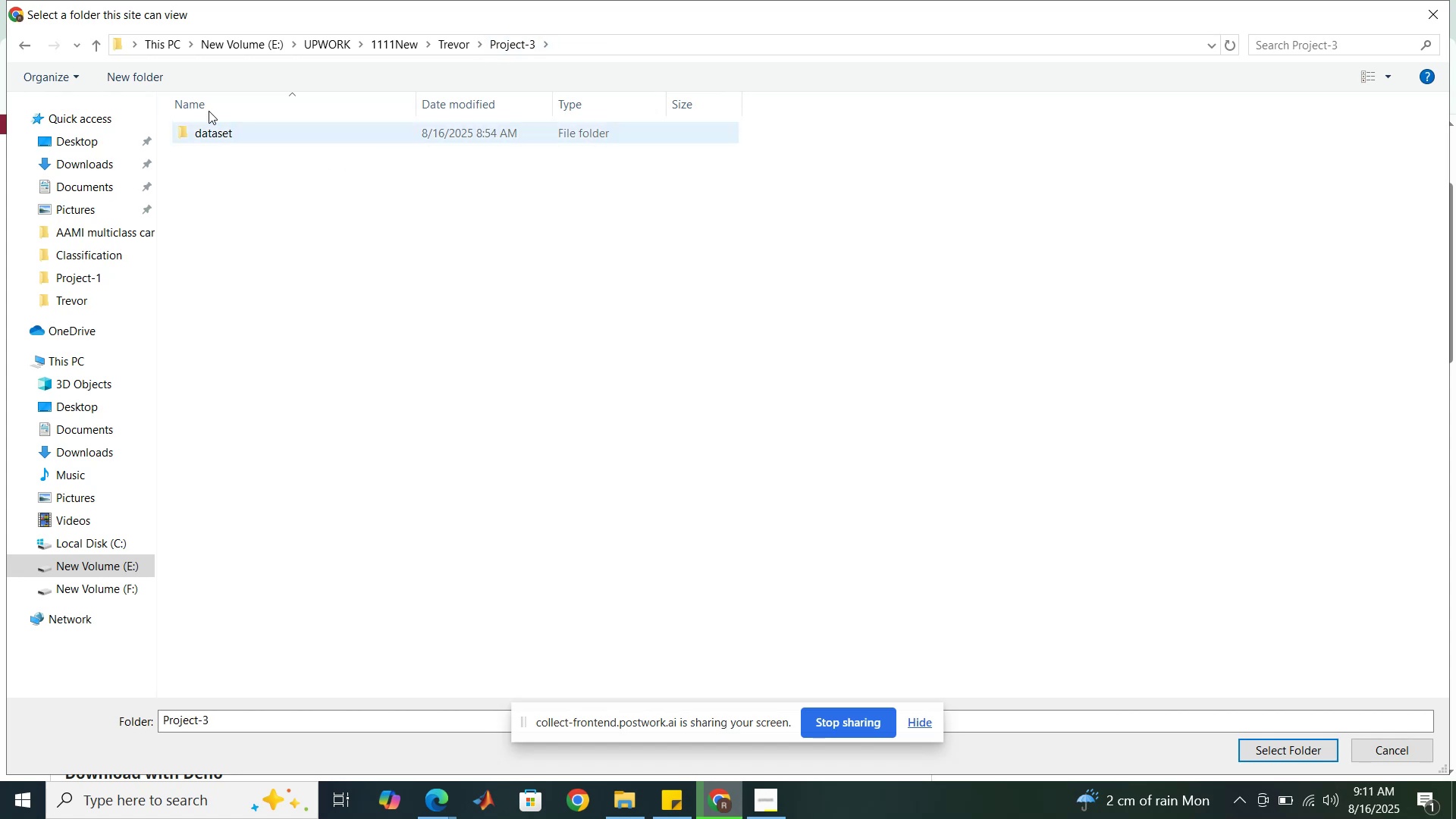 
left_click([134, 80])
 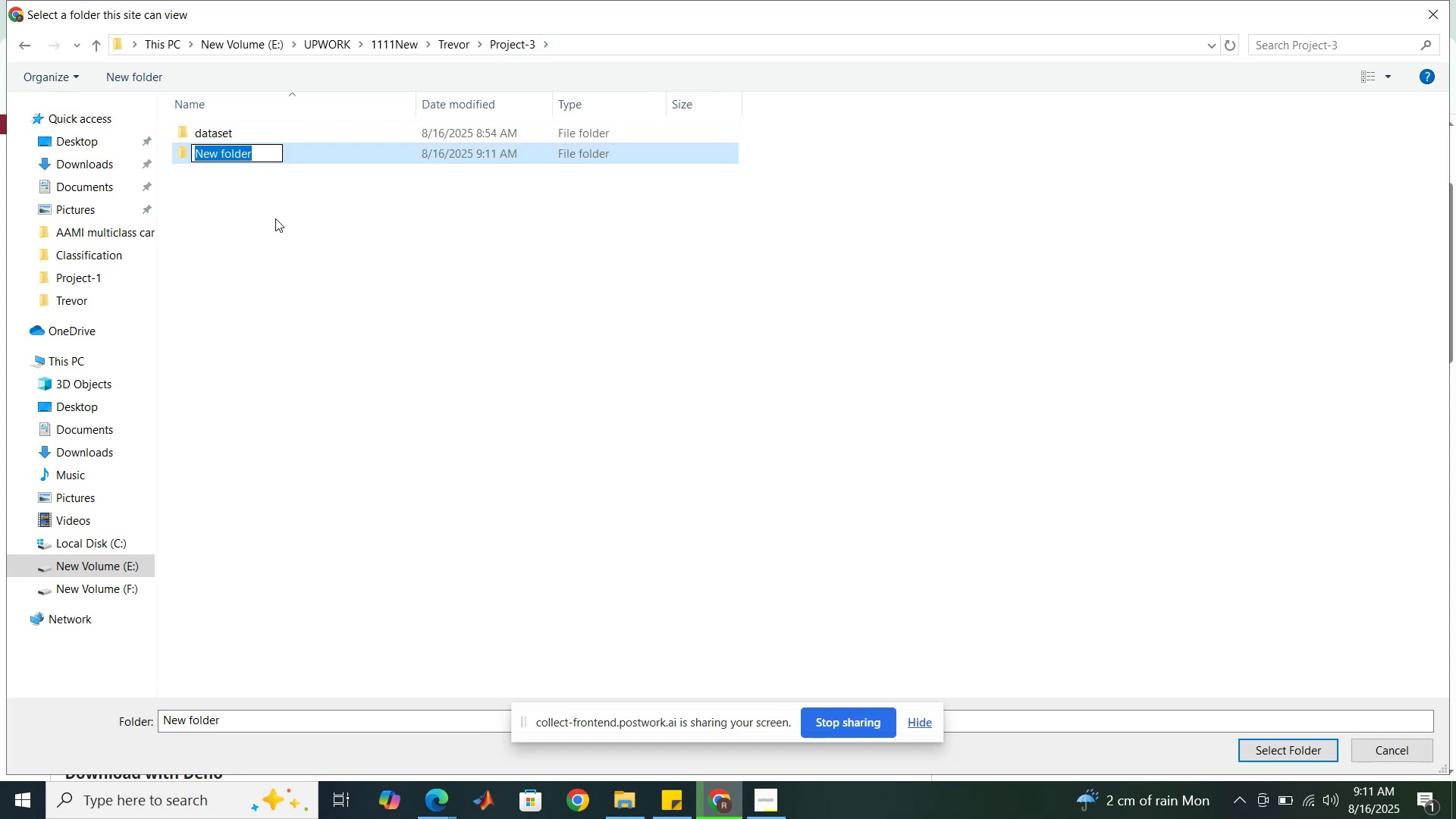 
type(dataset comlpete)
 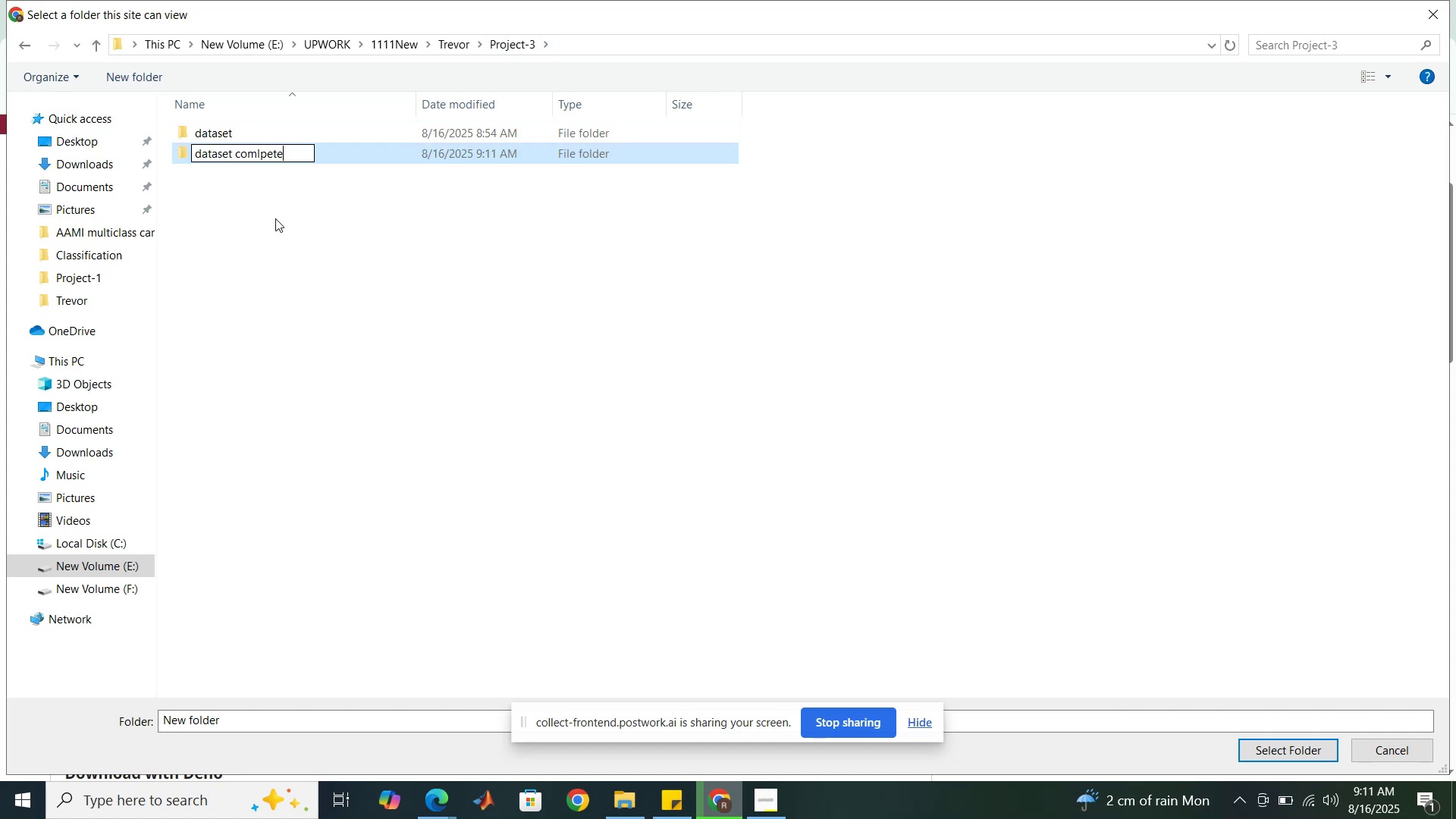 
key(Enter)
 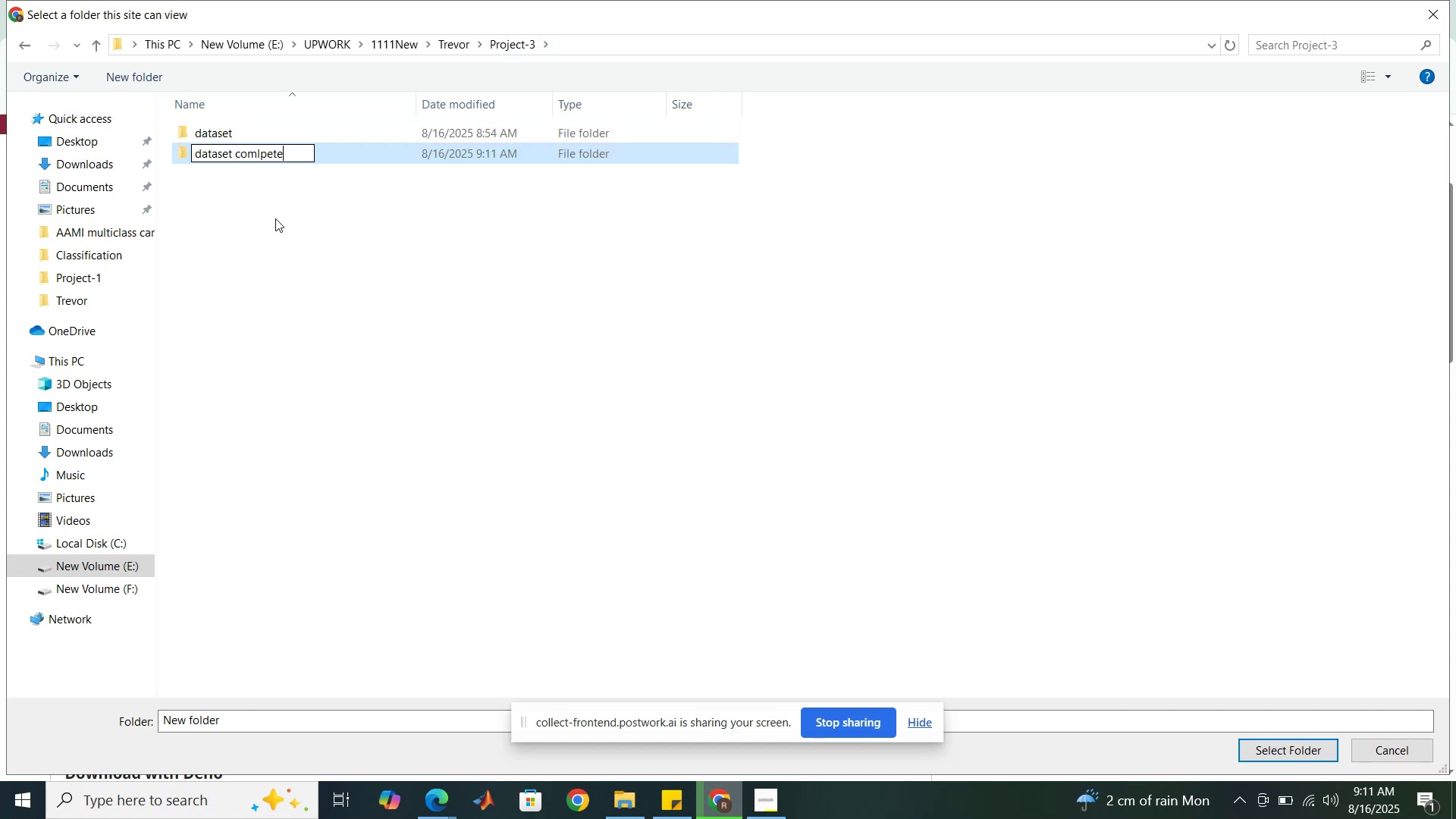 
key(Enter)
 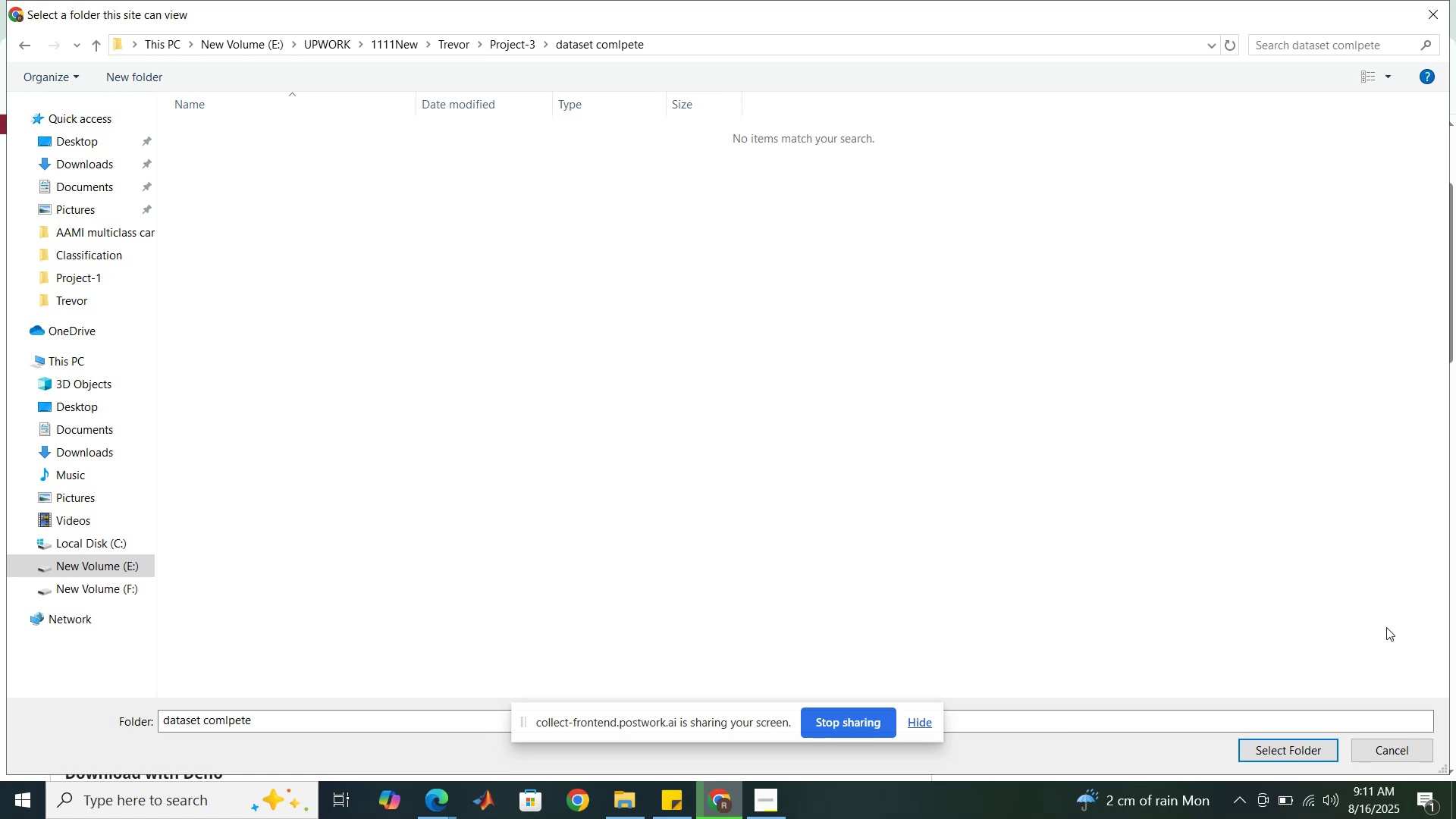 
left_click([1260, 743])
 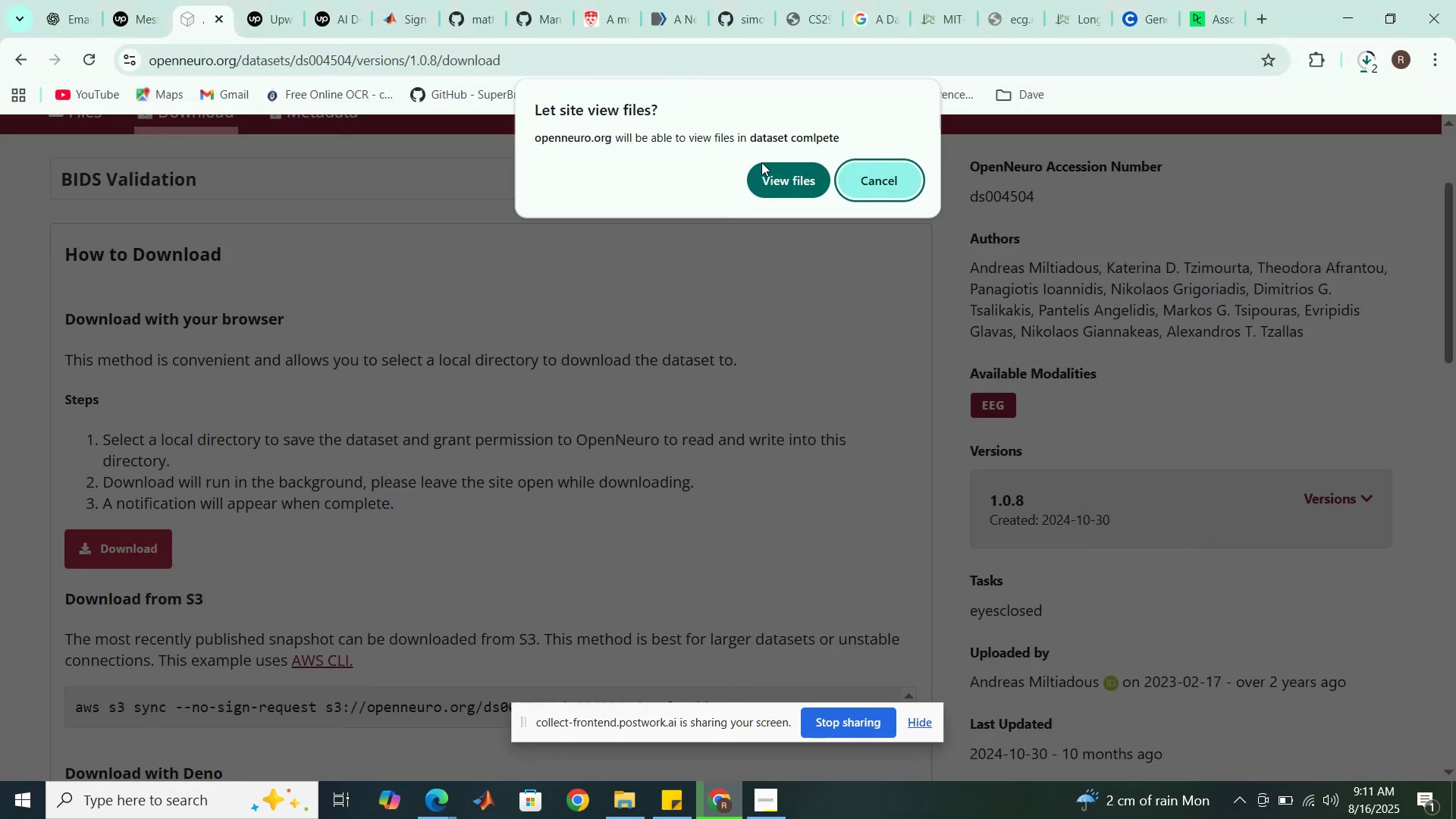 
left_click([777, 180])
 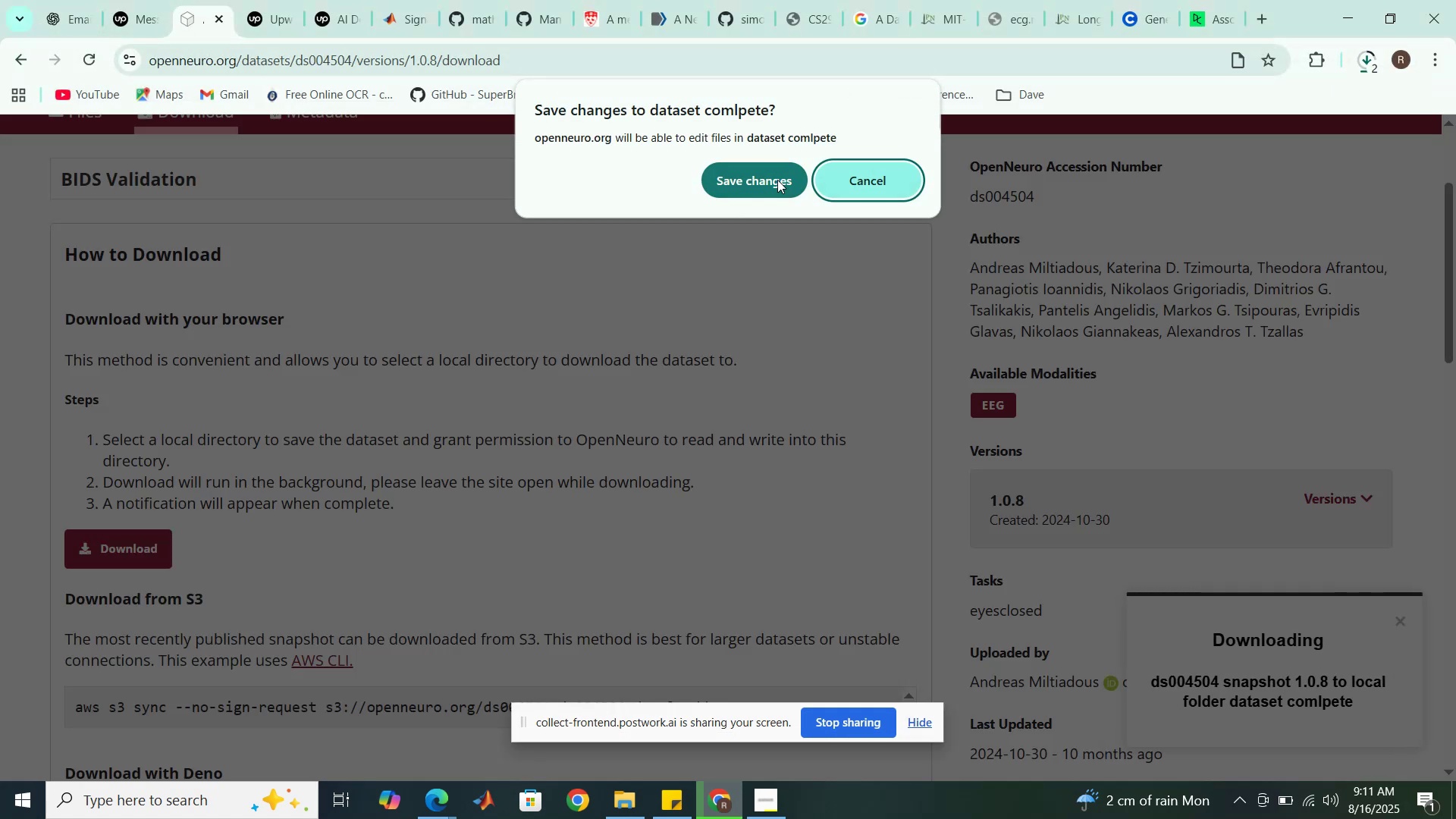 
left_click([777, 180])
 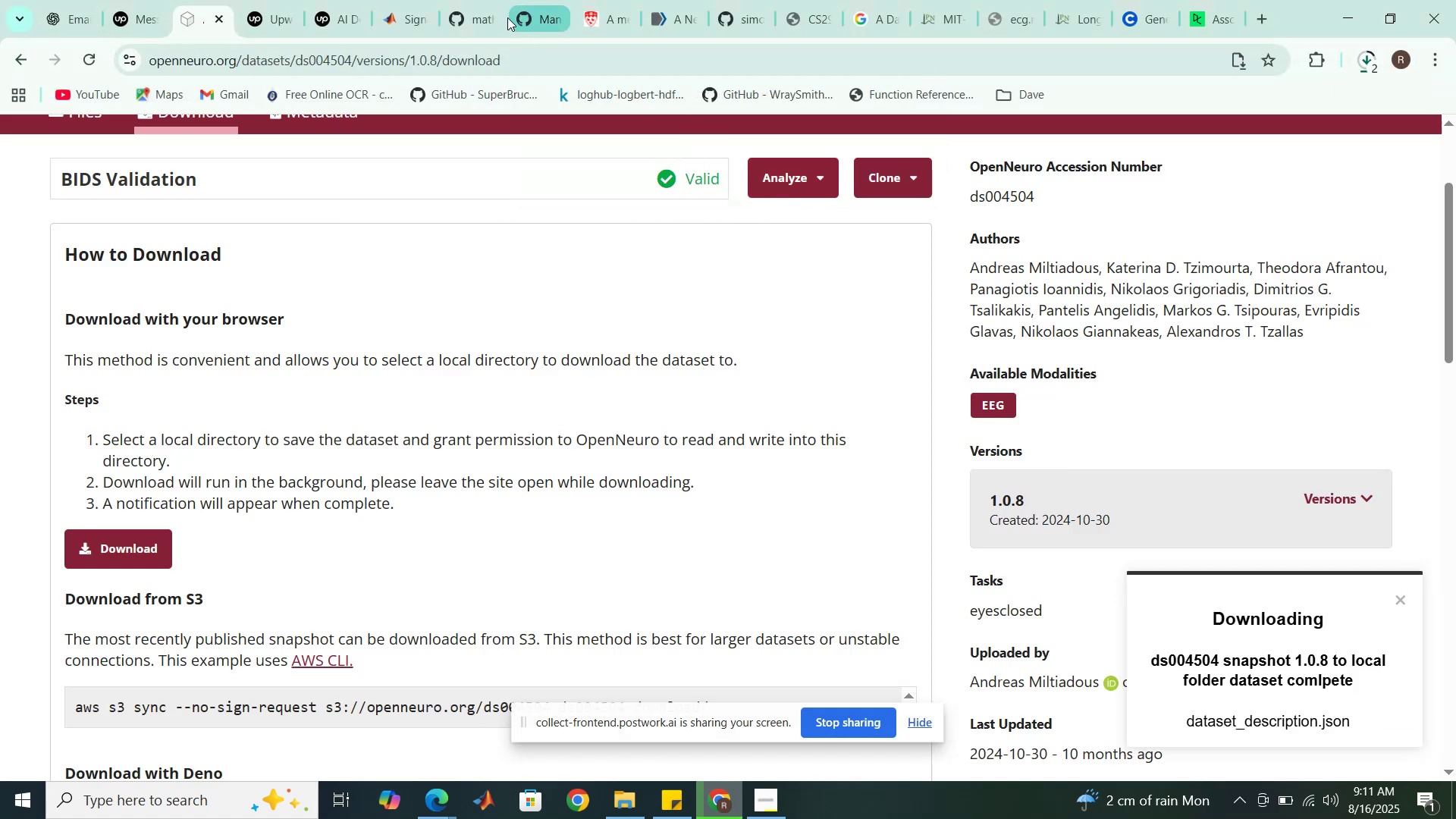 
wait(6.84)
 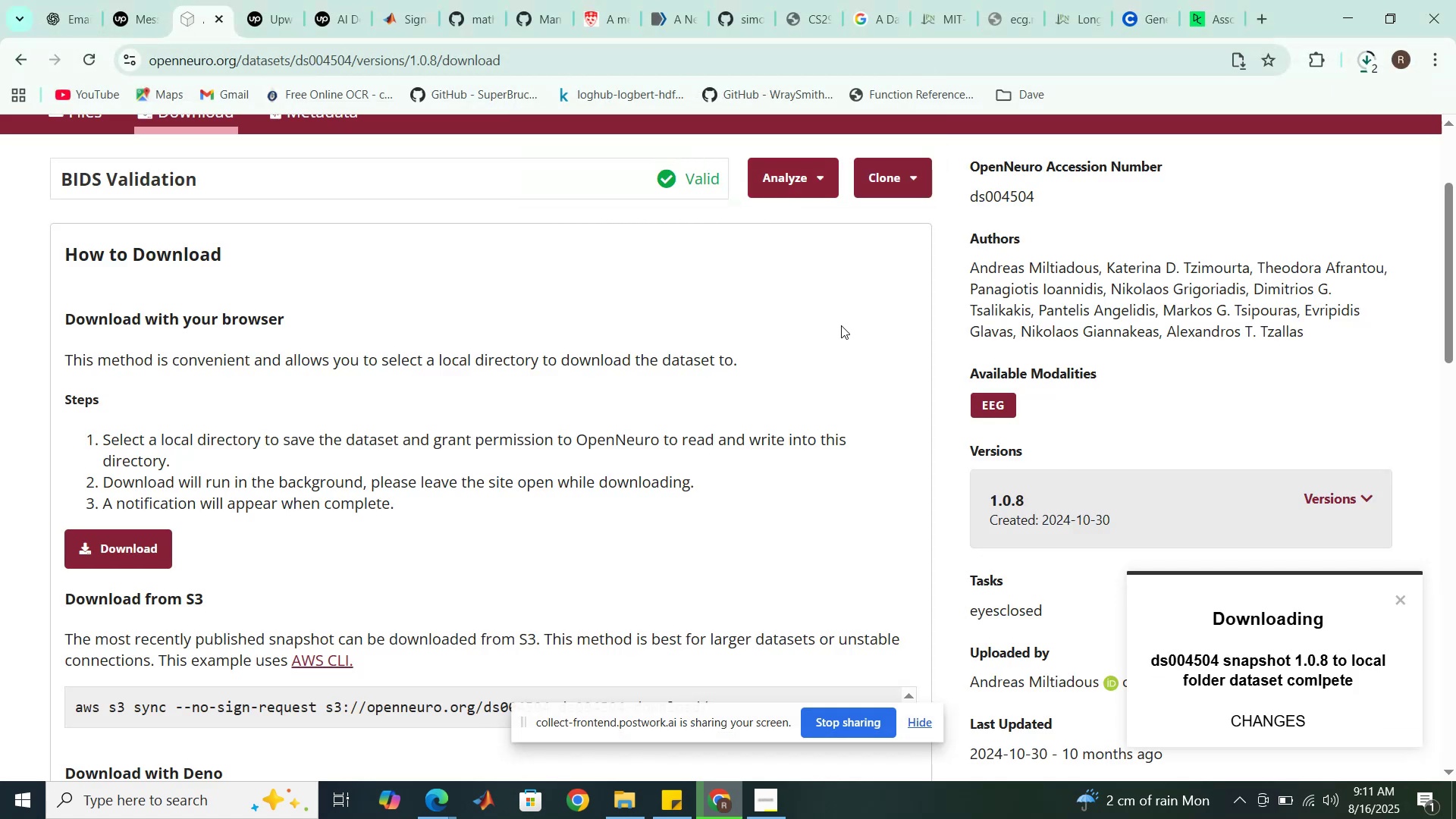 
left_click([946, 3])
 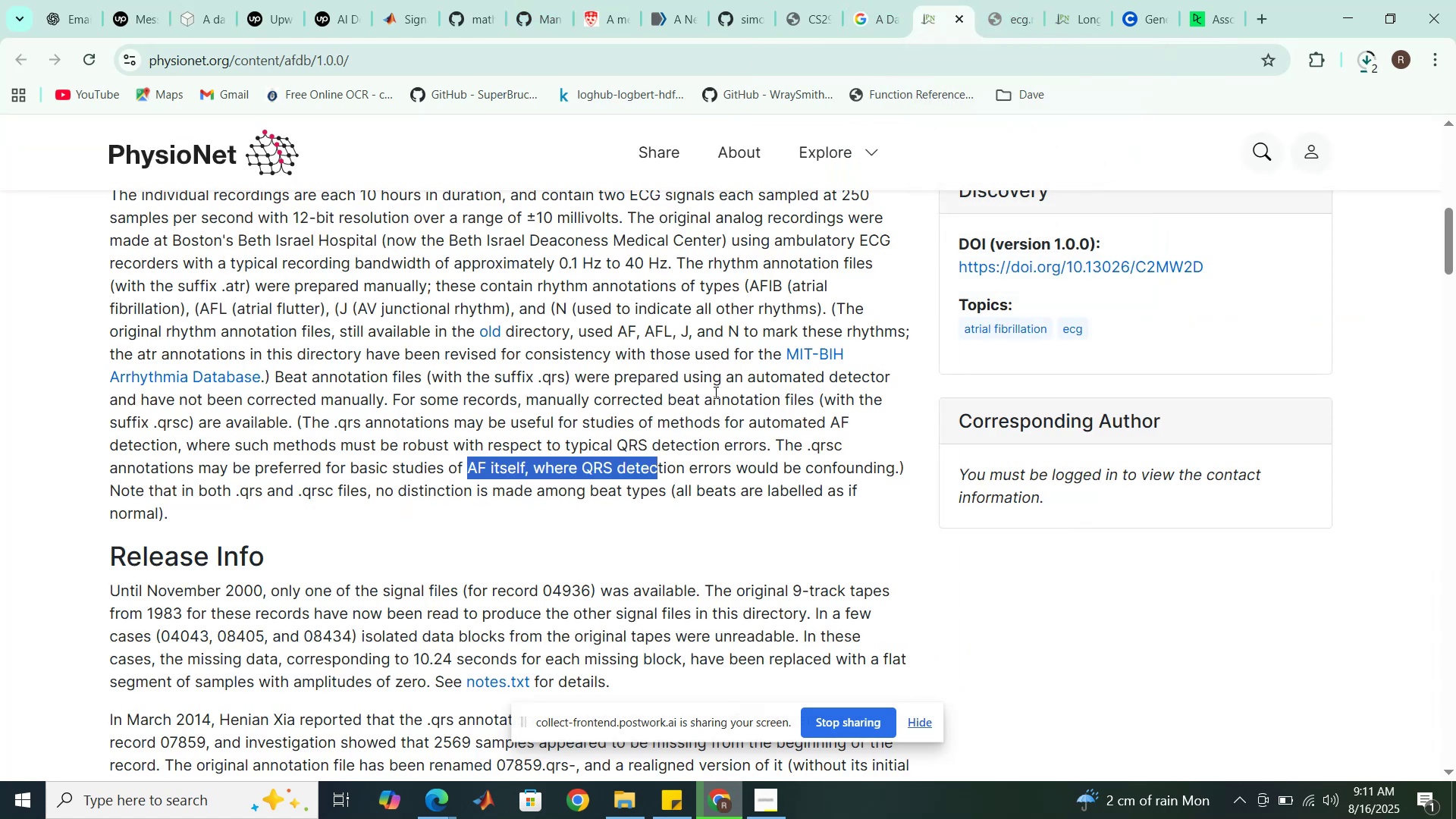 
scroll: coordinate [661, 441], scroll_direction: down, amount: 1.0
 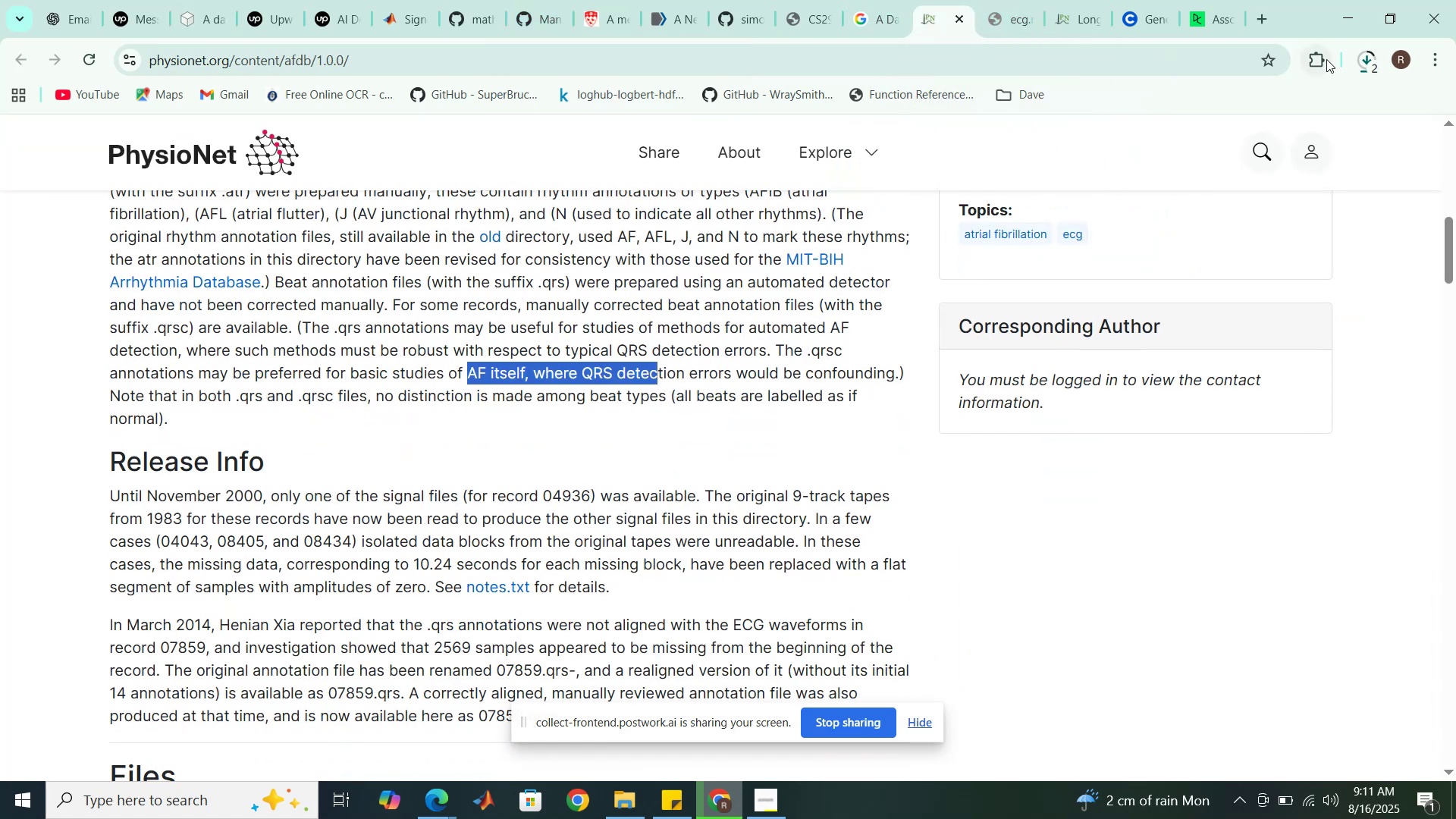 
left_click([1370, 59])
 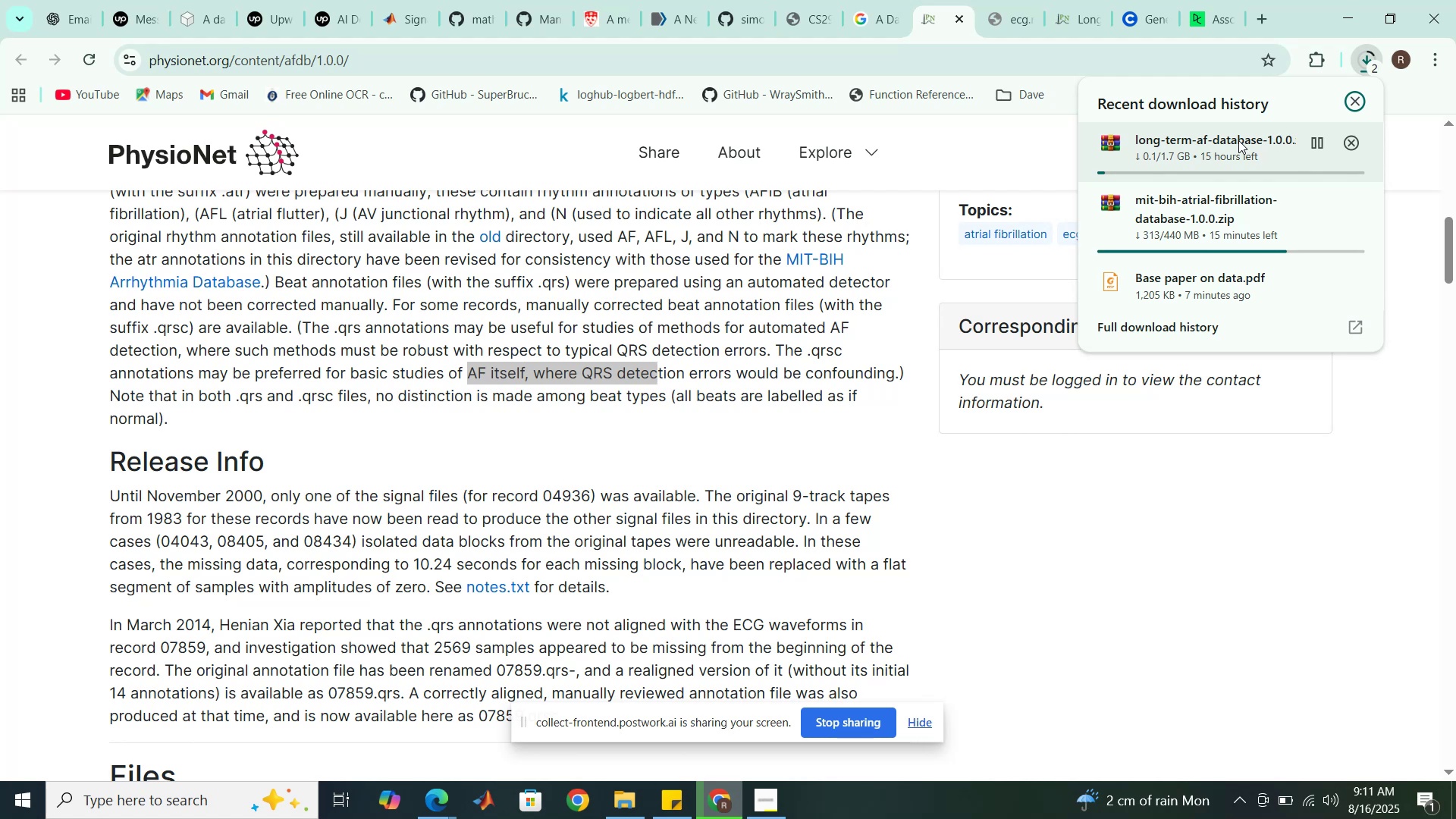 
wait(6.96)
 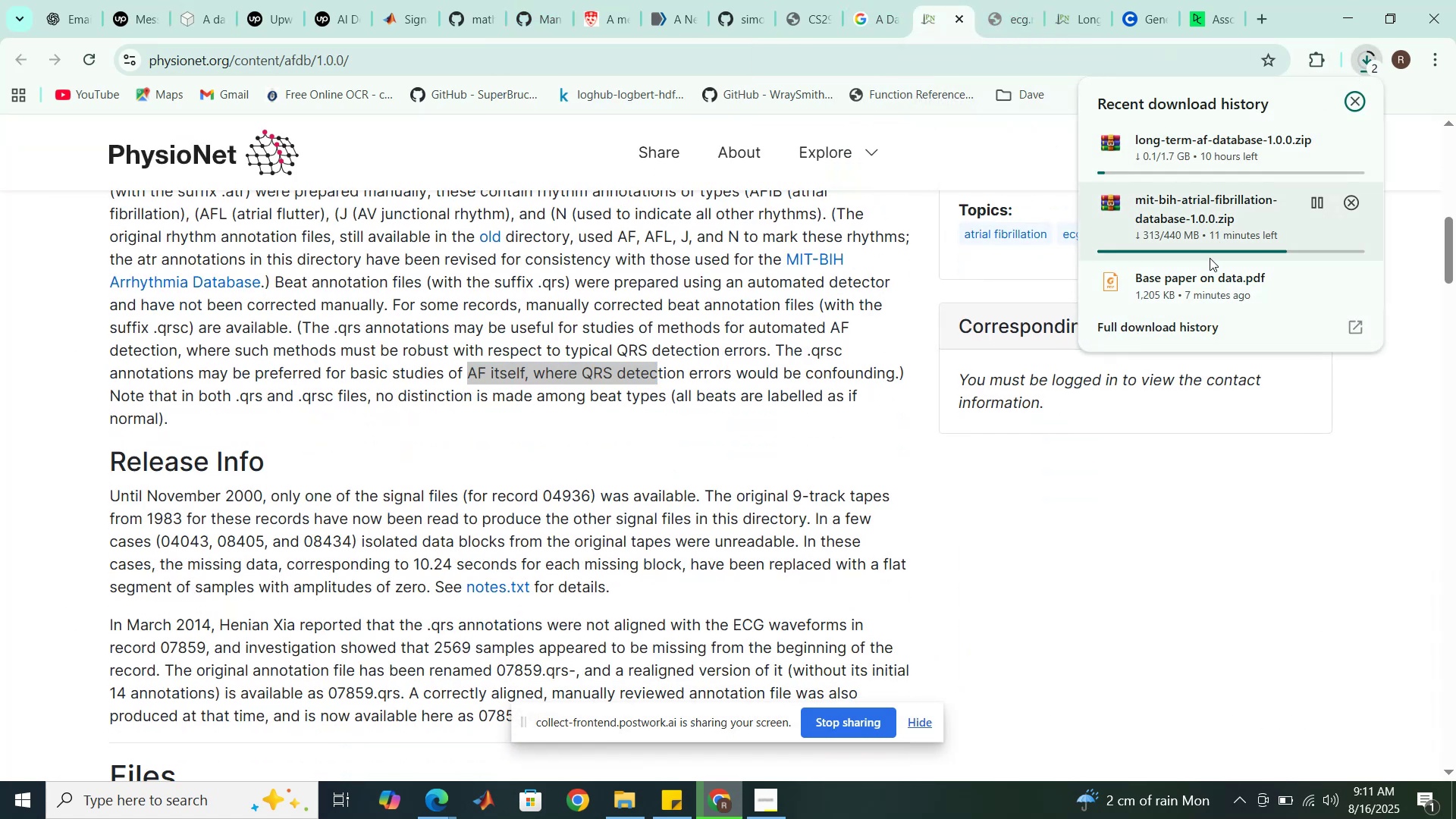 
left_click([673, 422])
 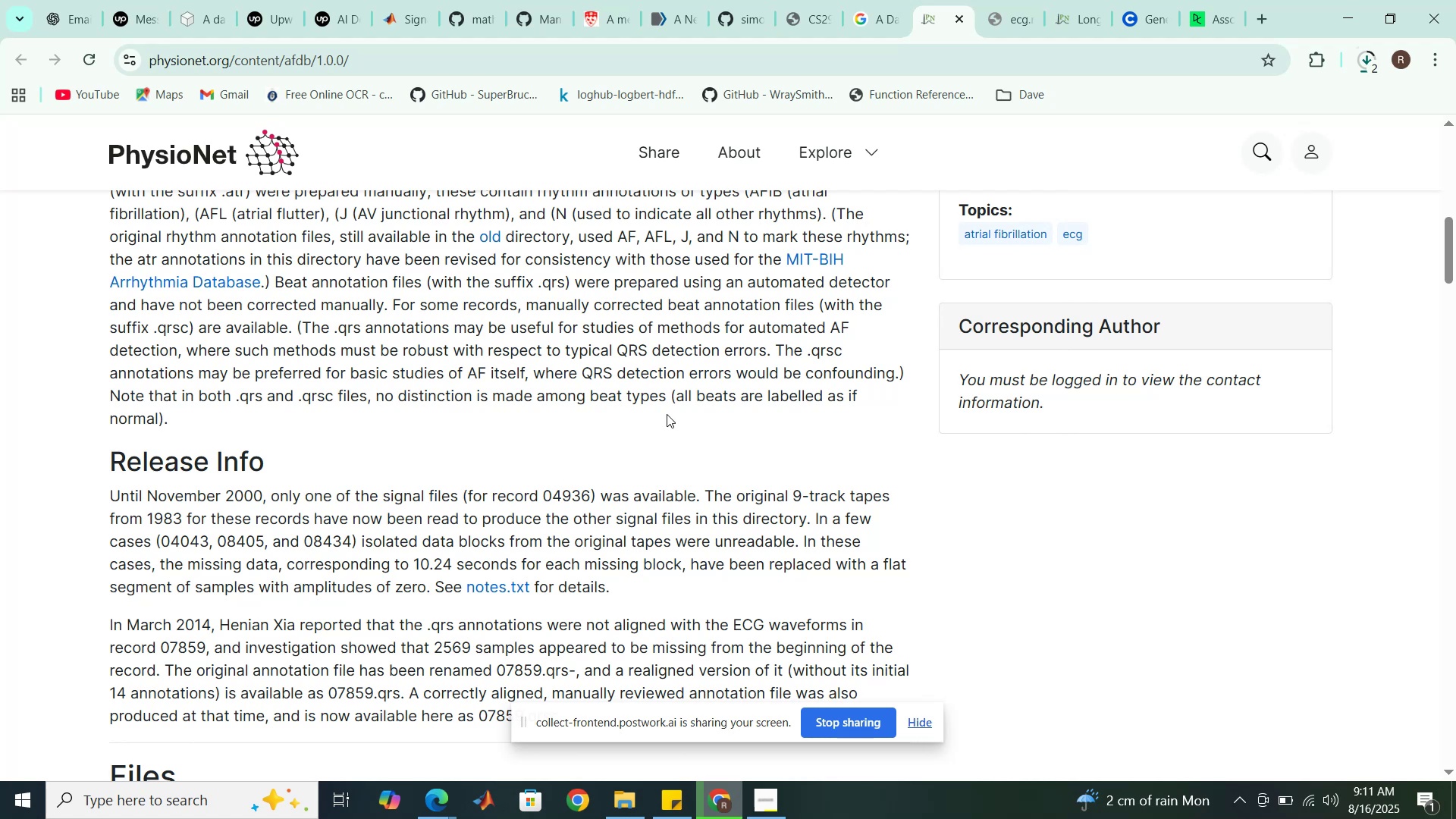 
wait(12.23)
 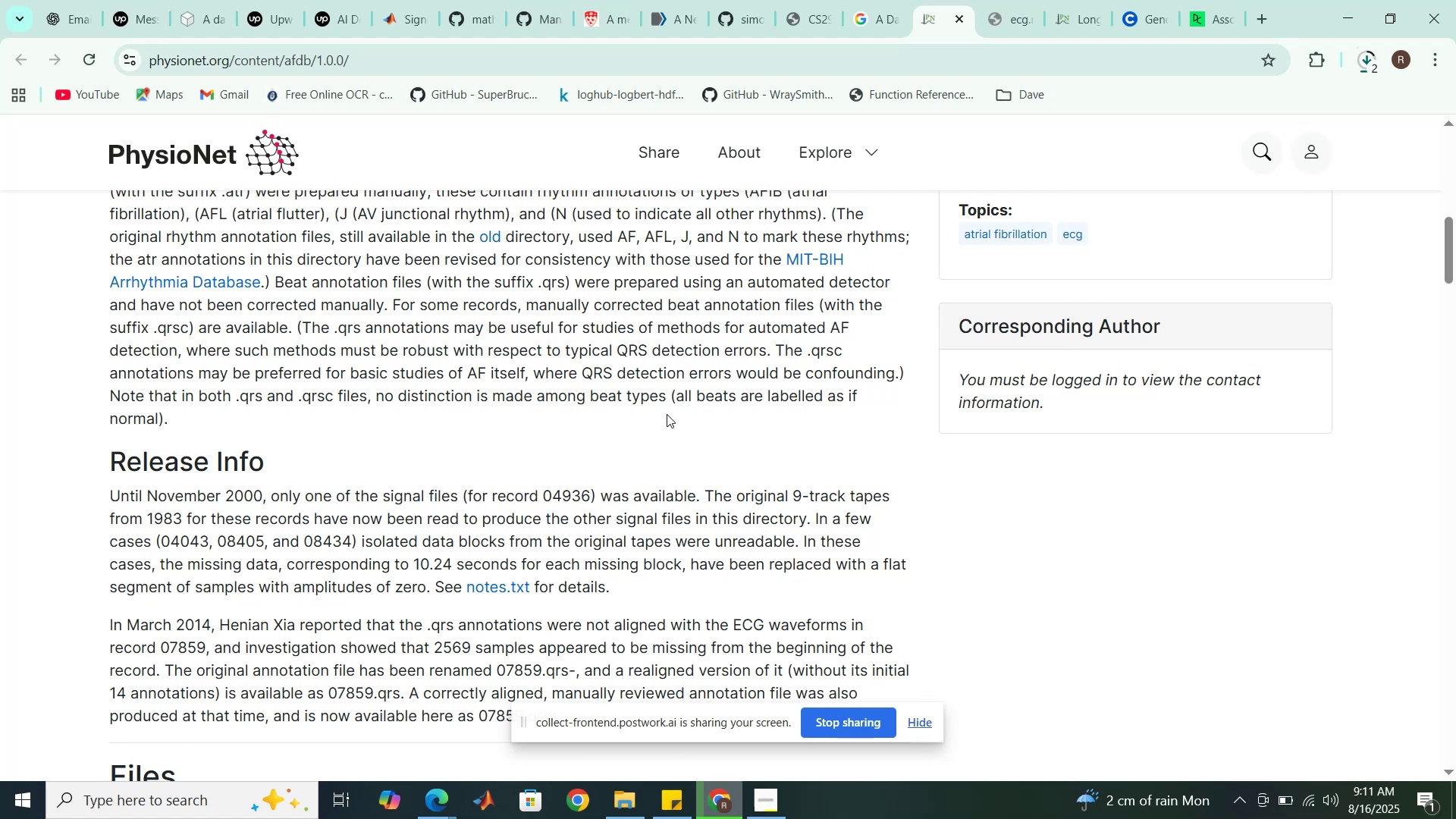 
left_click_drag(start_coordinate=[113, 396], to_coordinate=[170, 416])
 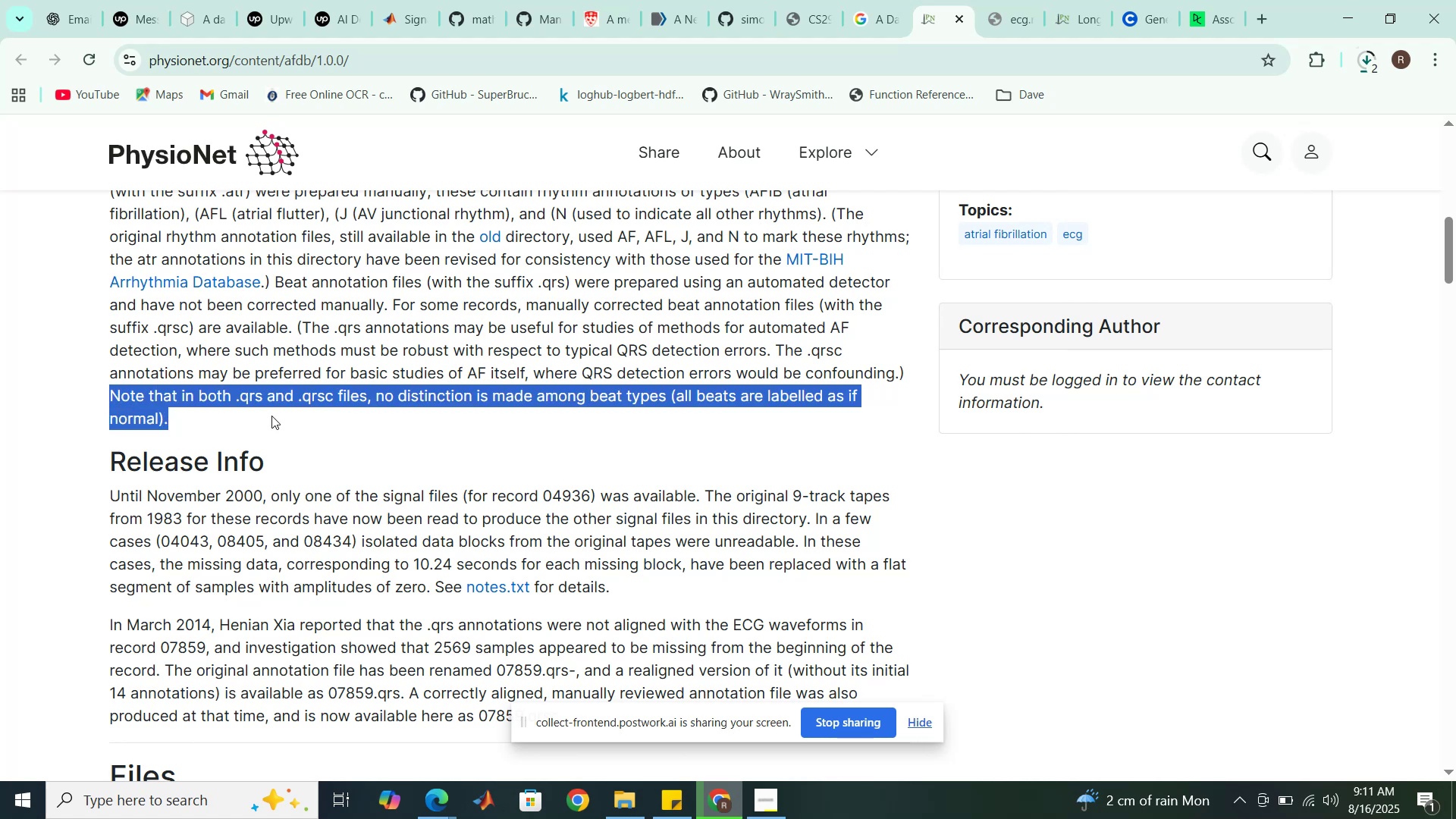 
scroll: coordinate [271, 416], scroll_direction: down, amount: 2.0
 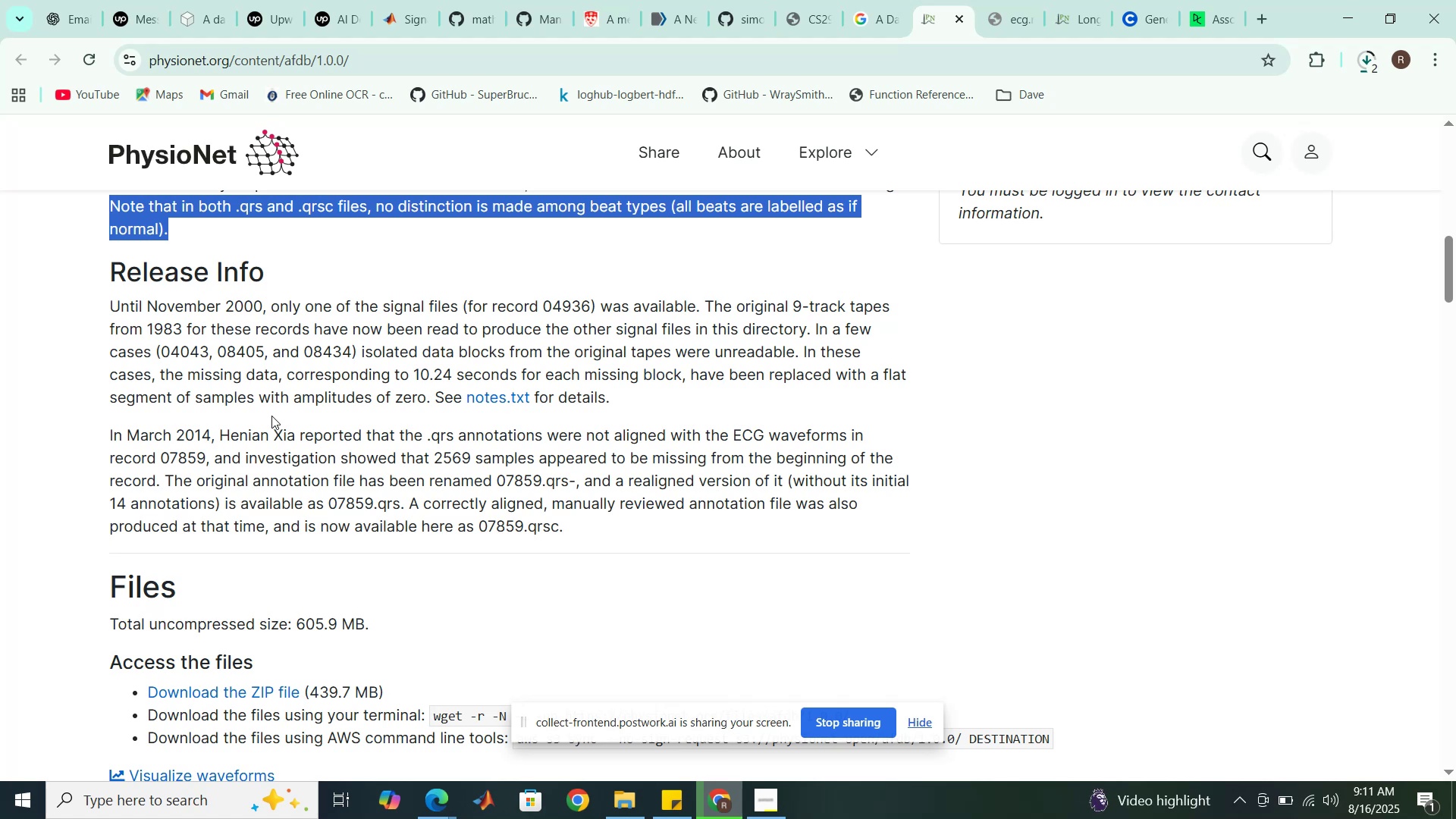 
wait(15.04)
 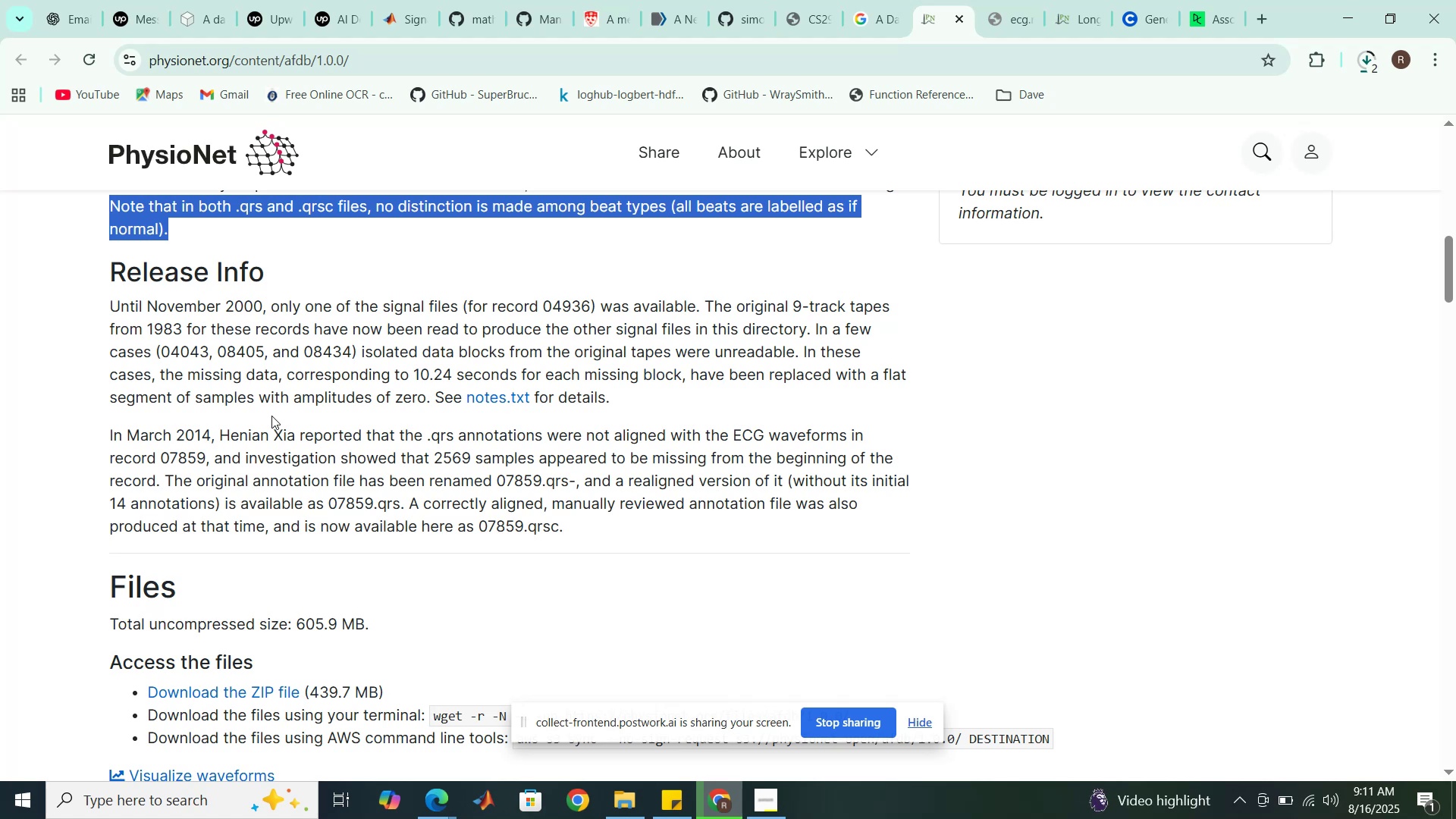 
left_click_drag(start_coordinate=[162, 353], to_coordinate=[350, 353])
 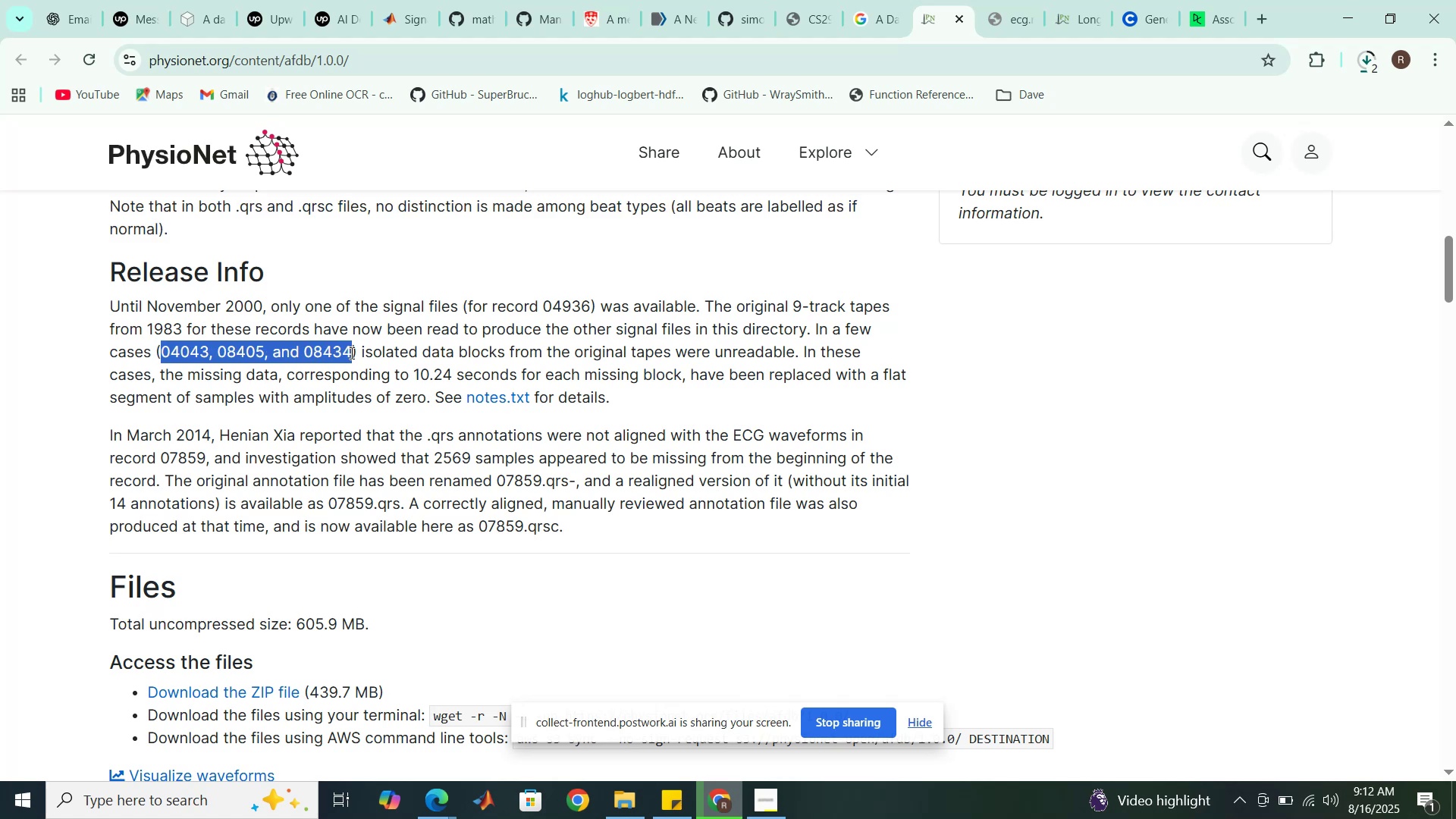 
wait(9.62)
 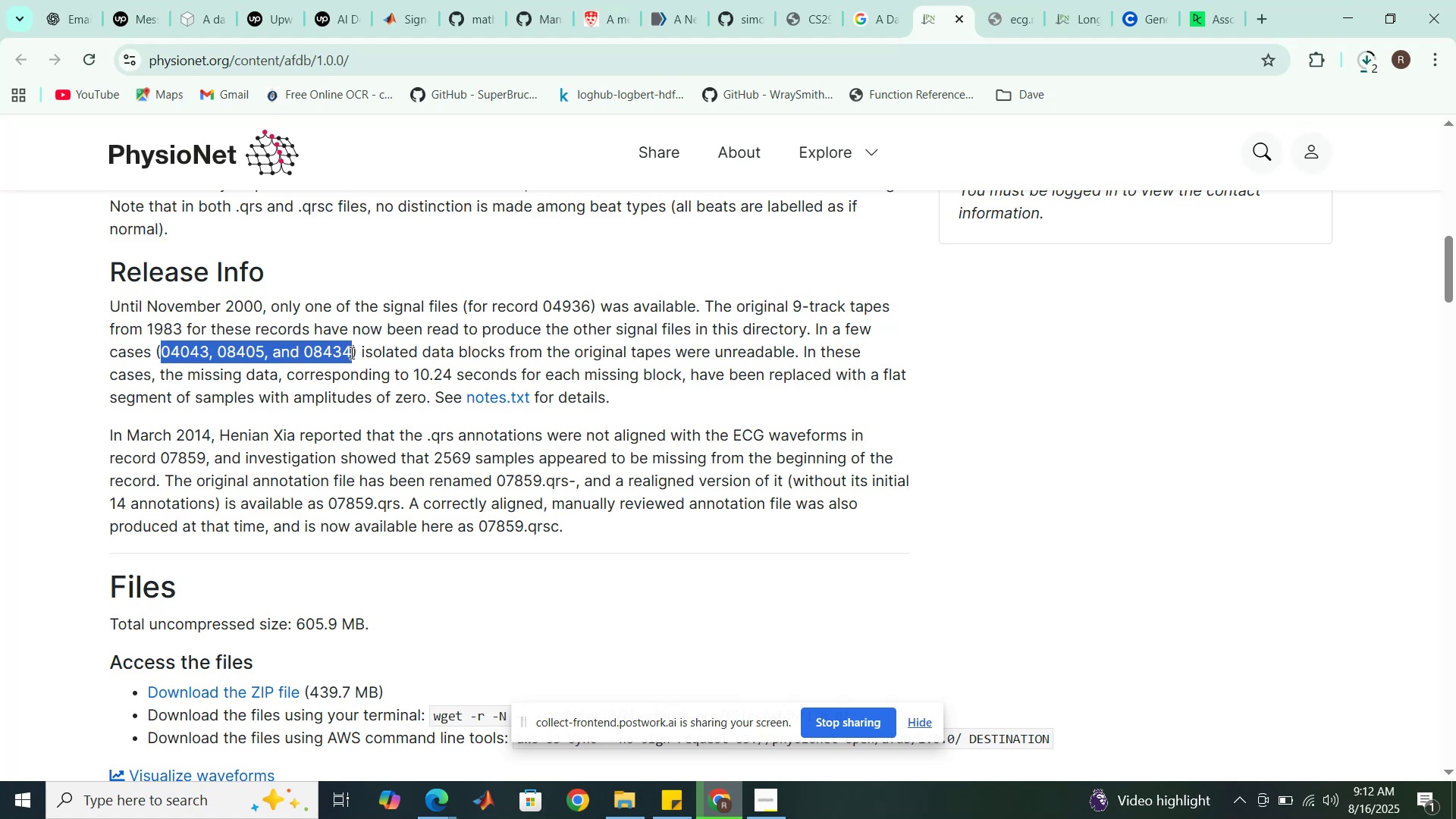 
scroll: coordinate [301, 441], scroll_direction: down, amount: 1.0
 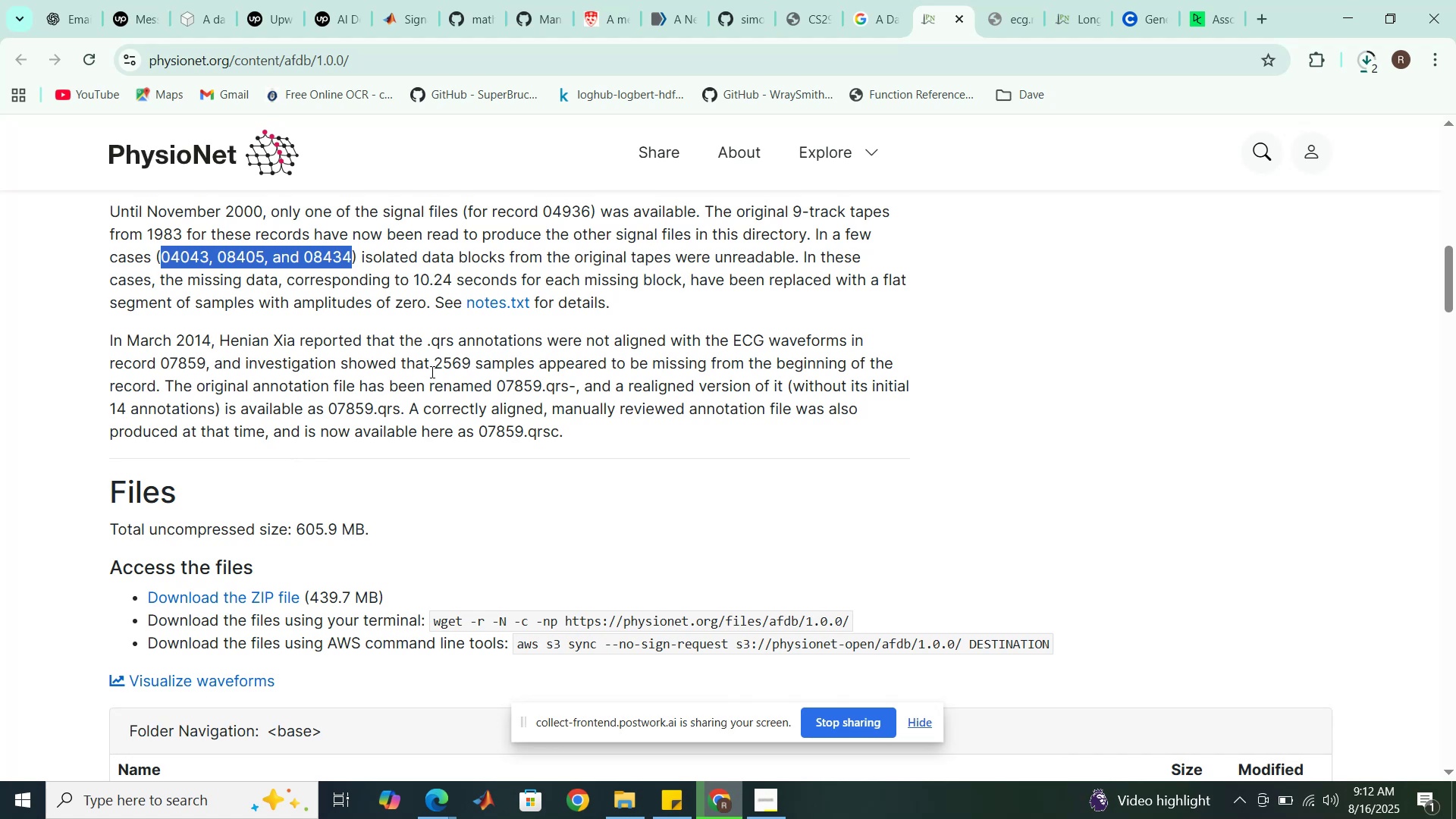 
wait(25.0)
 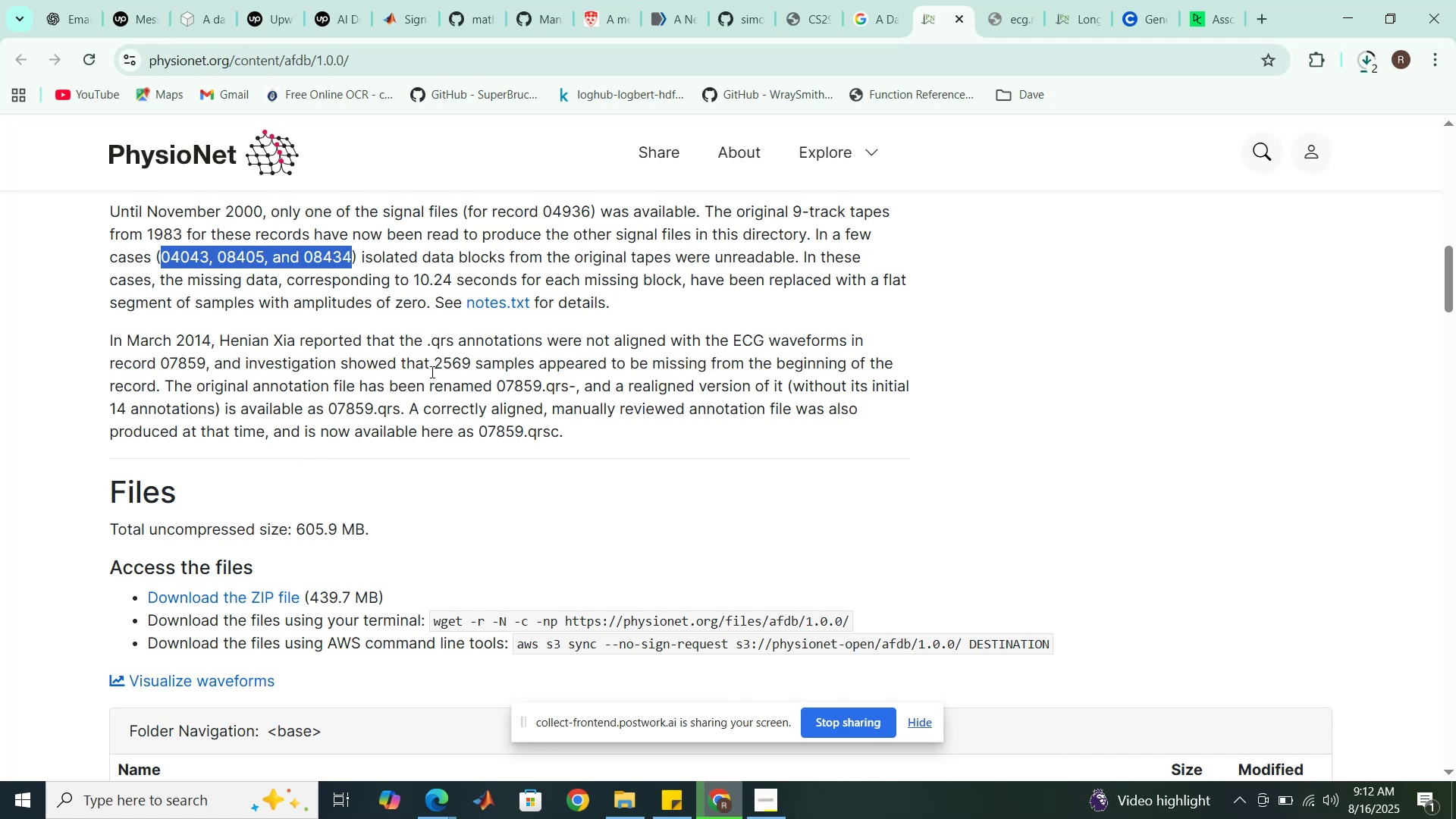 
scroll: coordinate [281, 404], scroll_direction: down, amount: 1.0
 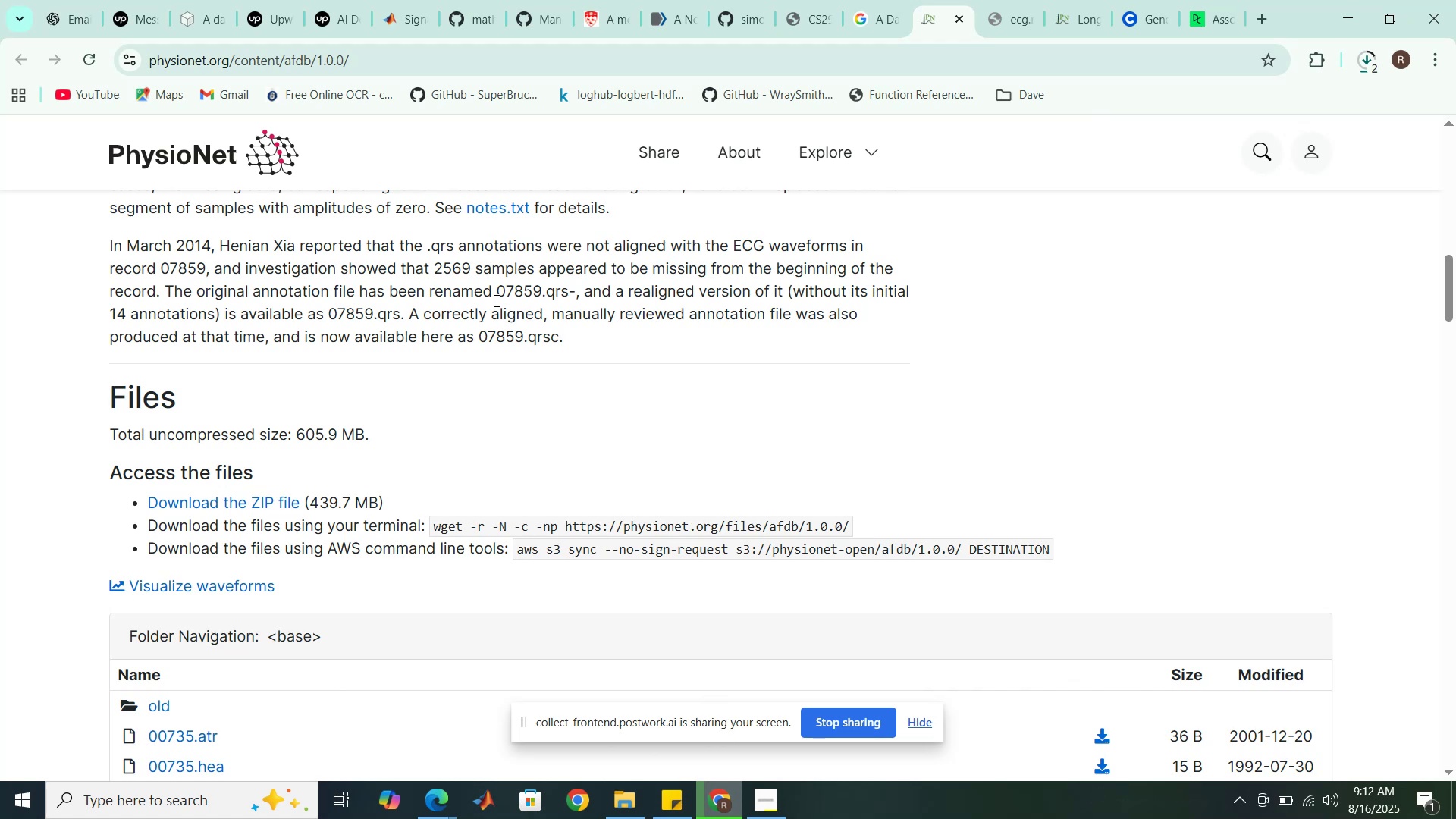 
wait(23.71)
 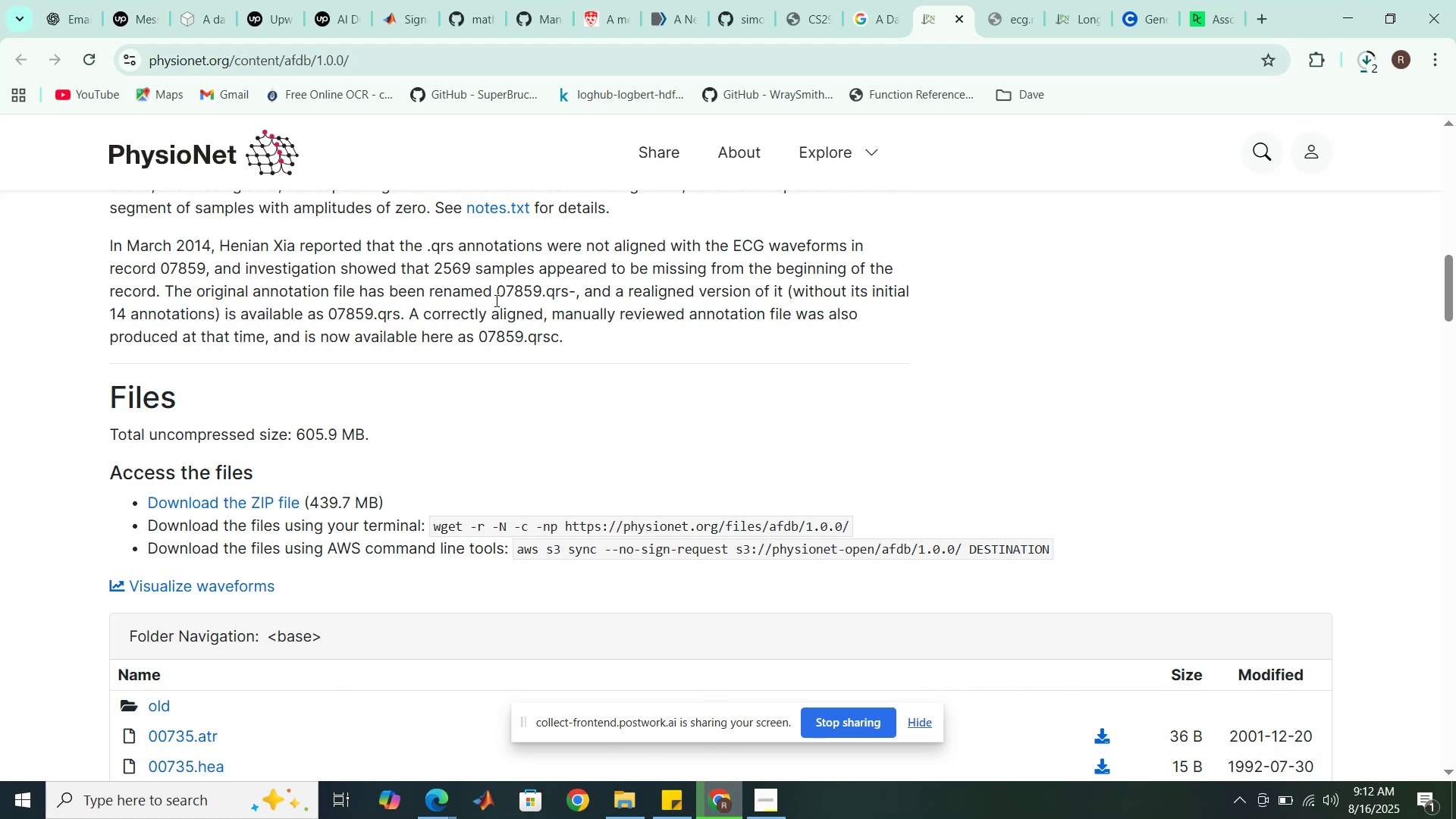 
scroll: coordinate [487, 344], scroll_direction: down, amount: 1.0
 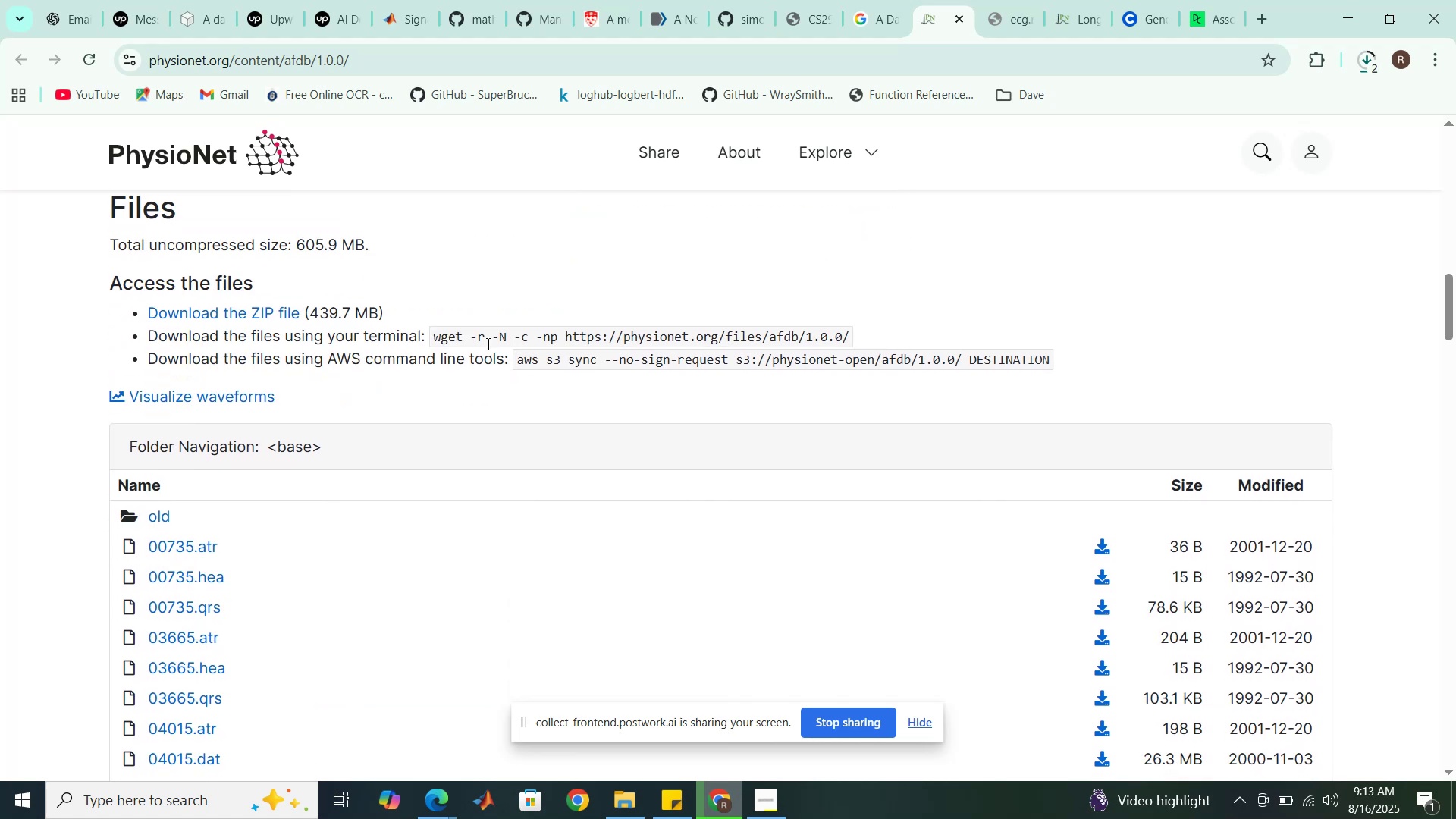 
scroll: coordinate [487, 344], scroll_direction: up, amount: 1.0
 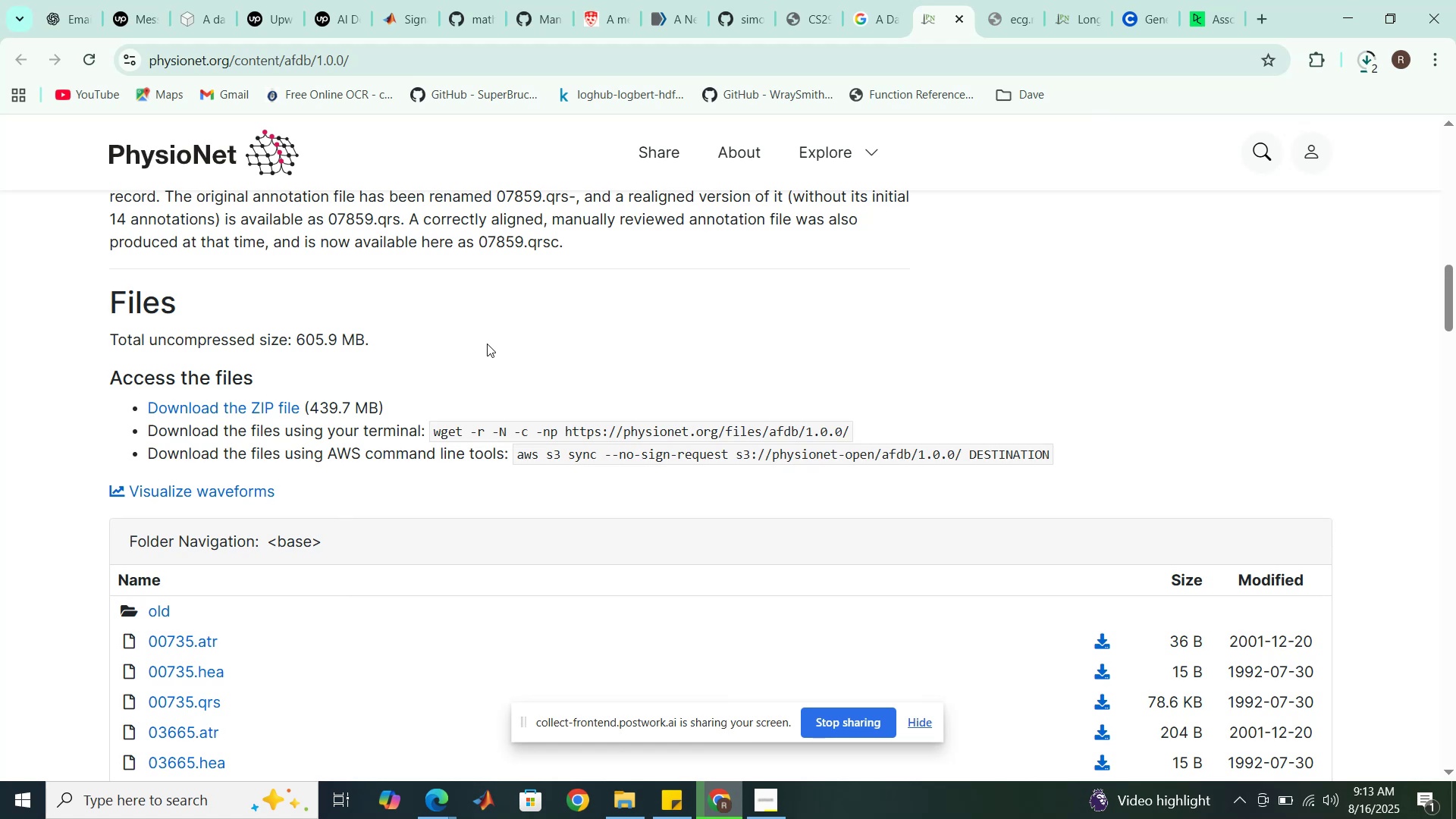 
wait(7.05)
 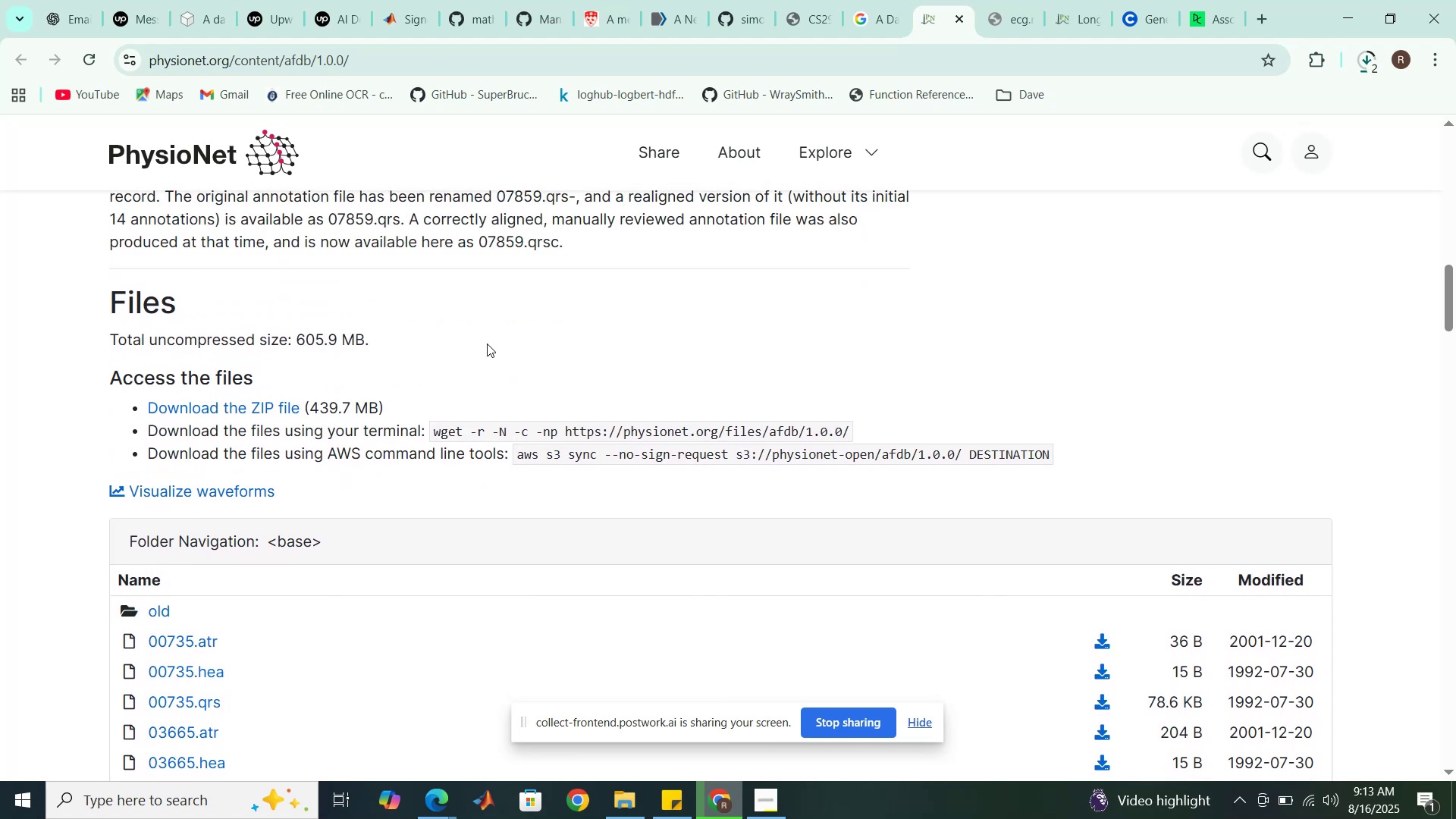 
scroll: coordinate [477, 353], scroll_direction: down, amount: 44.0
 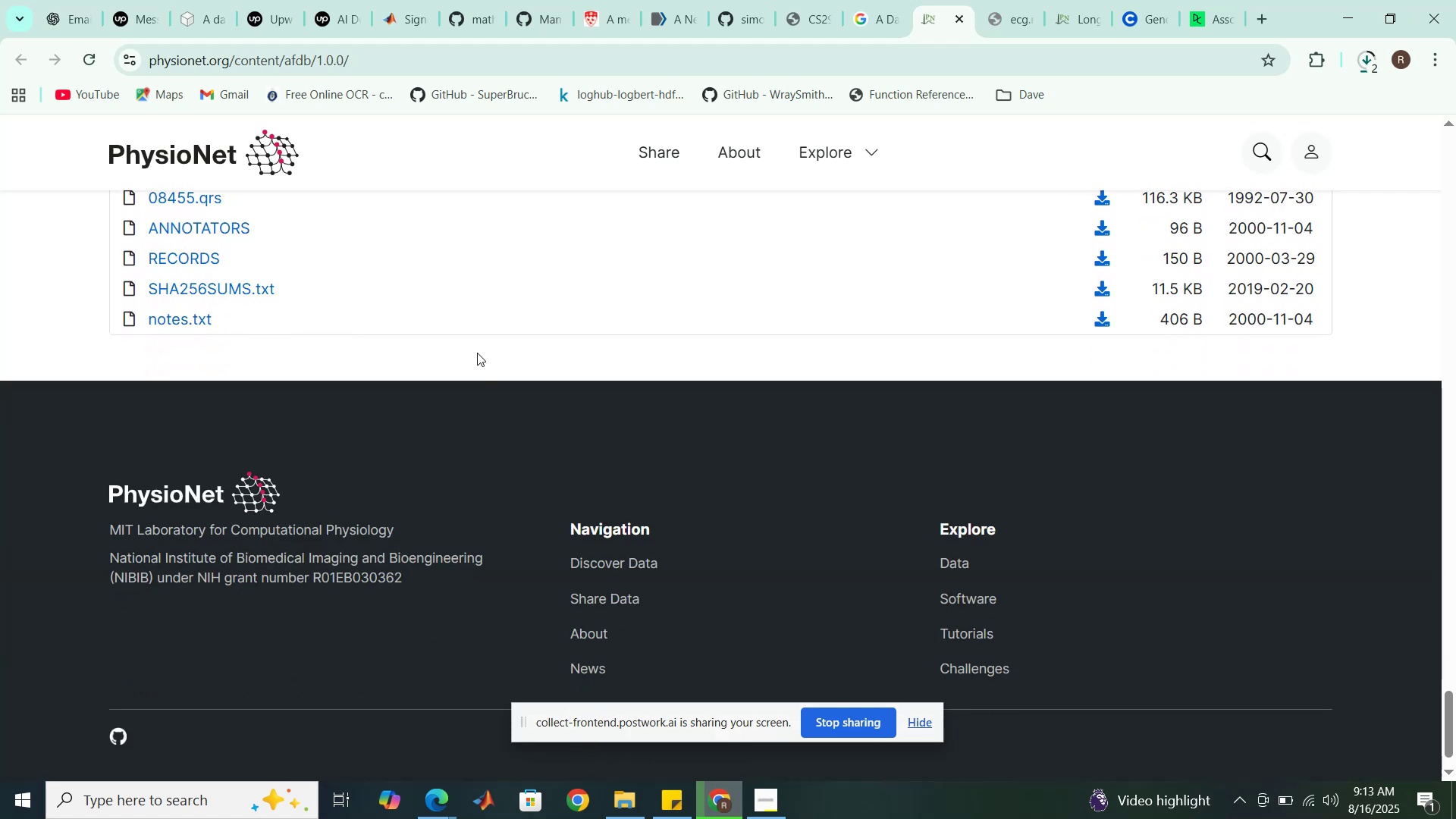 
scroll: coordinate [477, 353], scroll_direction: up, amount: 5.0
 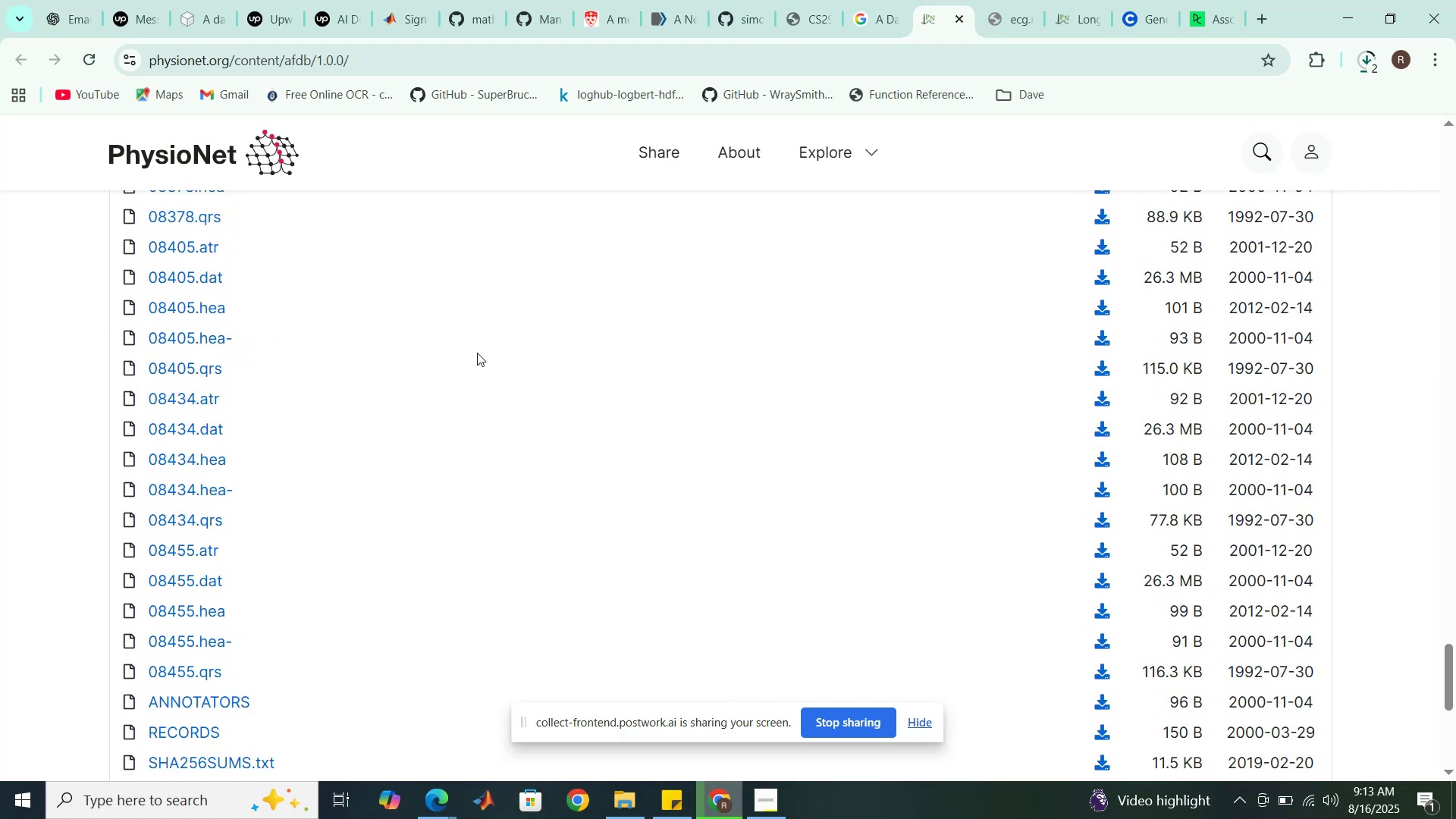 
scroll: coordinate [477, 356], scroll_direction: down, amount: 4.0
 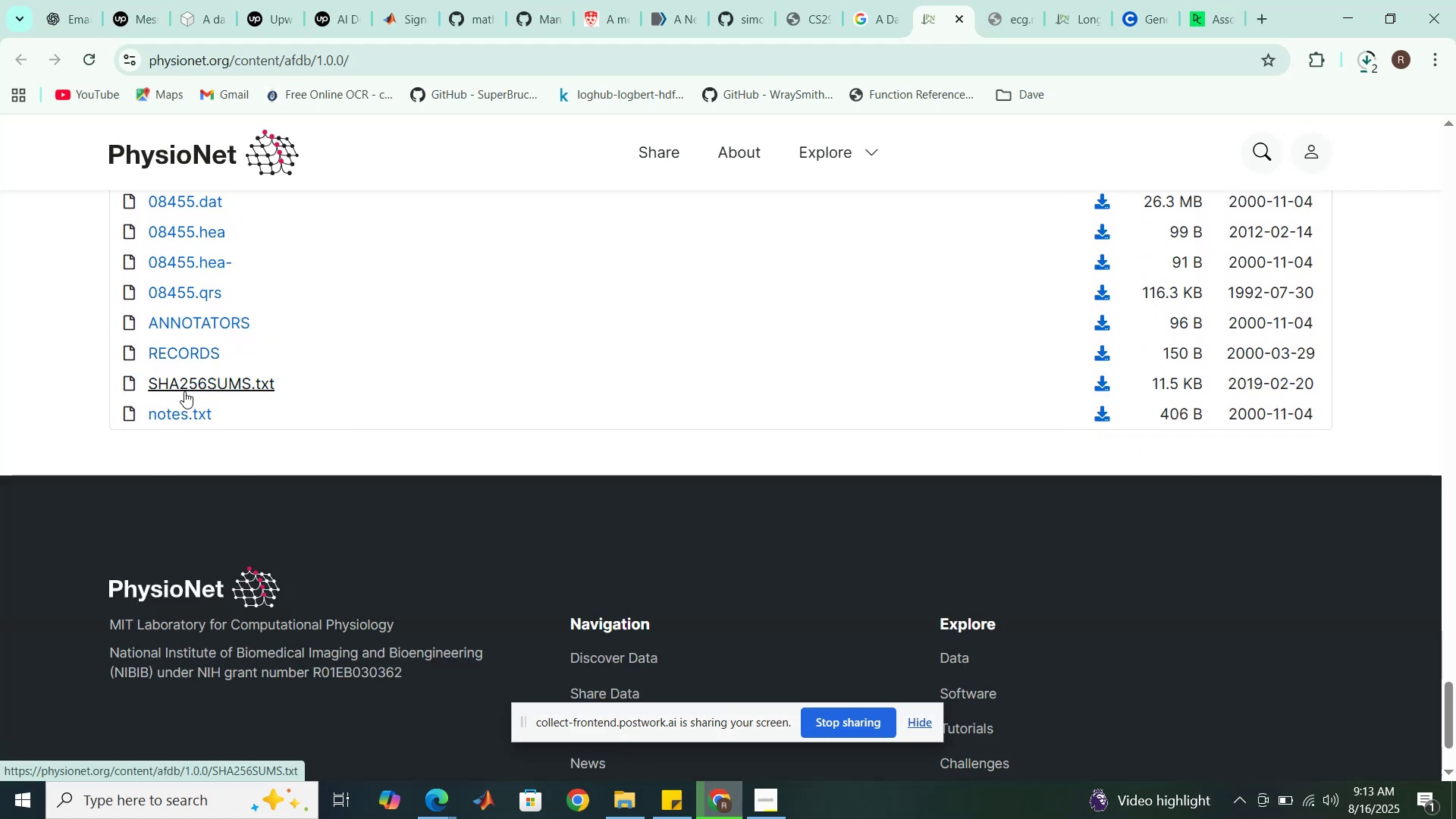 
left_click([180, 413])
 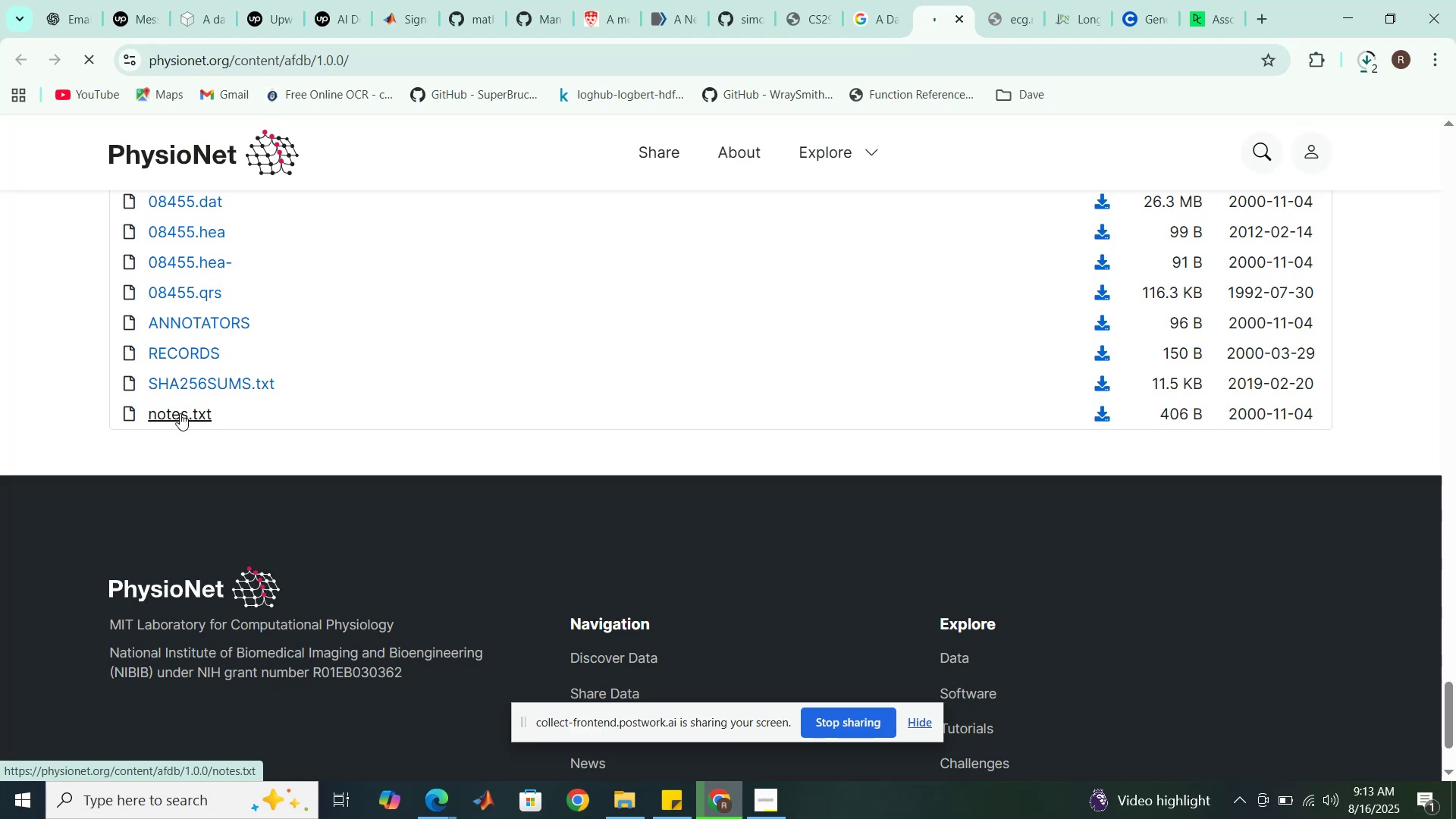 
wait(10.3)
 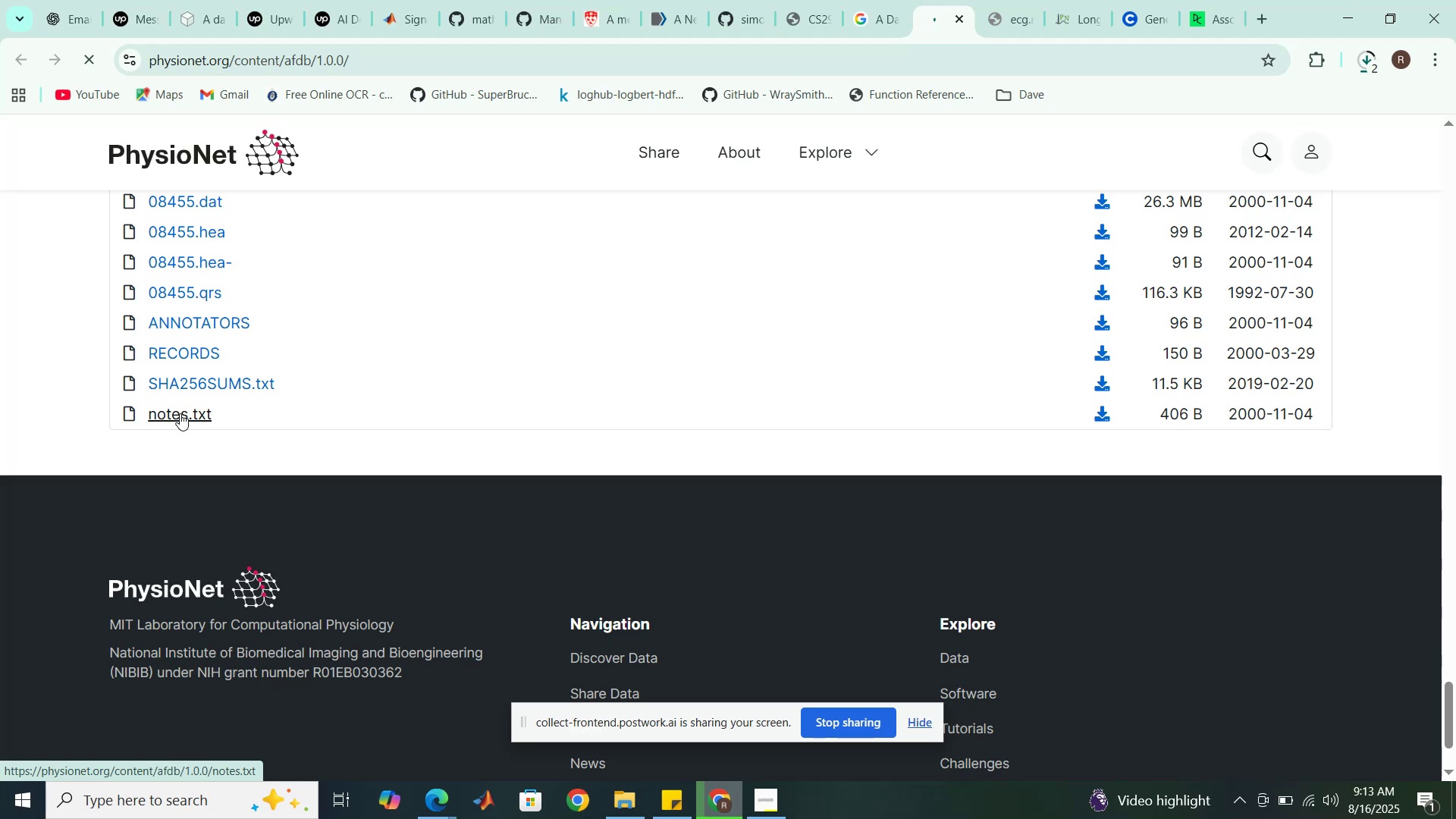 
left_click([1016, 0])
 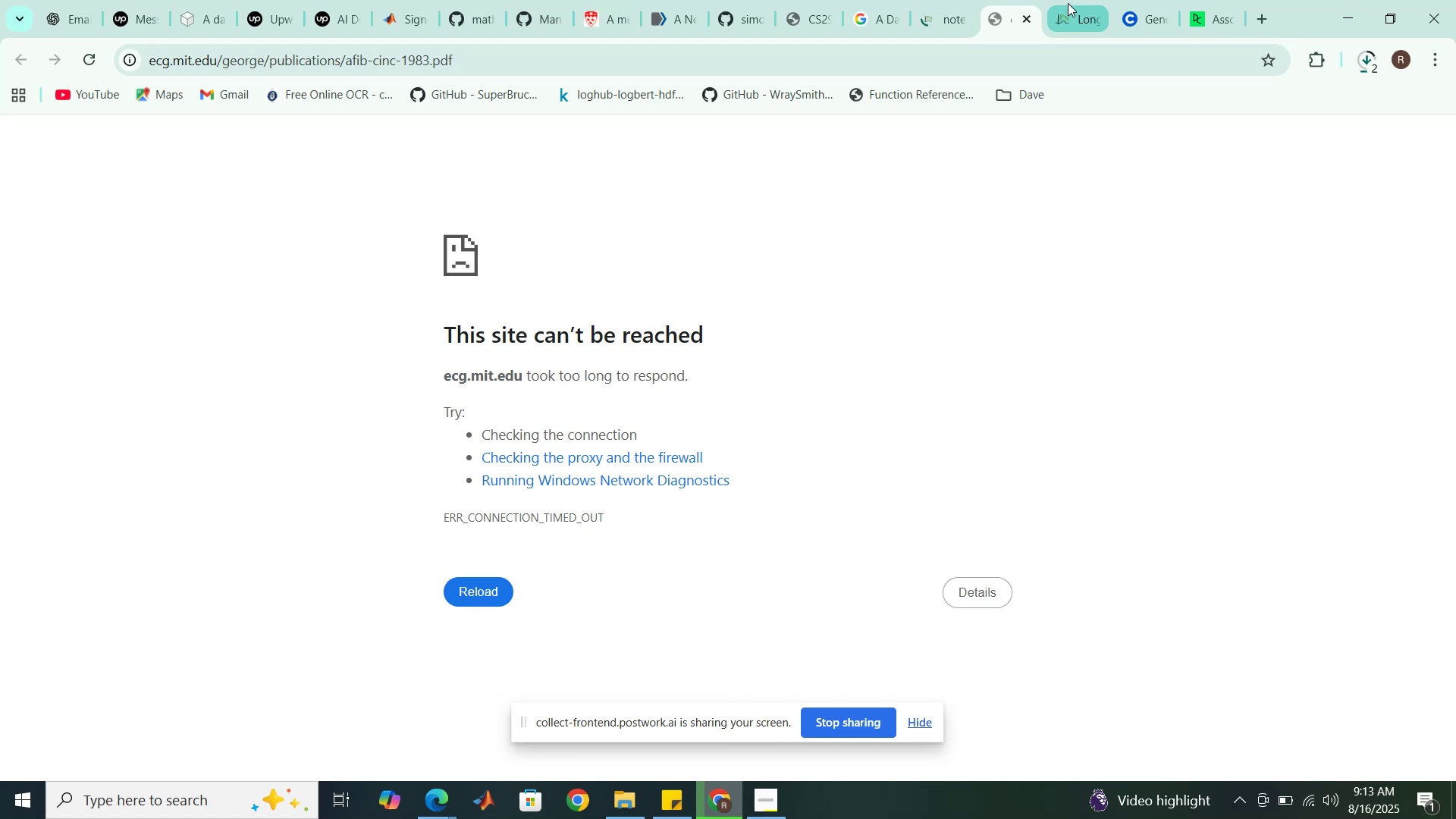 
left_click([1068, 3])
 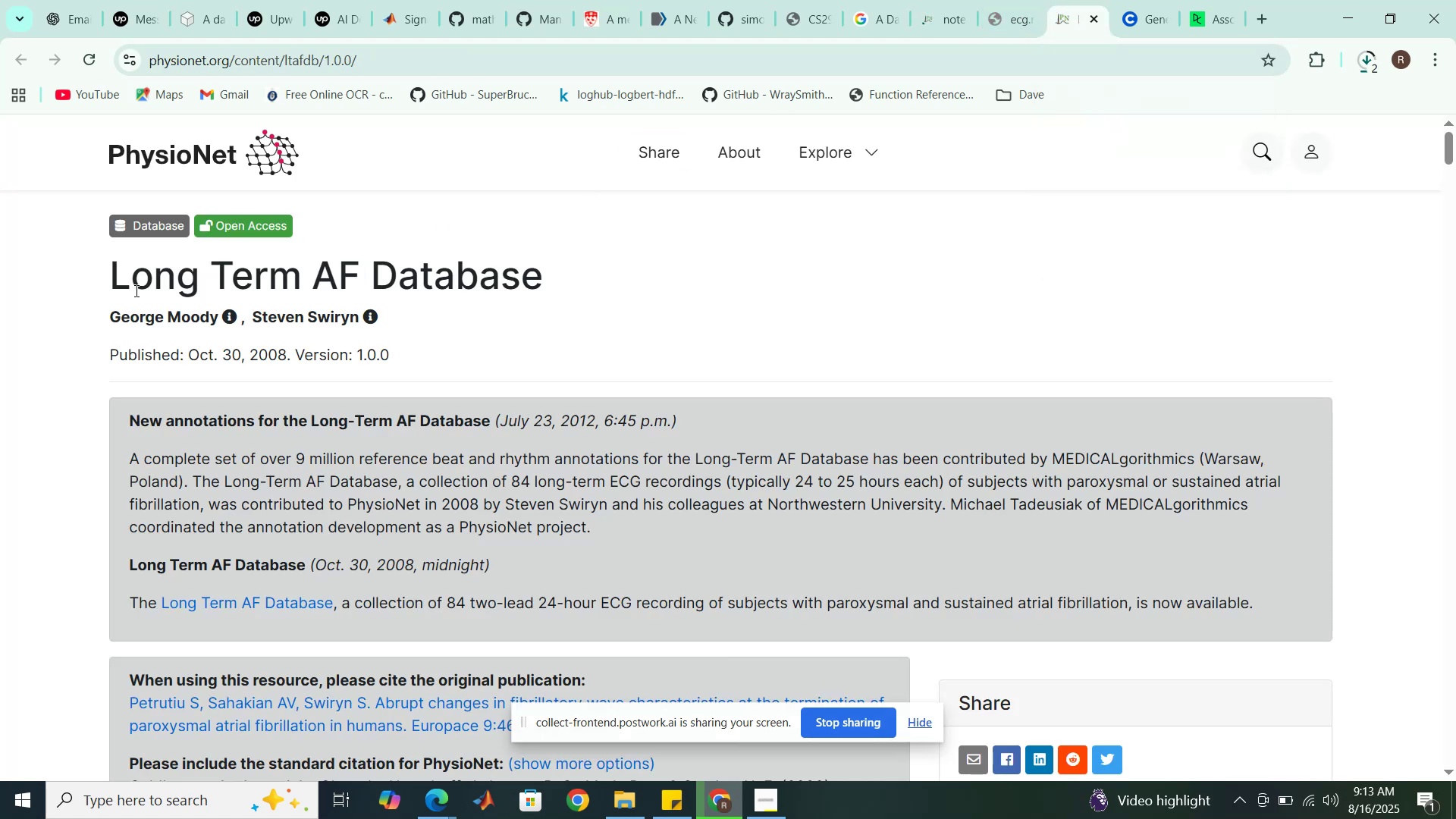 
left_click_drag(start_coordinate=[107, 276], to_coordinate=[543, 252])
 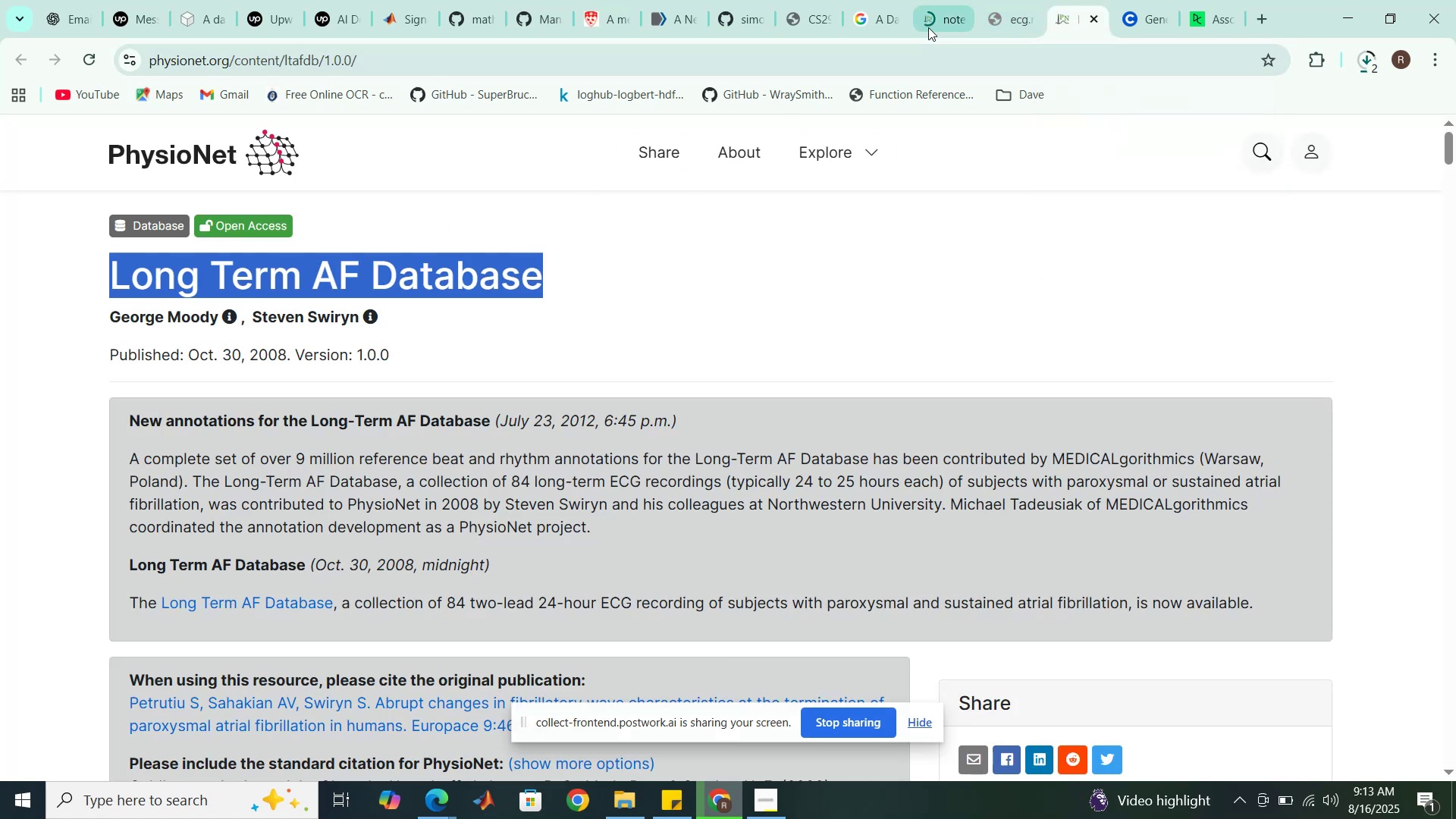 
left_click([933, 15])
 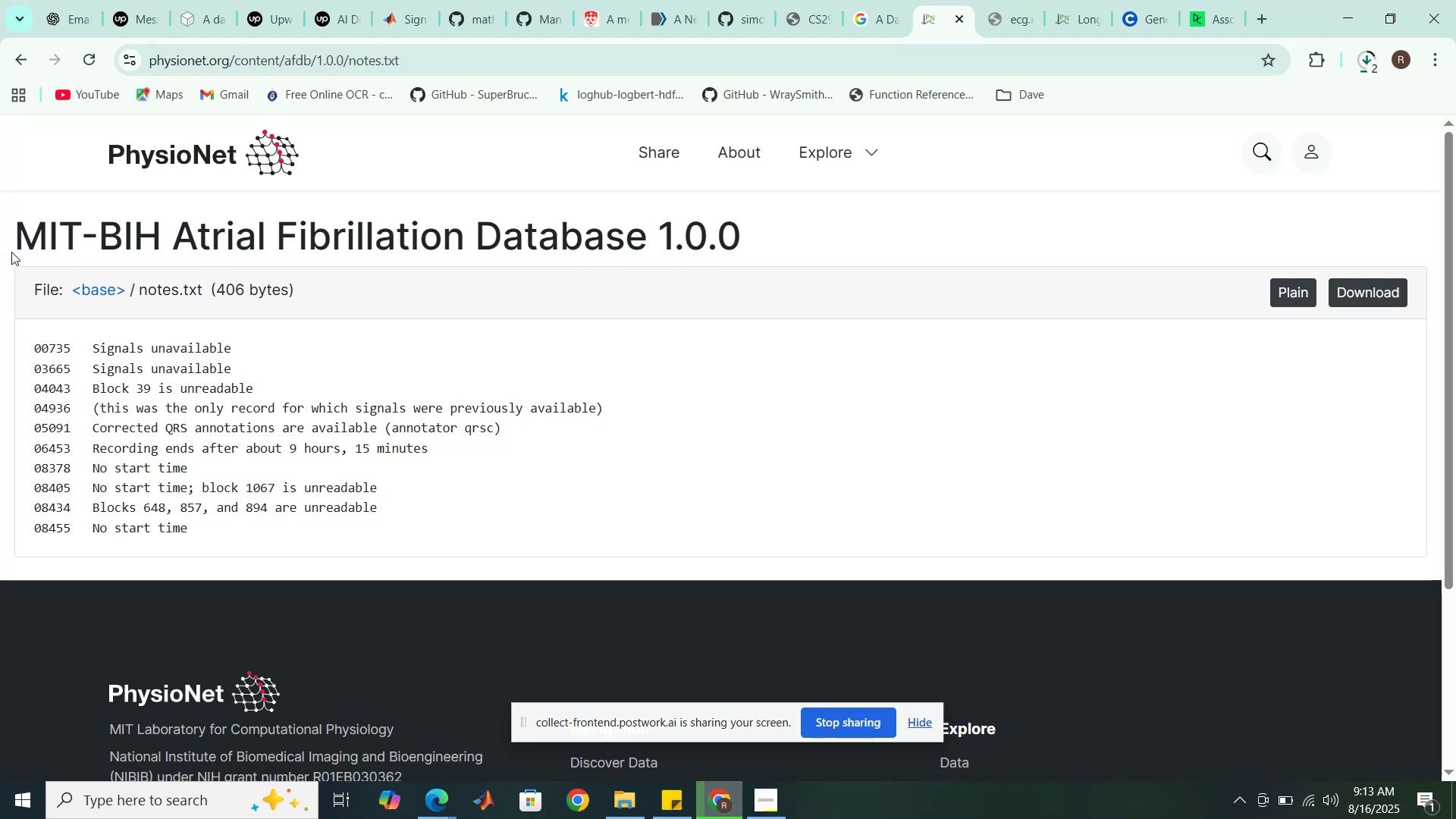 
wait(18.11)
 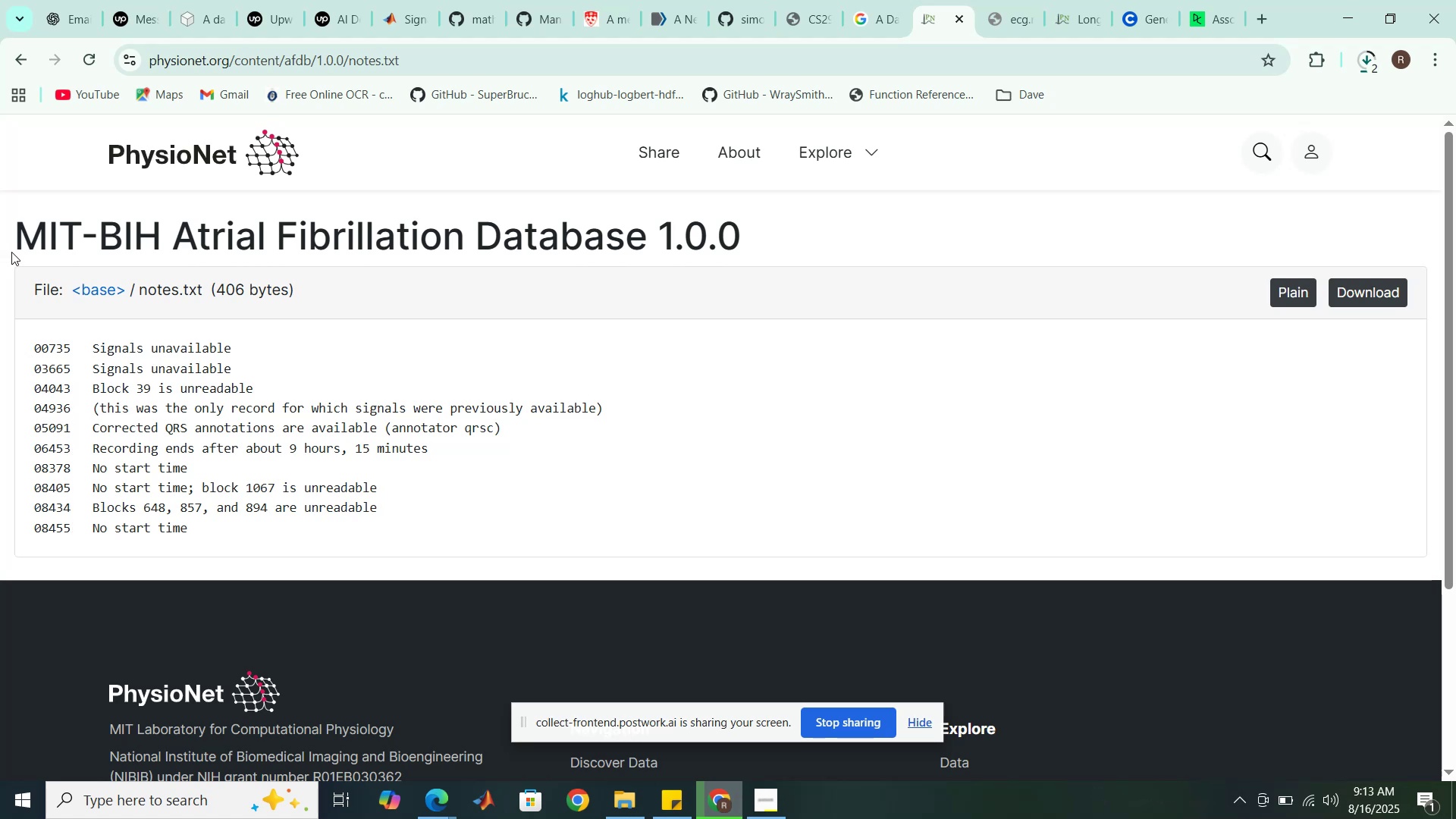 
left_click([25, 67])
 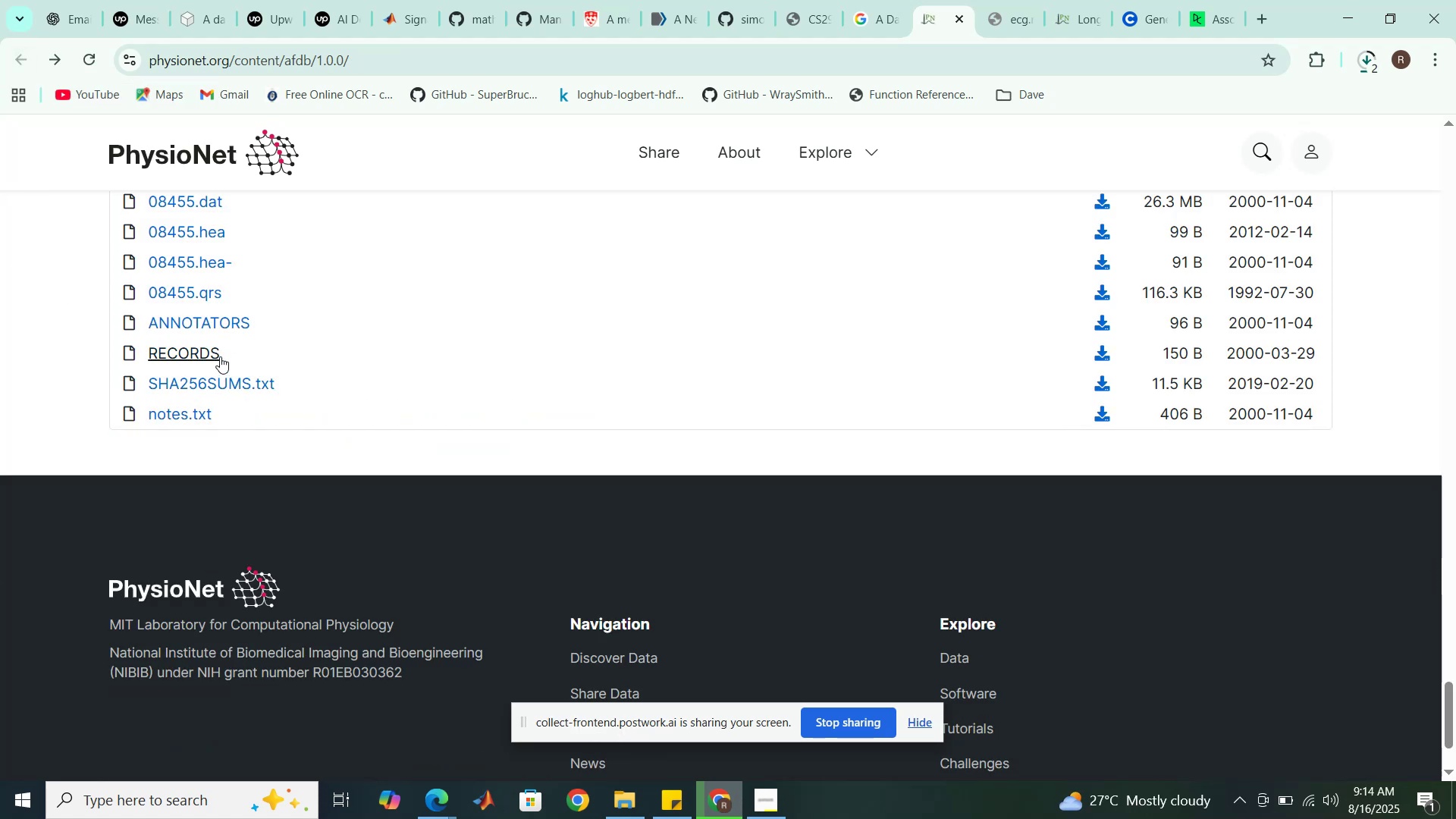 
scroll: coordinate [262, 380], scroll_direction: up, amount: 7.0
 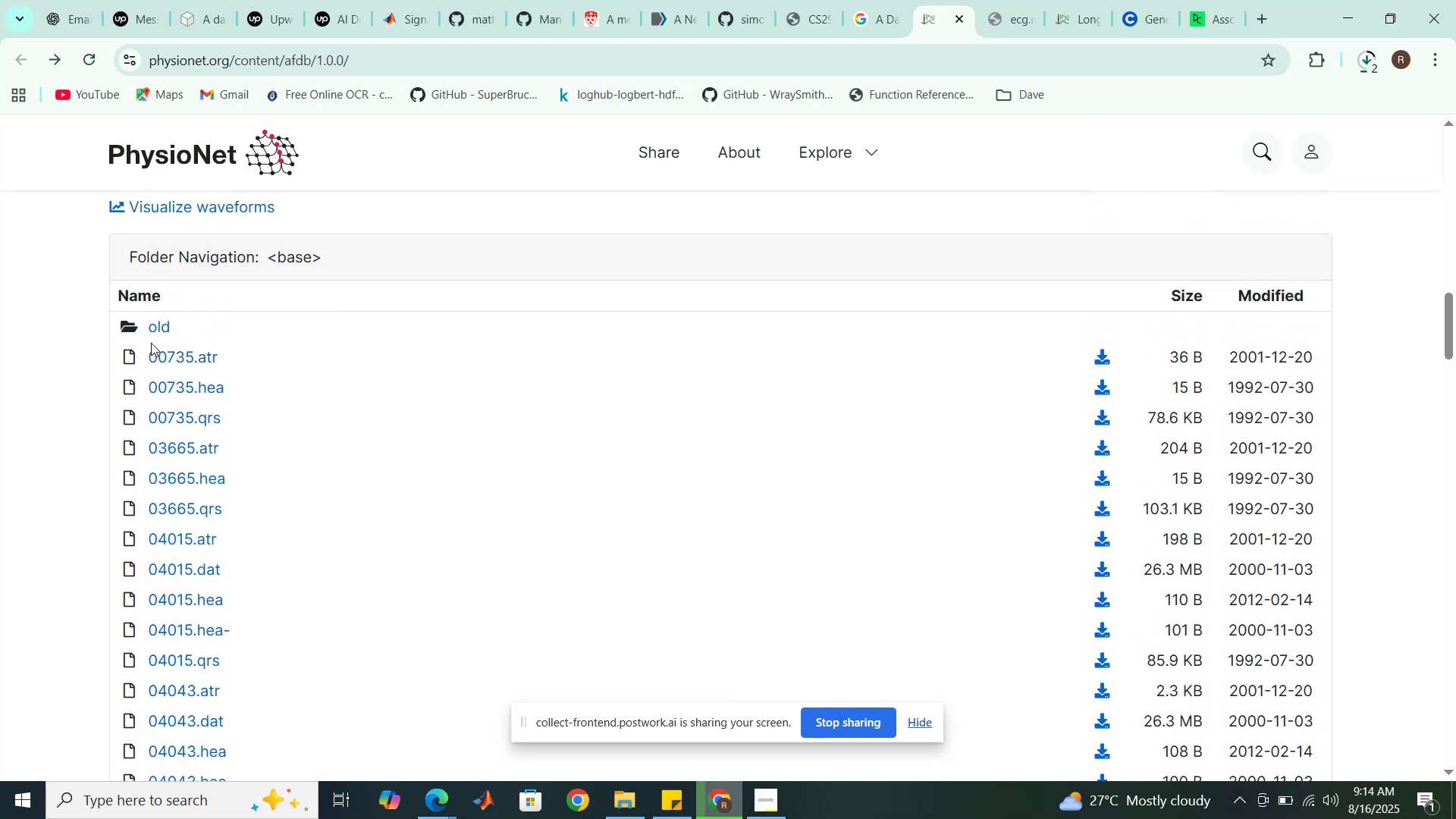 
left_click([152, 330])
 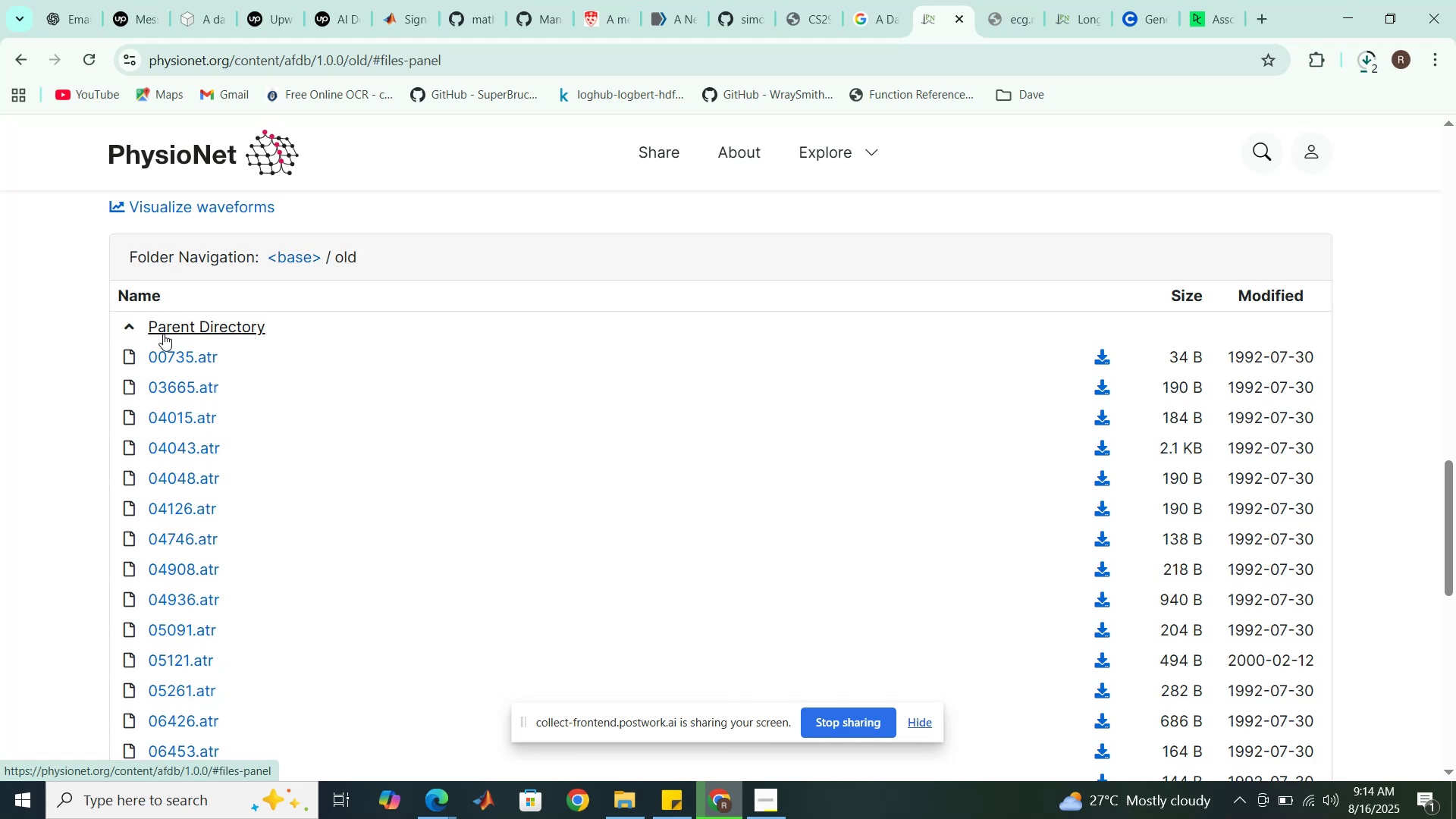 
wait(6.07)
 